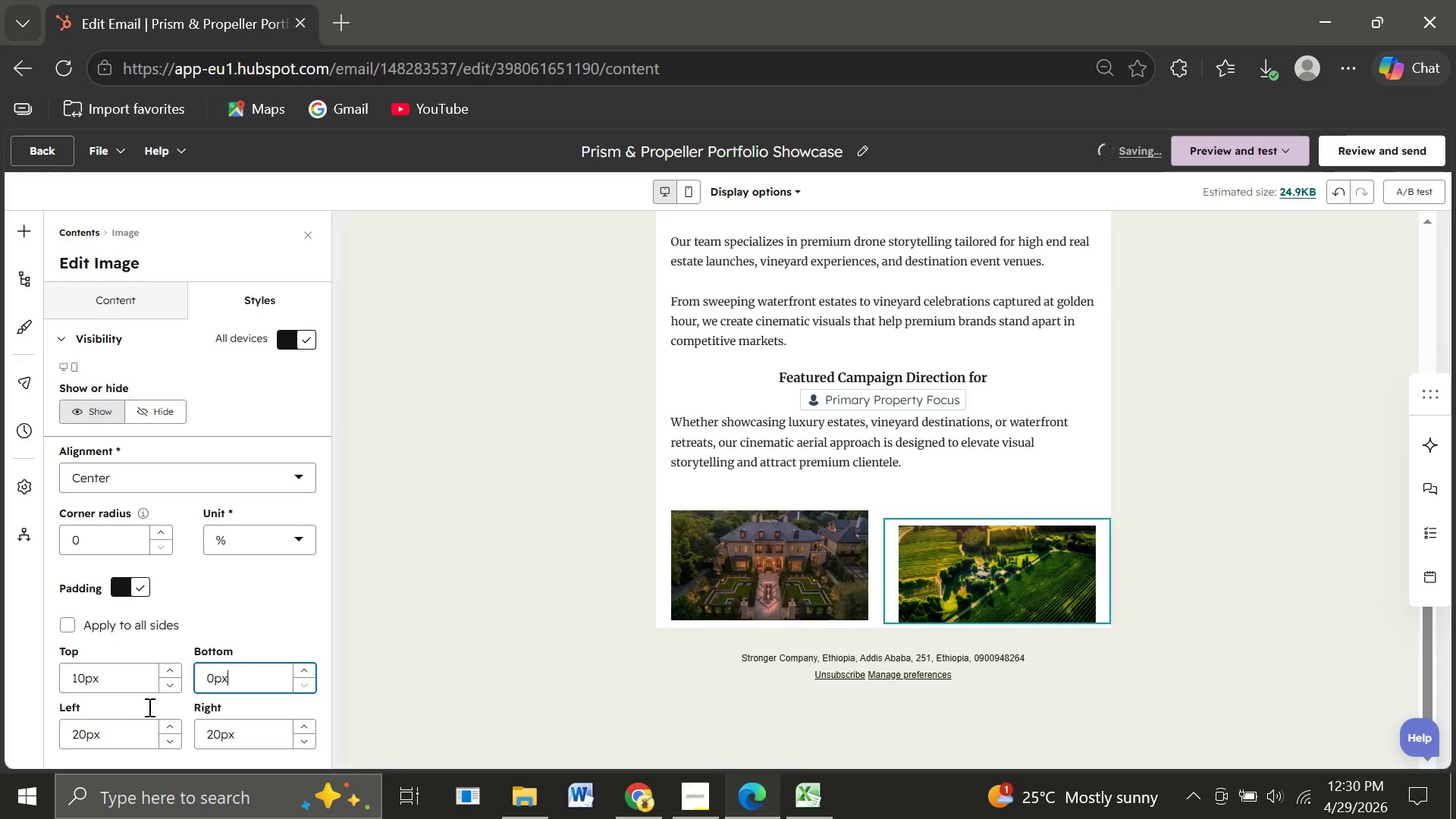 
wait(5.34)
 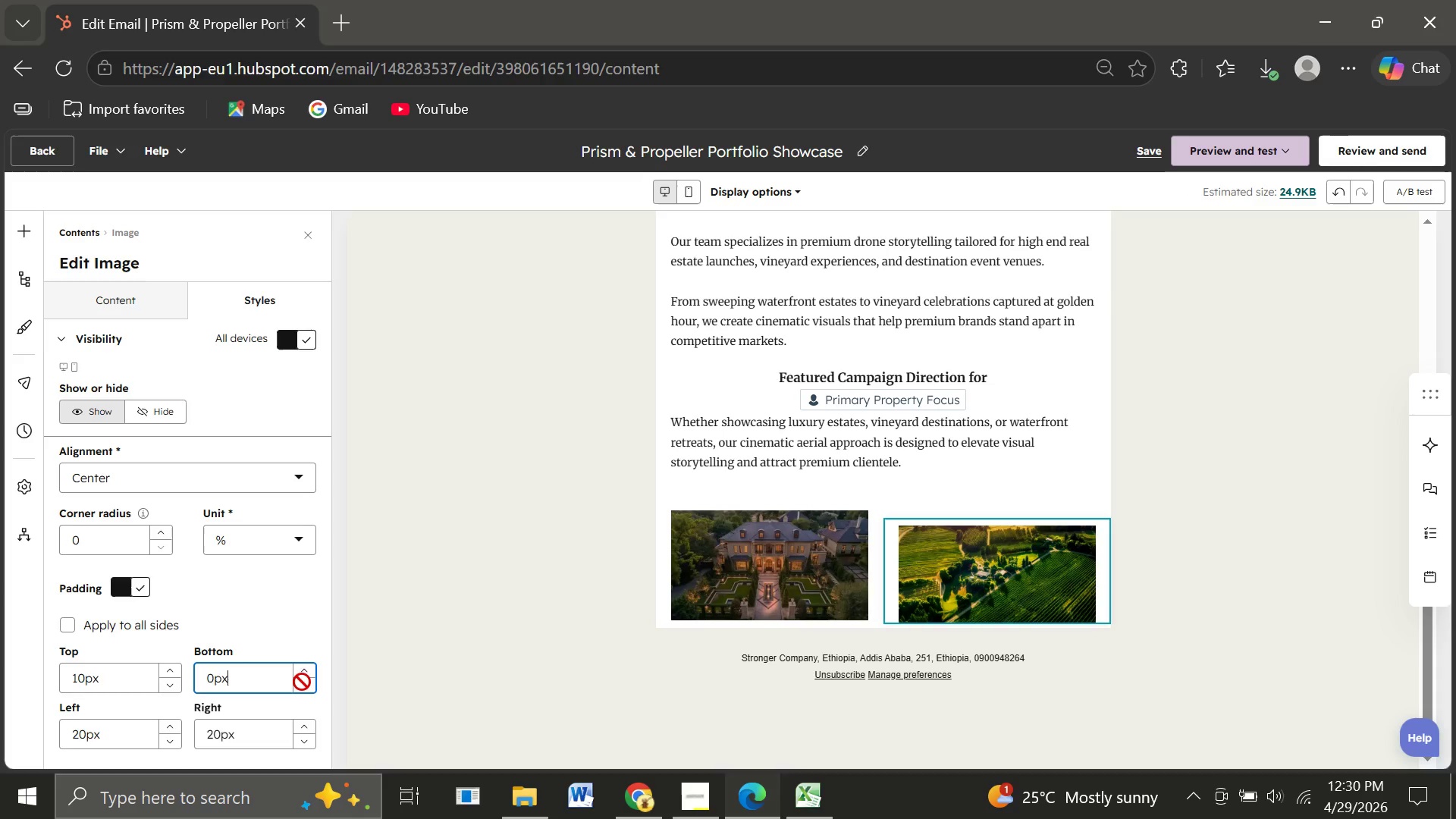 
double_click([169, 665])
 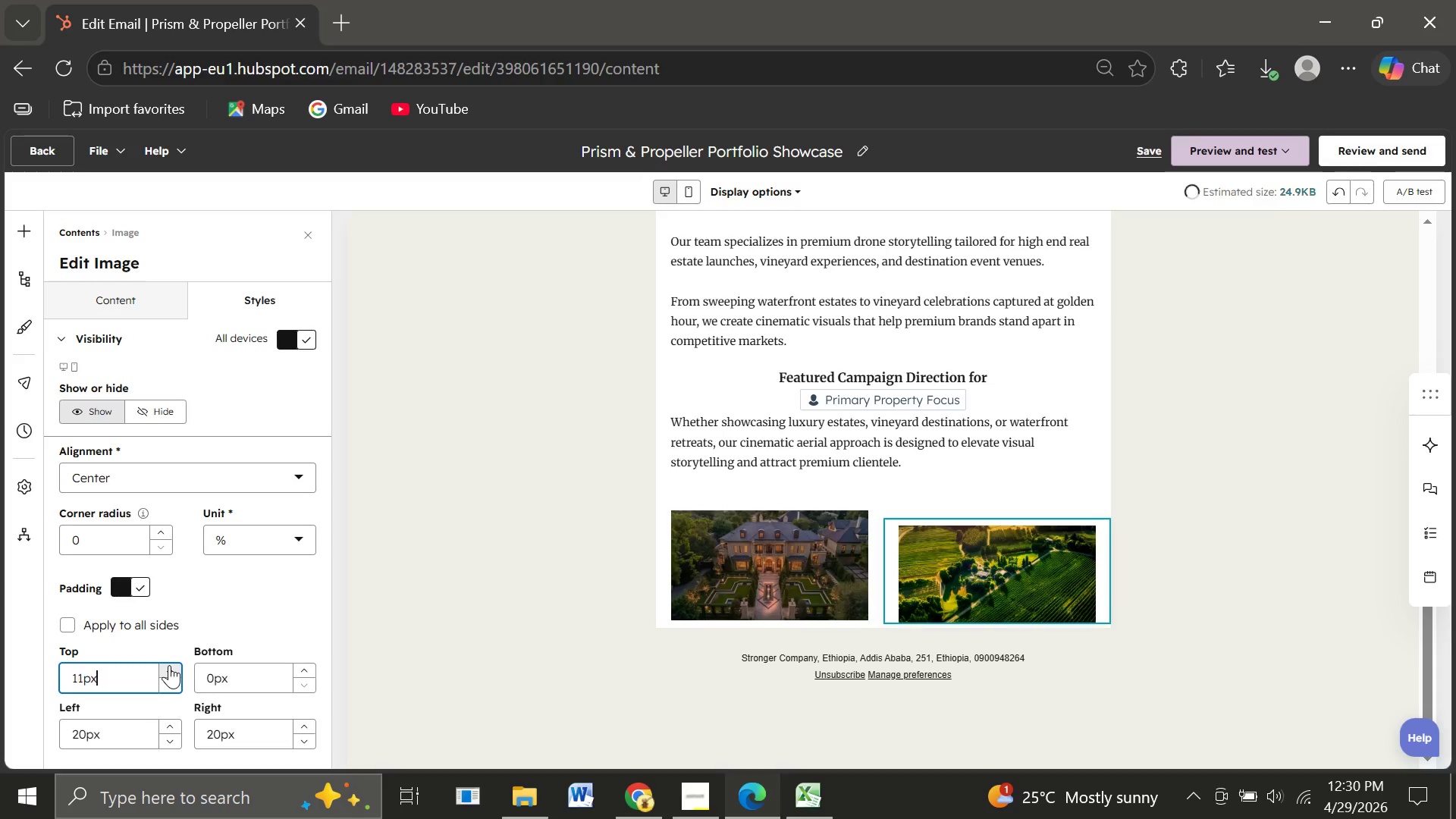 
triple_click([169, 665])
 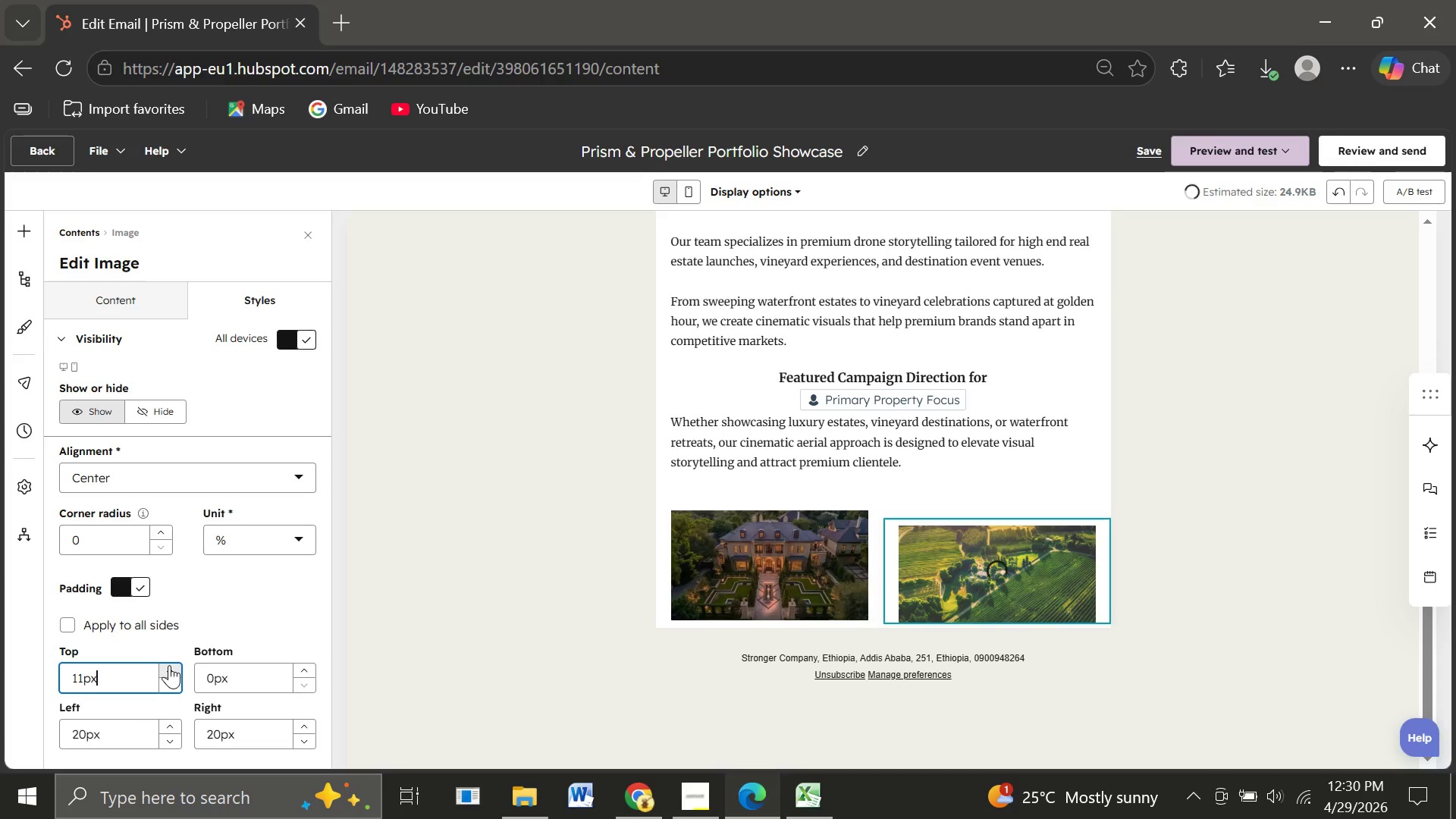 
triple_click([169, 665])
 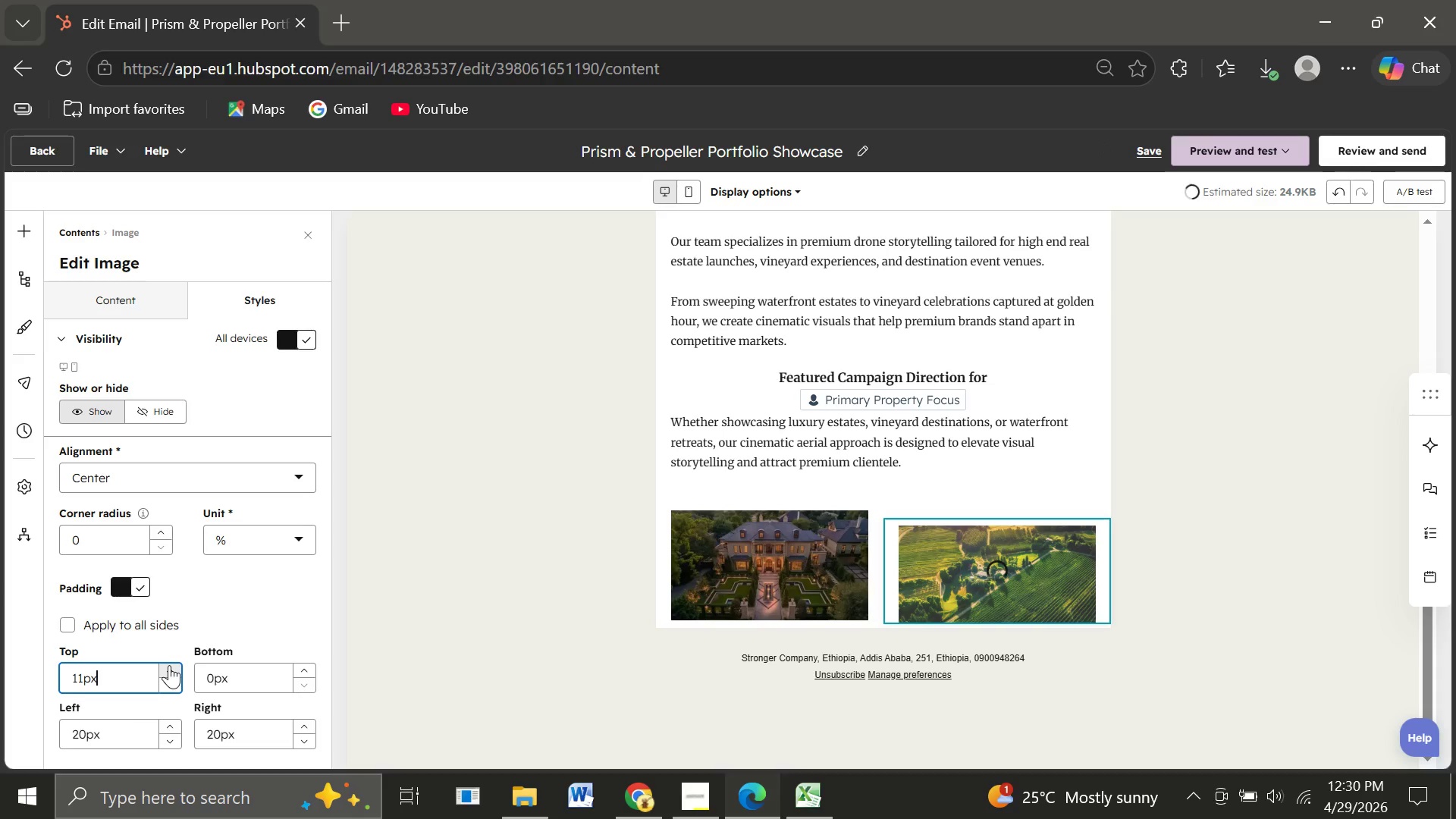 
triple_click([169, 665])
 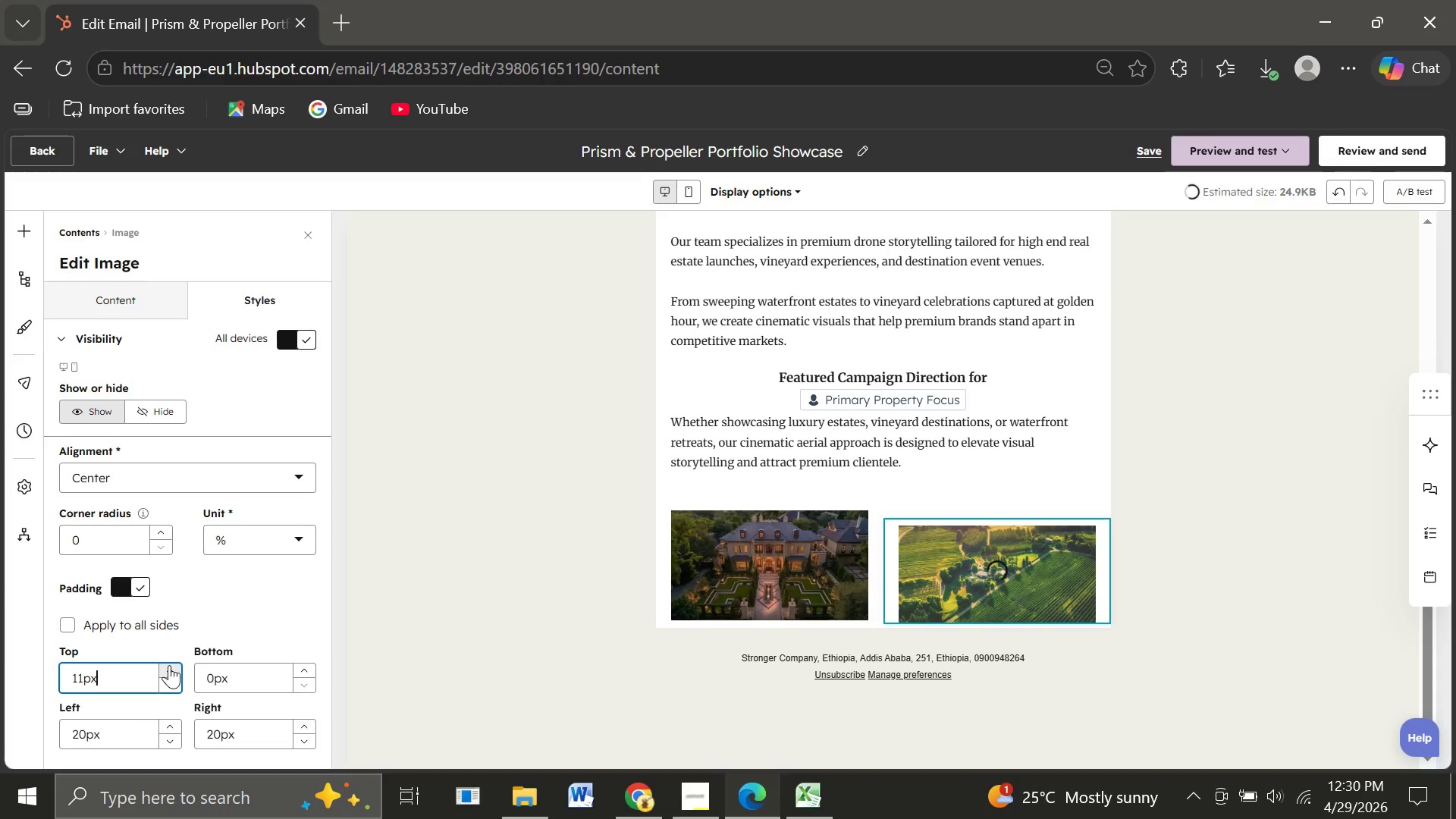 
triple_click([169, 665])
 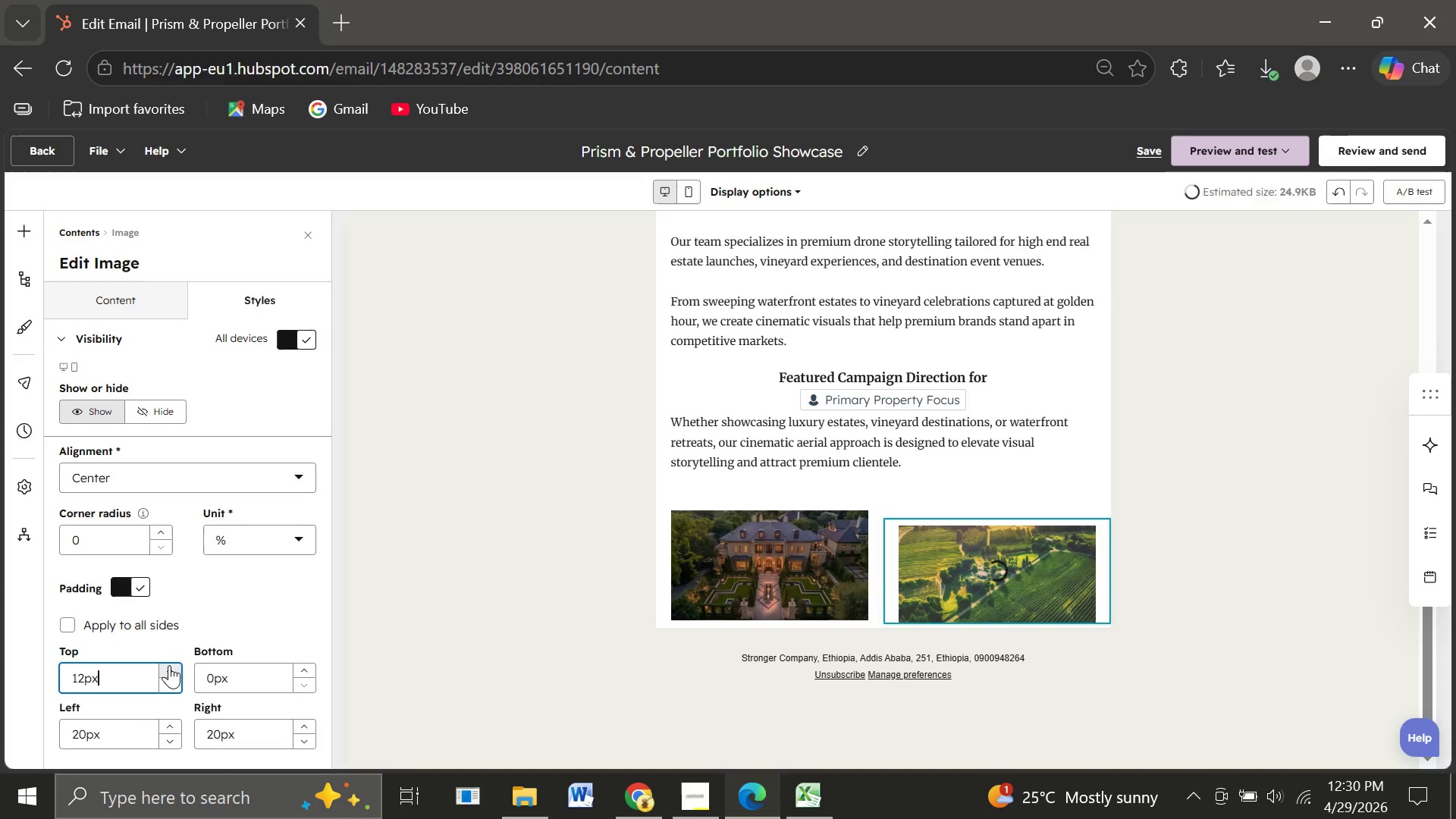 
triple_click([169, 665])
 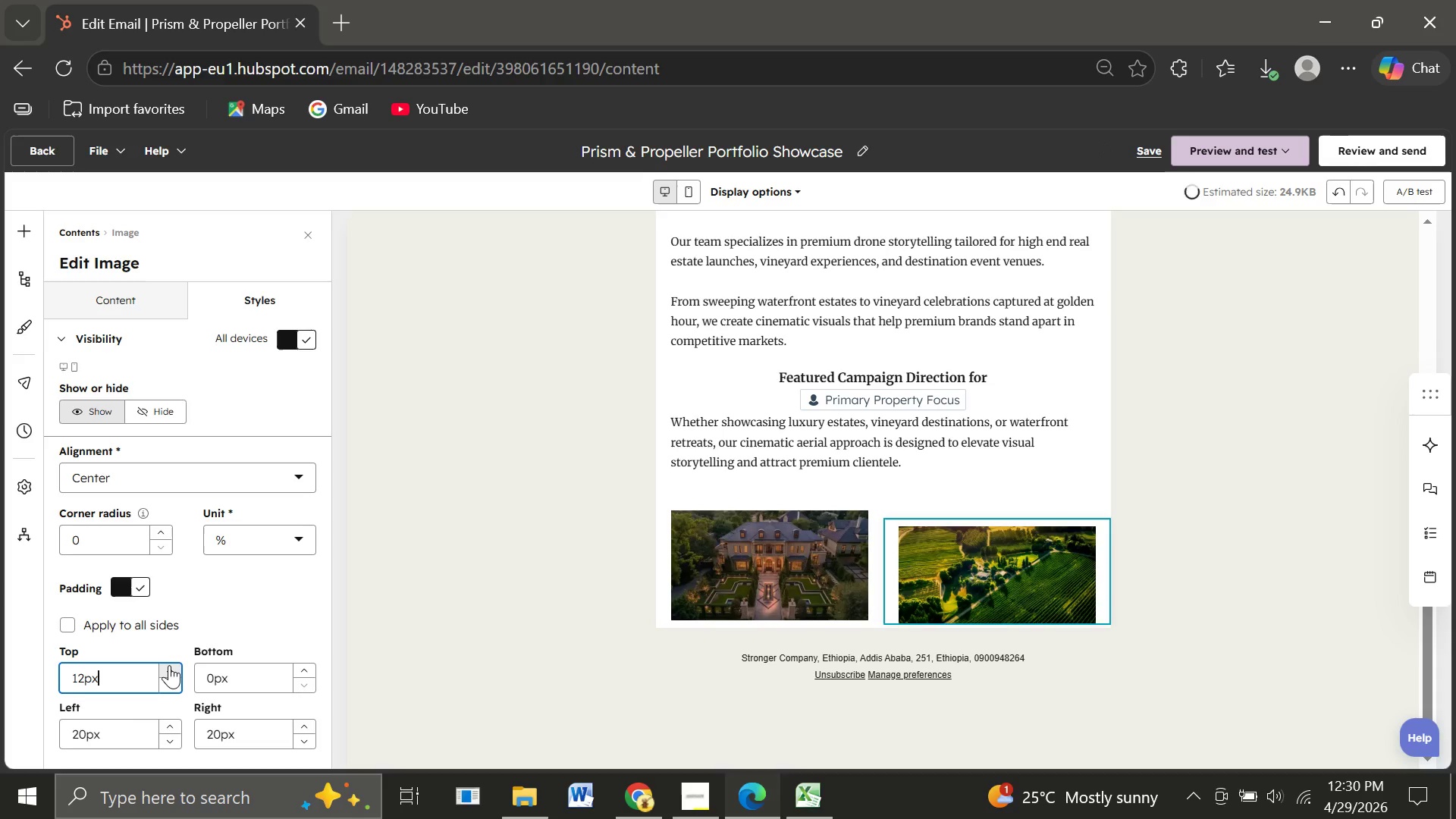 
triple_click([169, 665])
 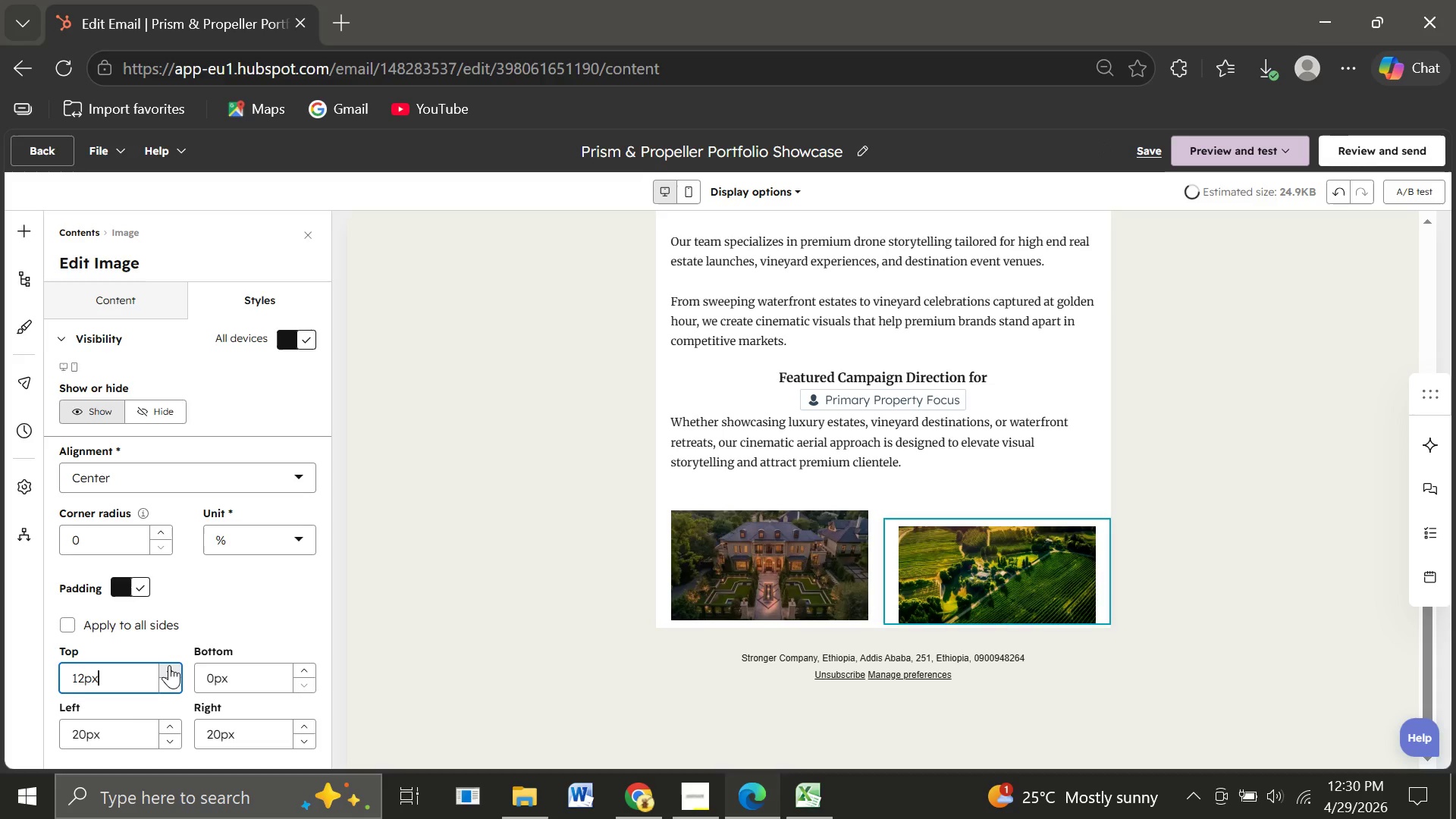 
triple_click([169, 665])
 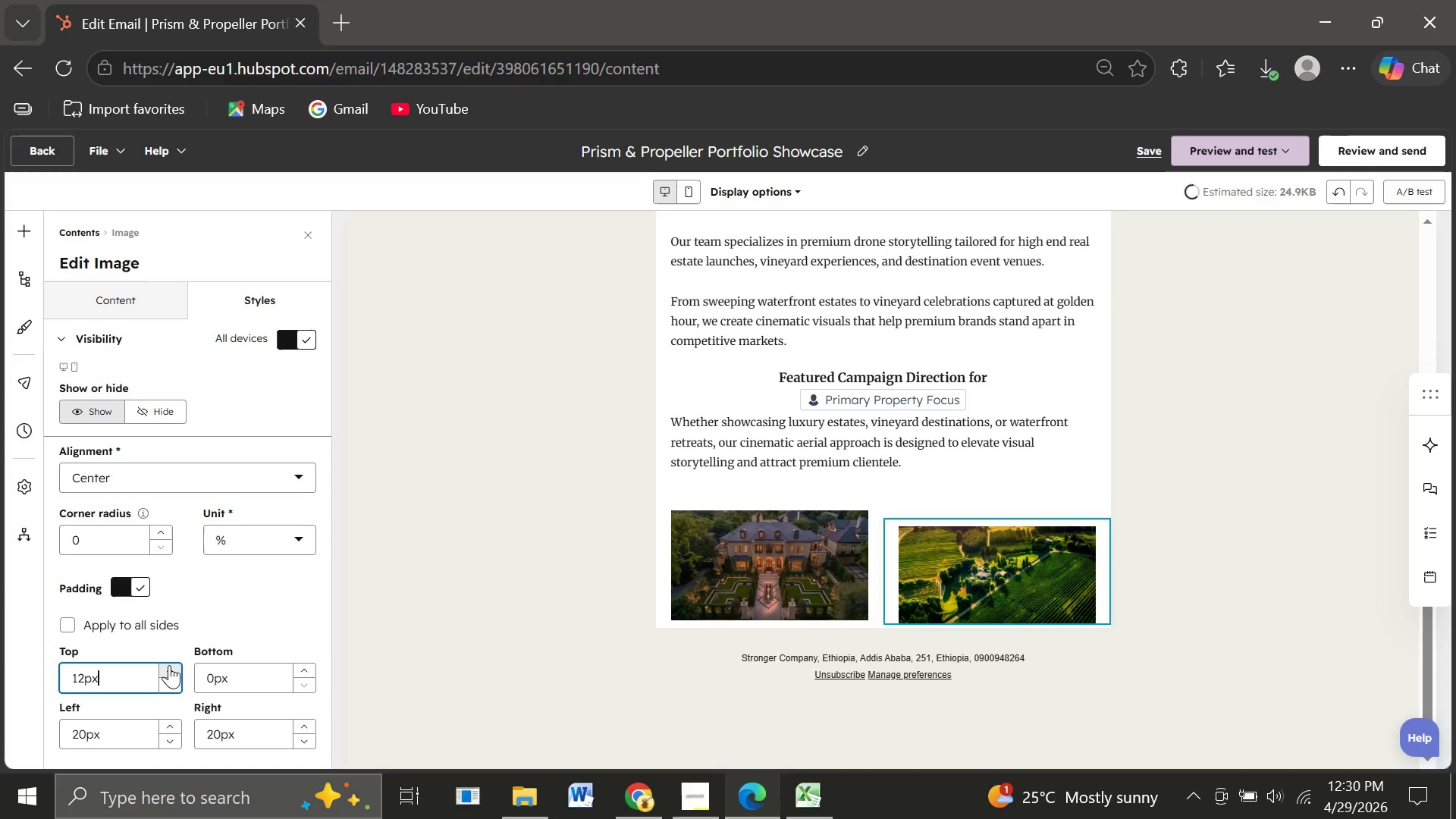 
triple_click([169, 665])
 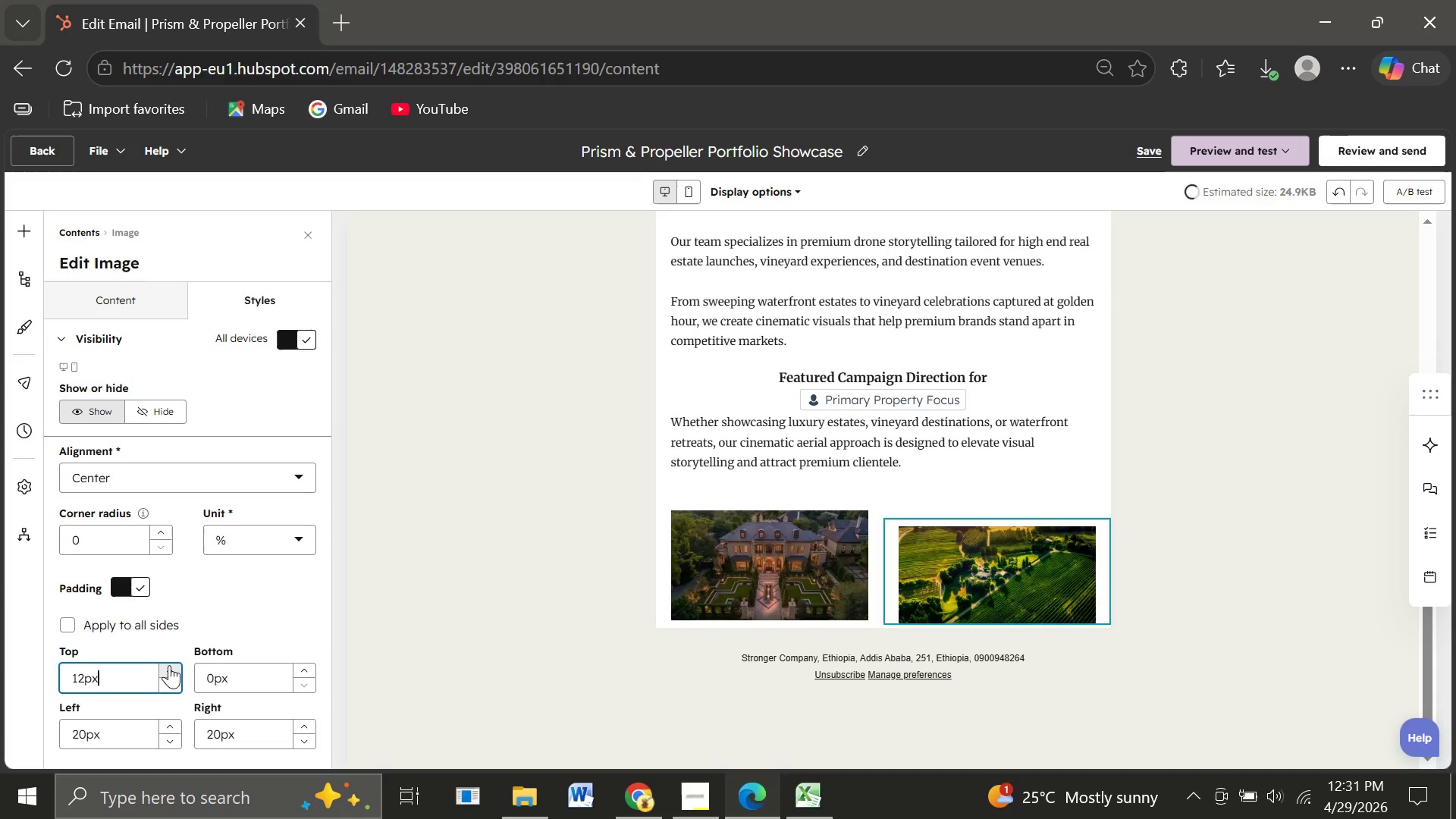 
triple_click([169, 665])
 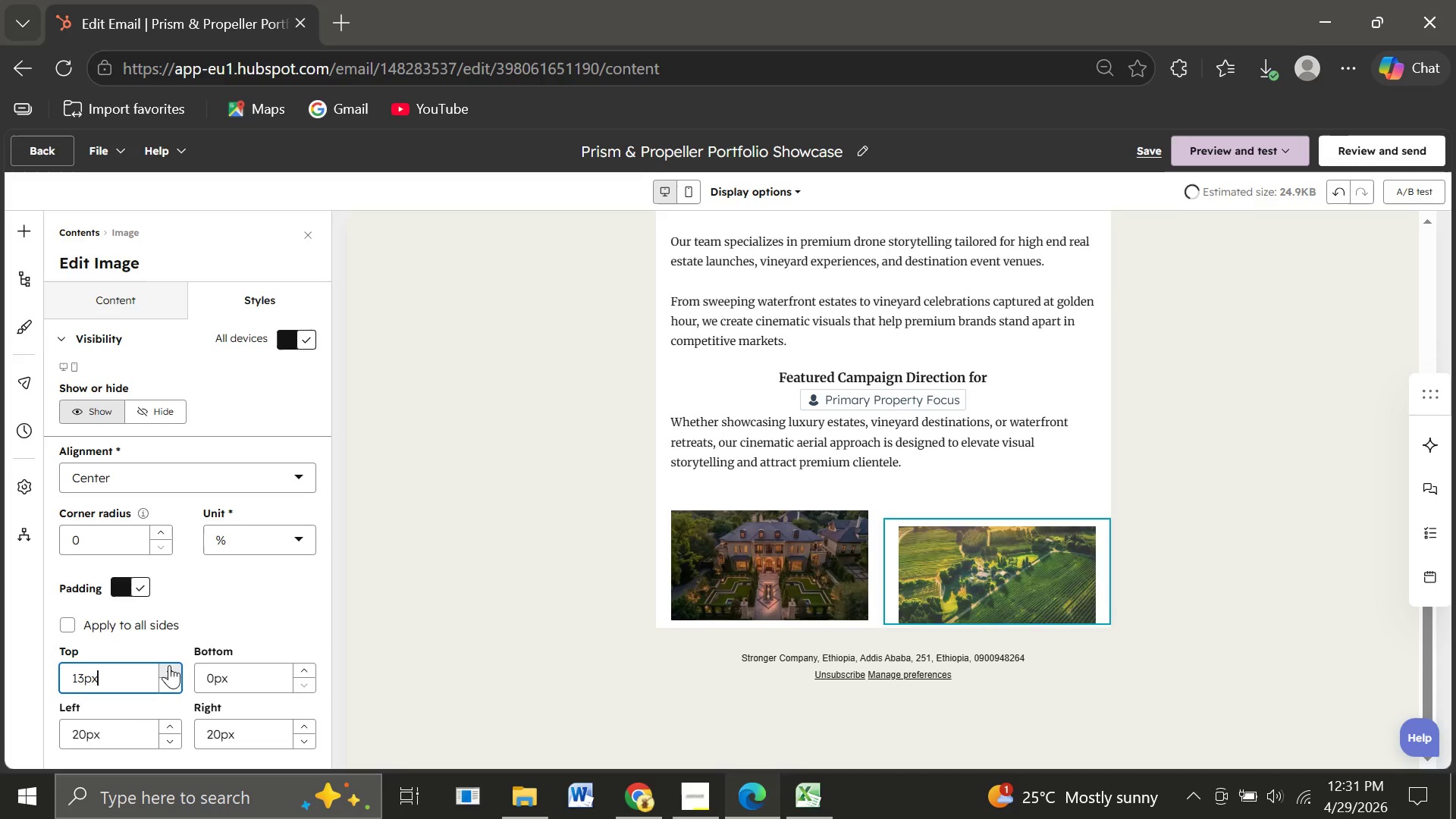 
triple_click([169, 665])
 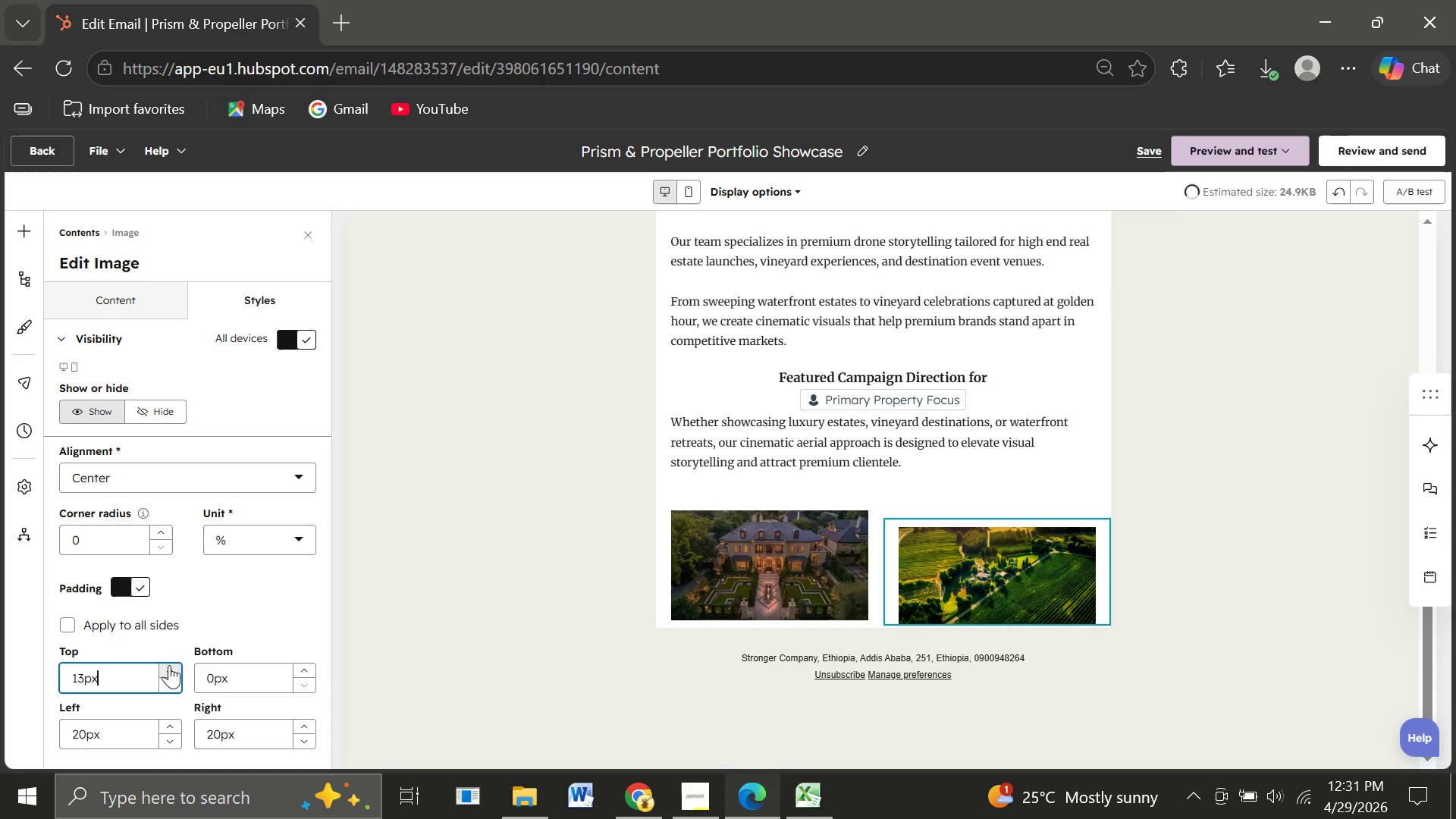 
triple_click([169, 665])
 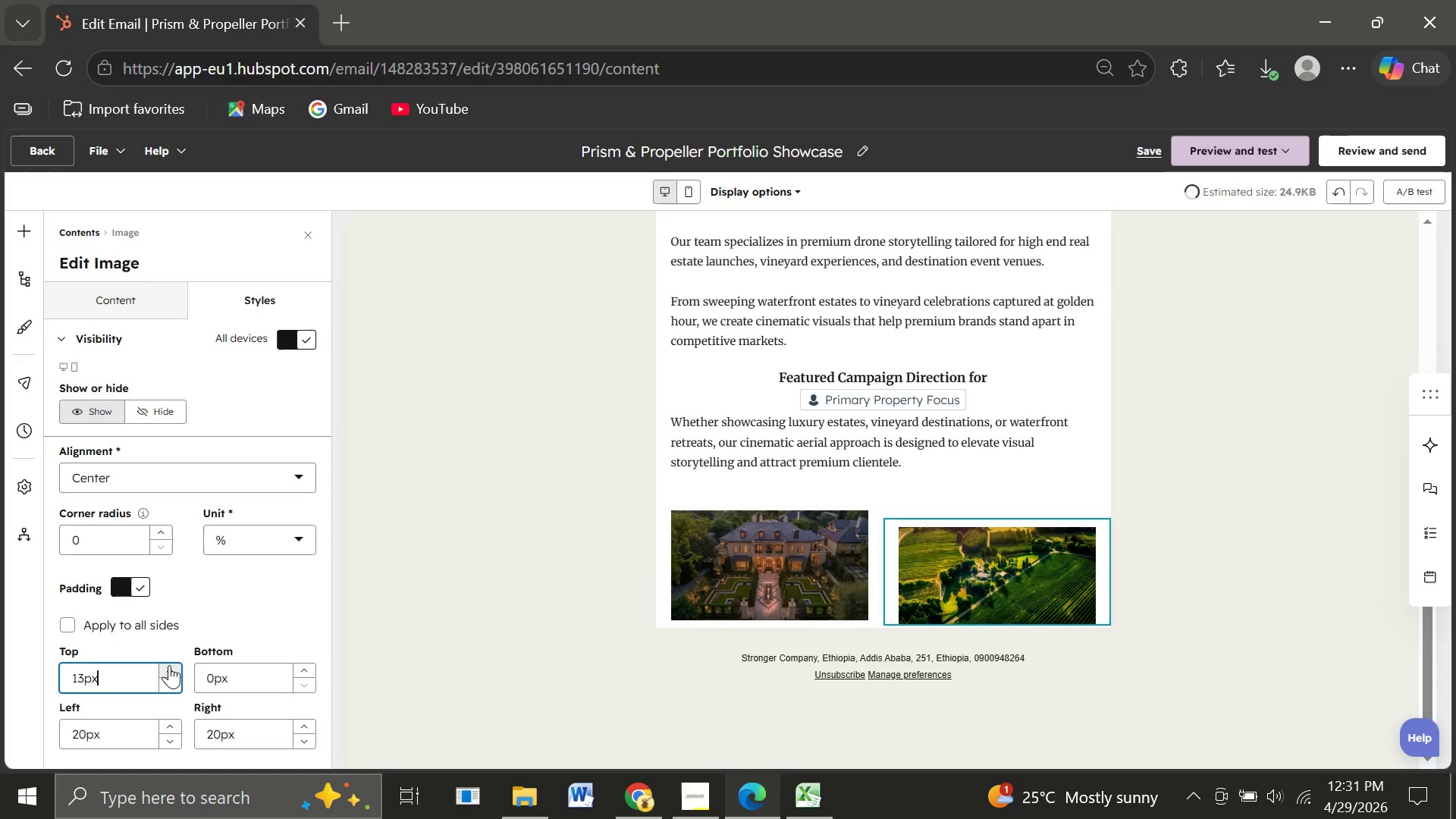 
triple_click([169, 665])
 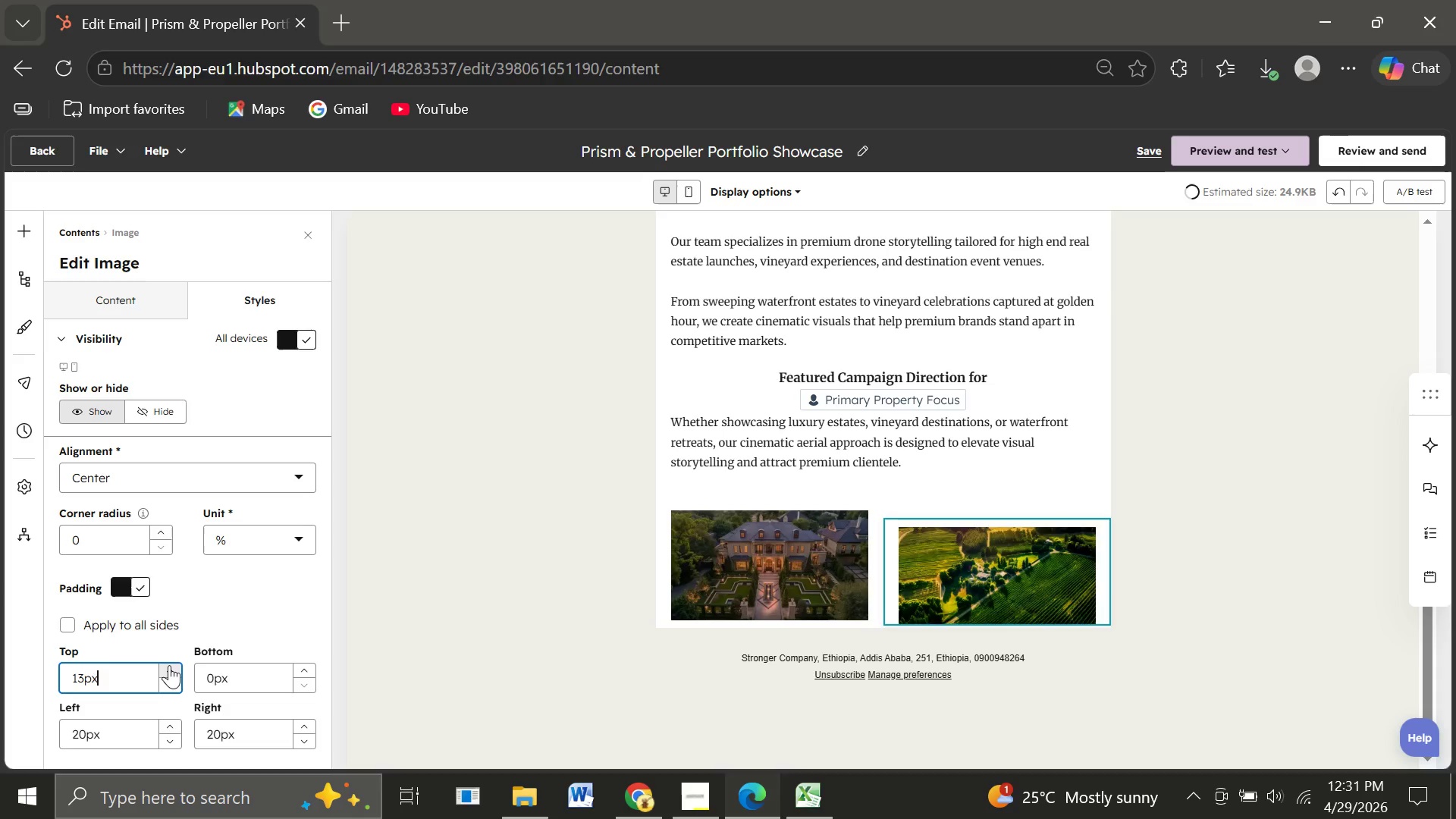 
triple_click([169, 665])
 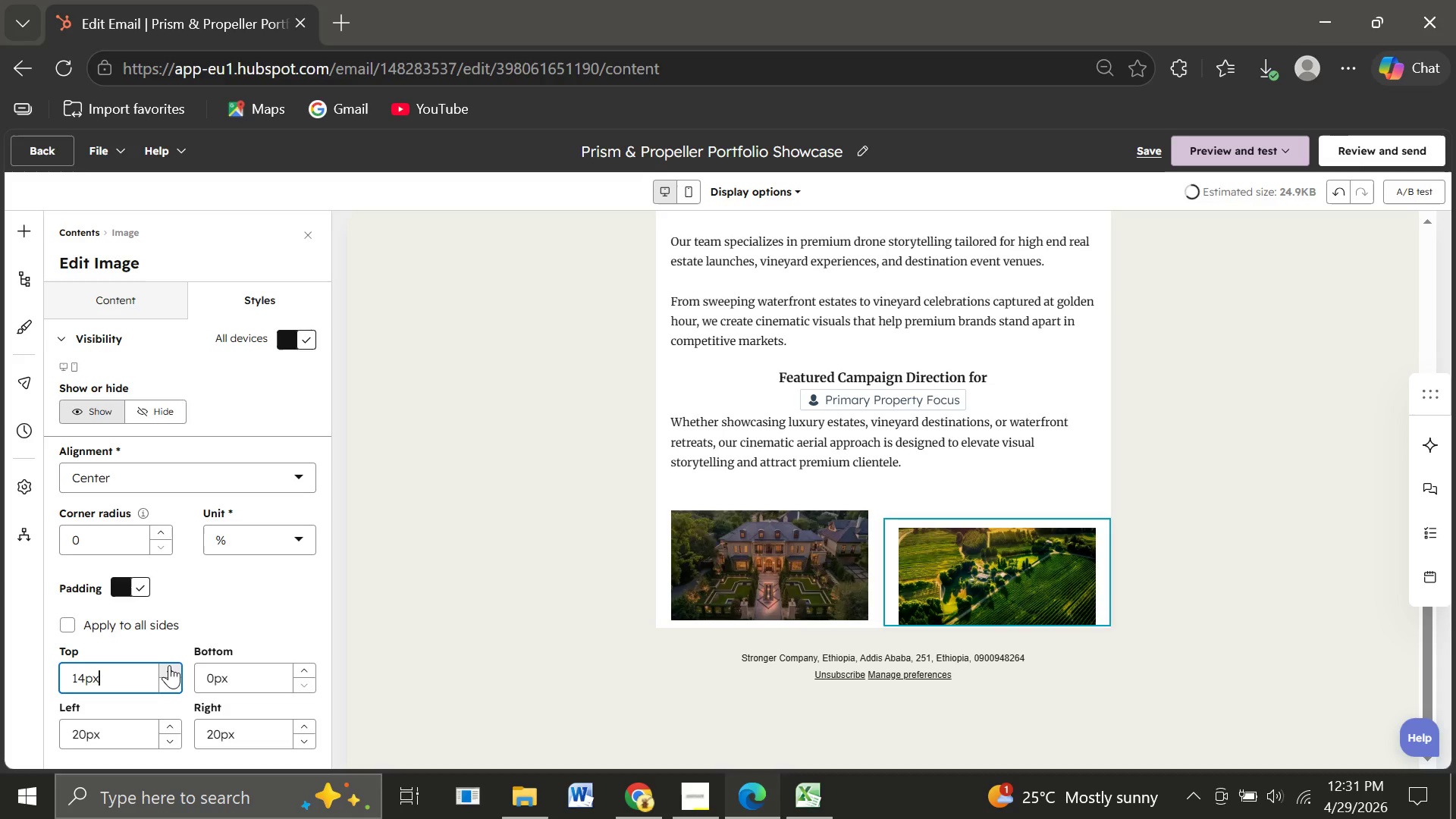 
triple_click([169, 665])
 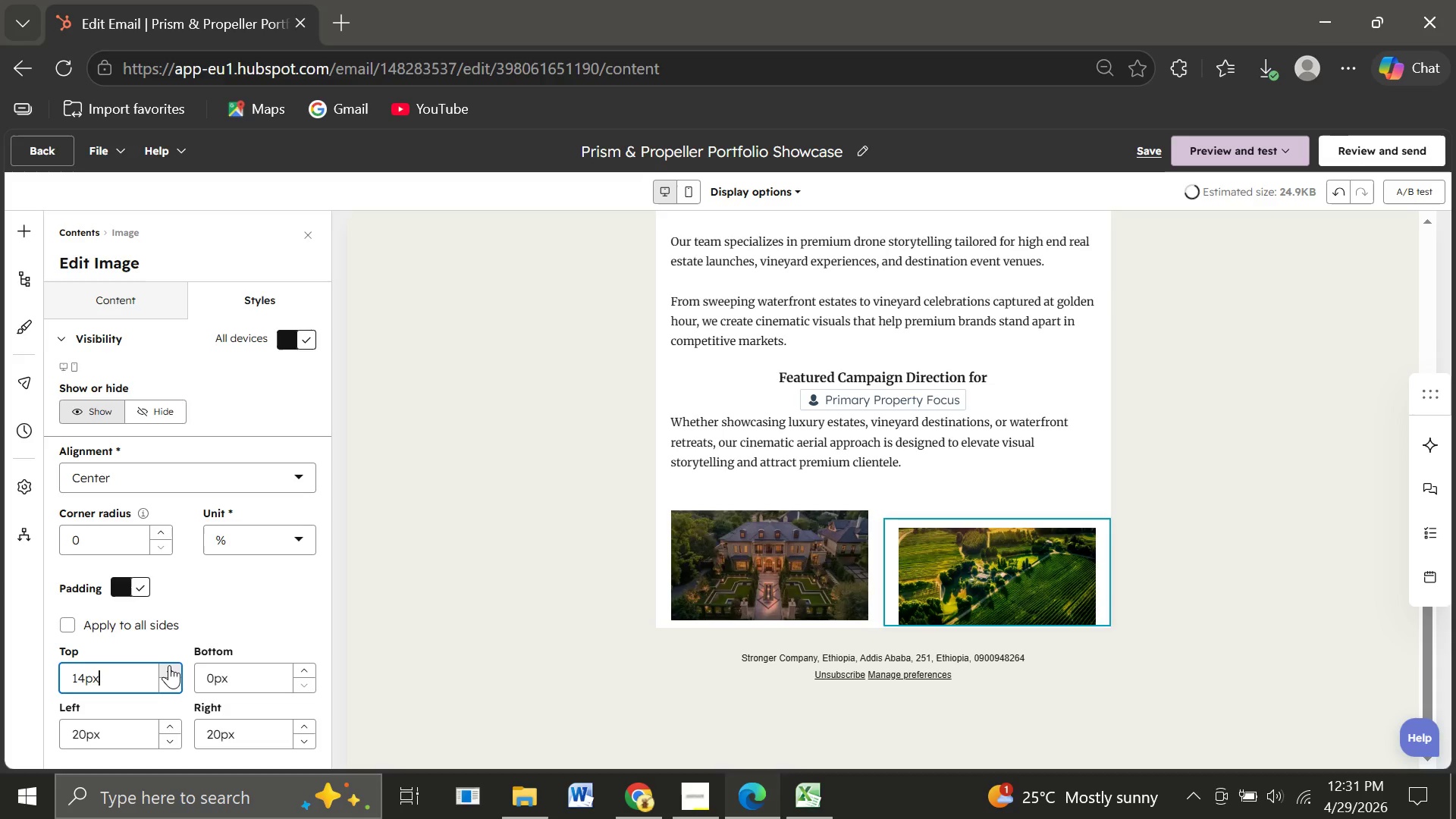 
triple_click([169, 665])
 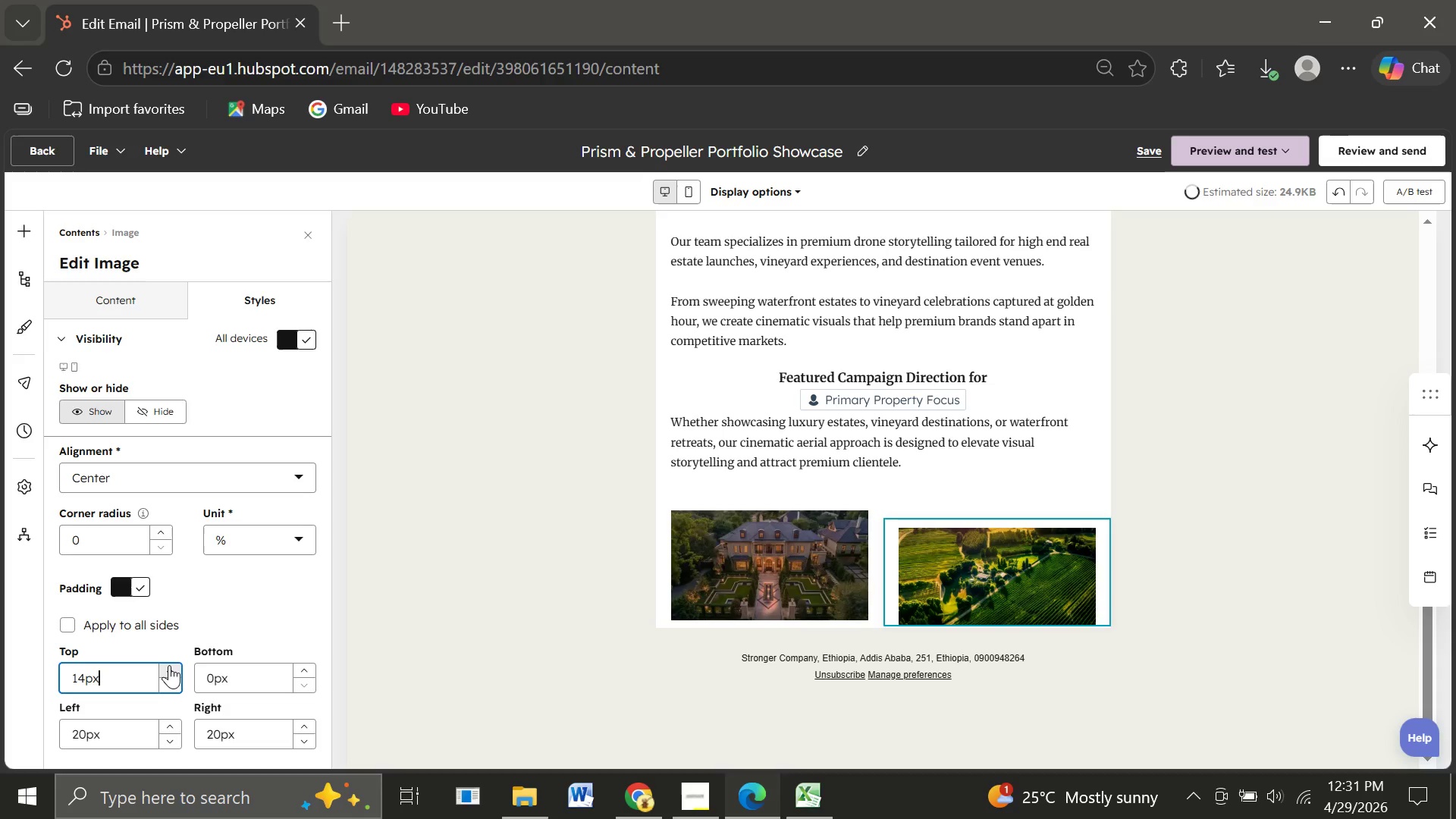 
triple_click([169, 665])
 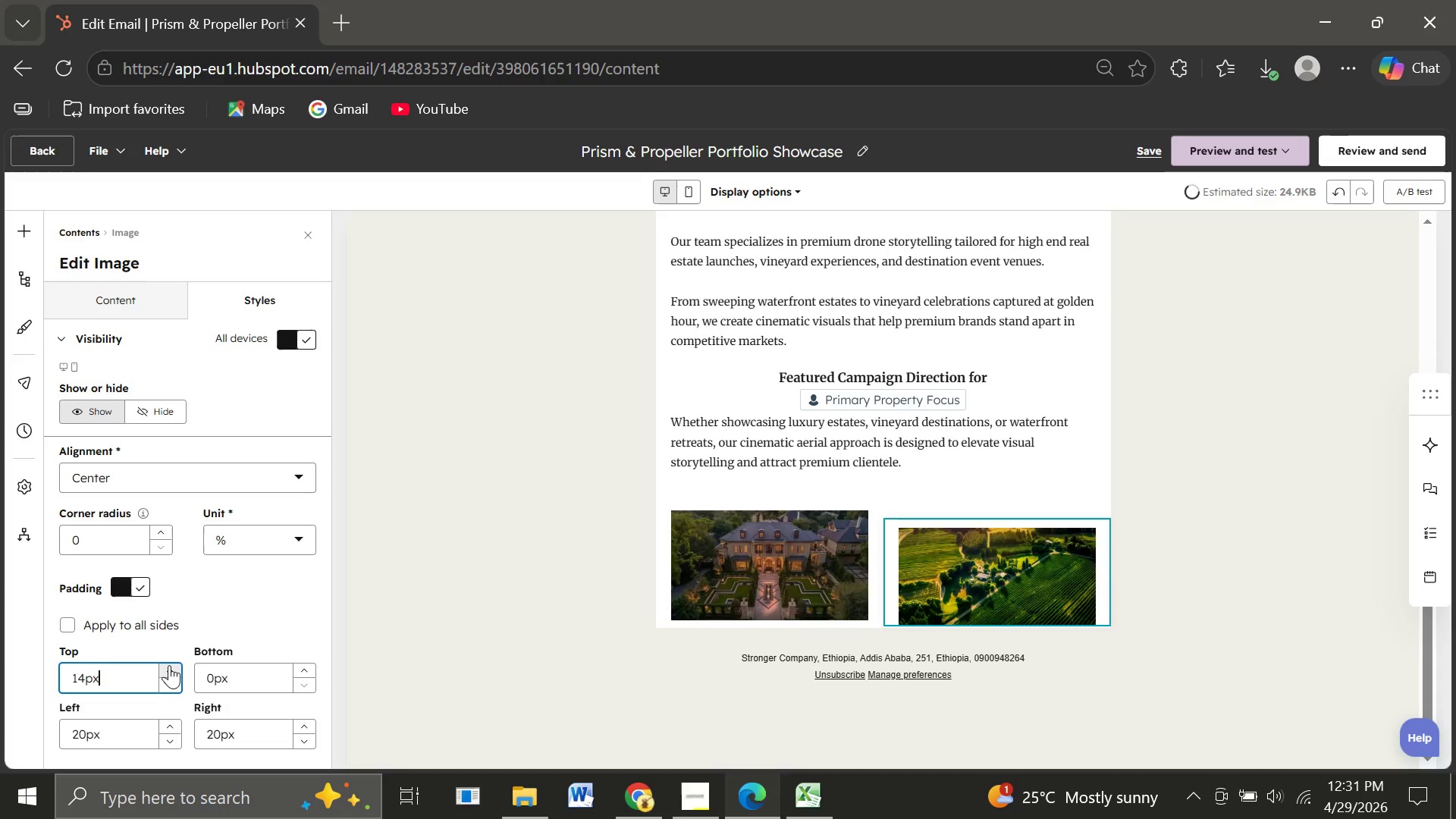 
triple_click([169, 665])
 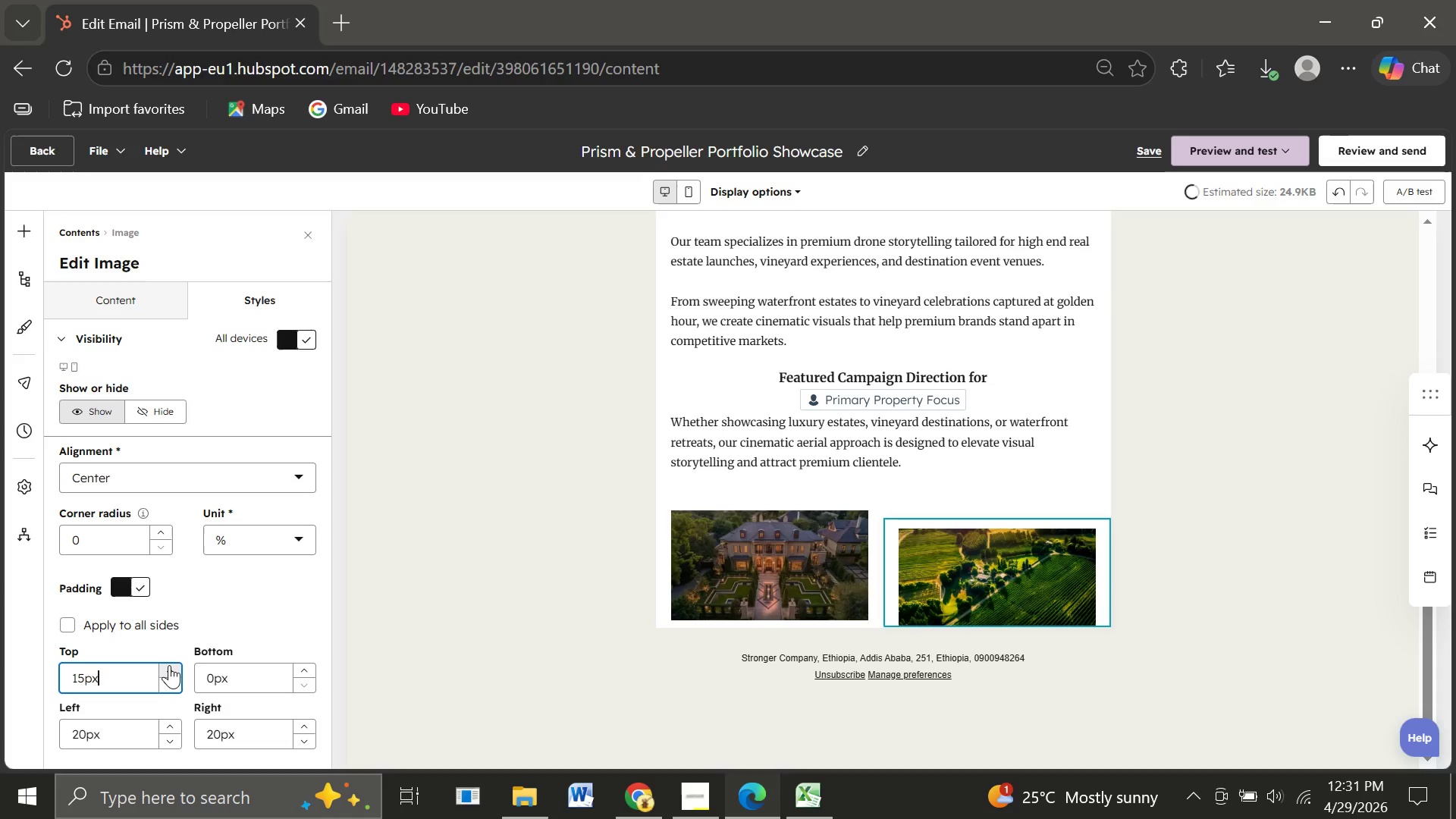 
triple_click([169, 665])
 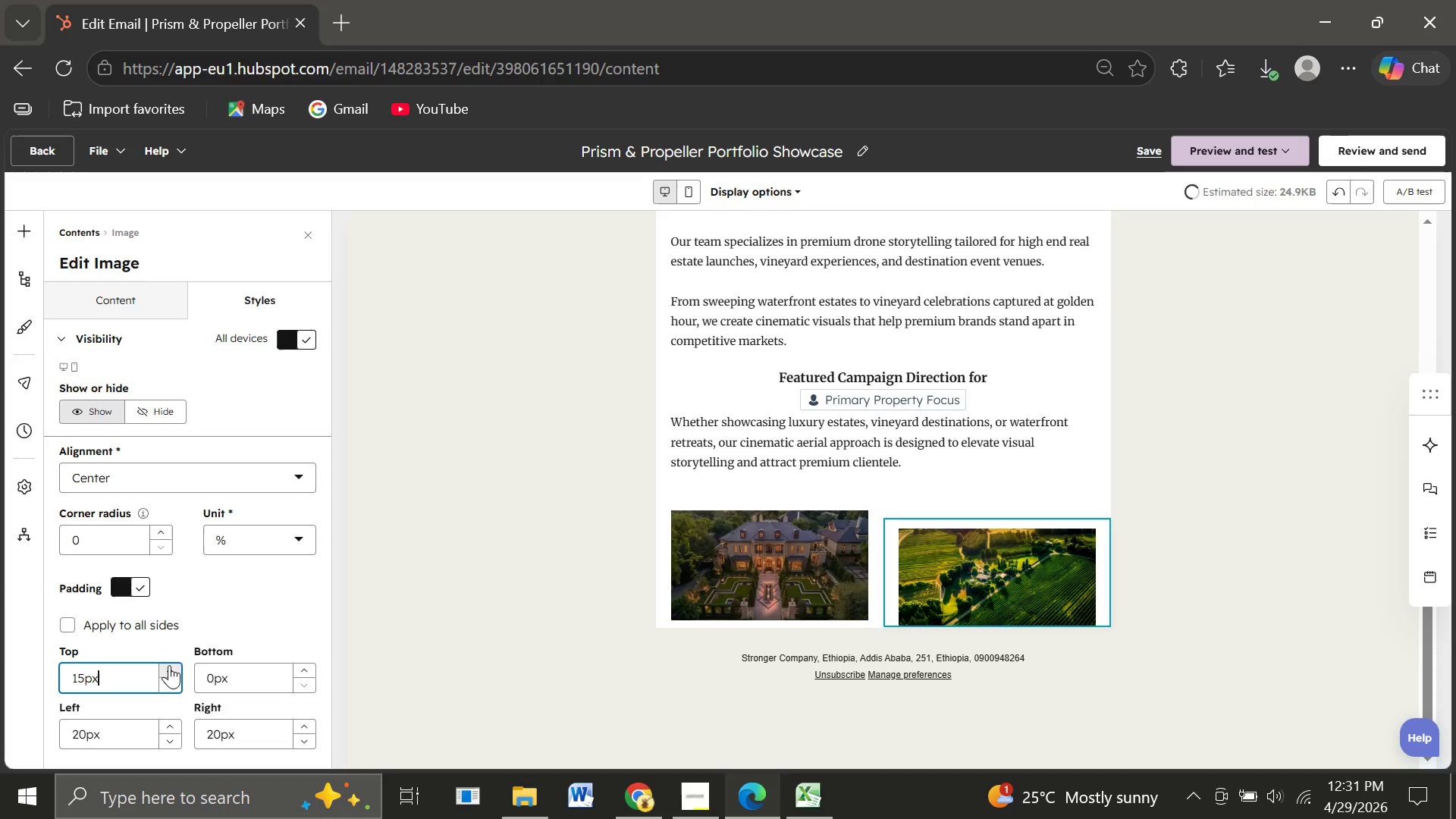 
triple_click([169, 665])
 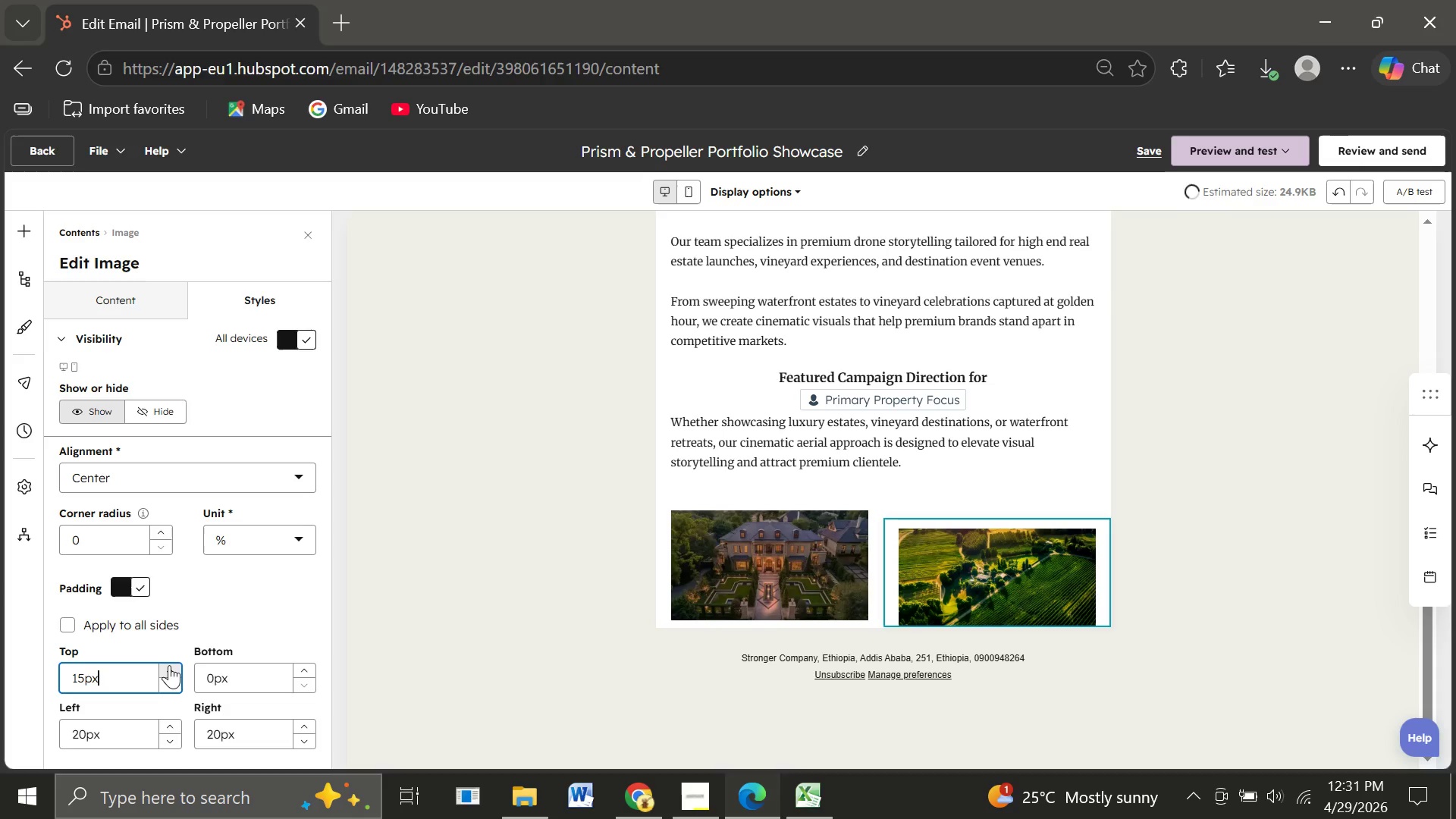 
triple_click([169, 665])
 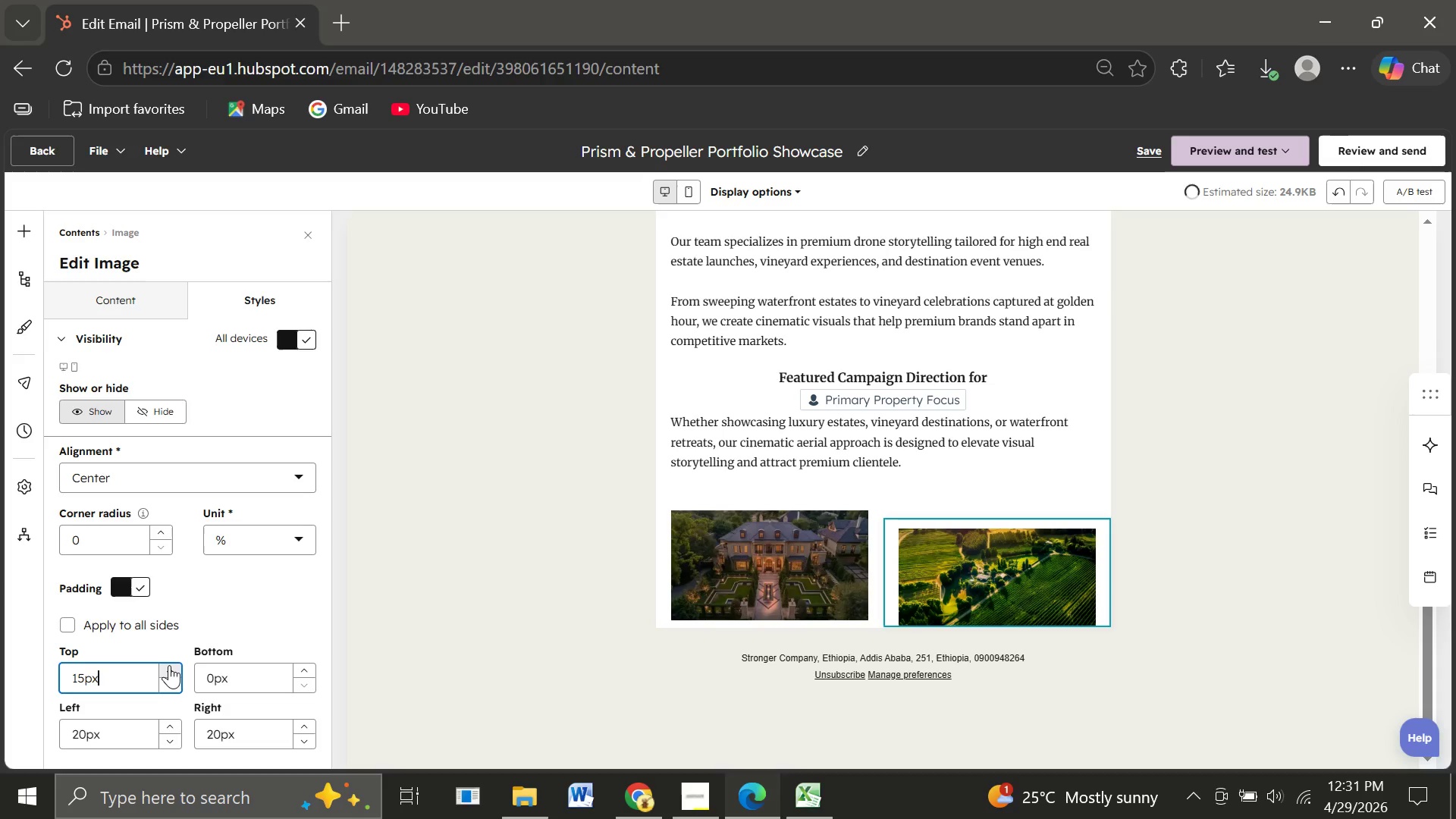 
triple_click([169, 665])
 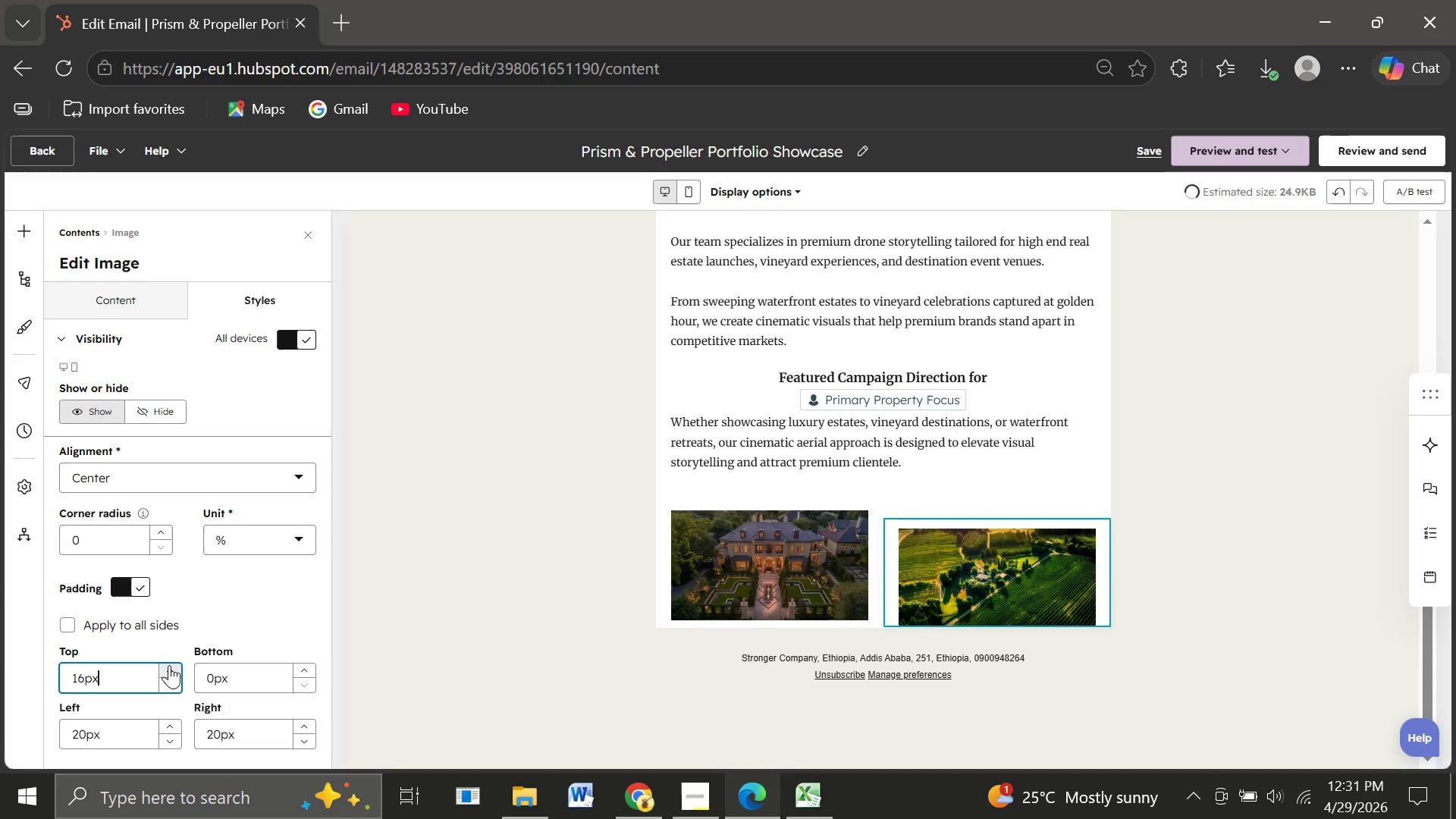 
triple_click([169, 665])
 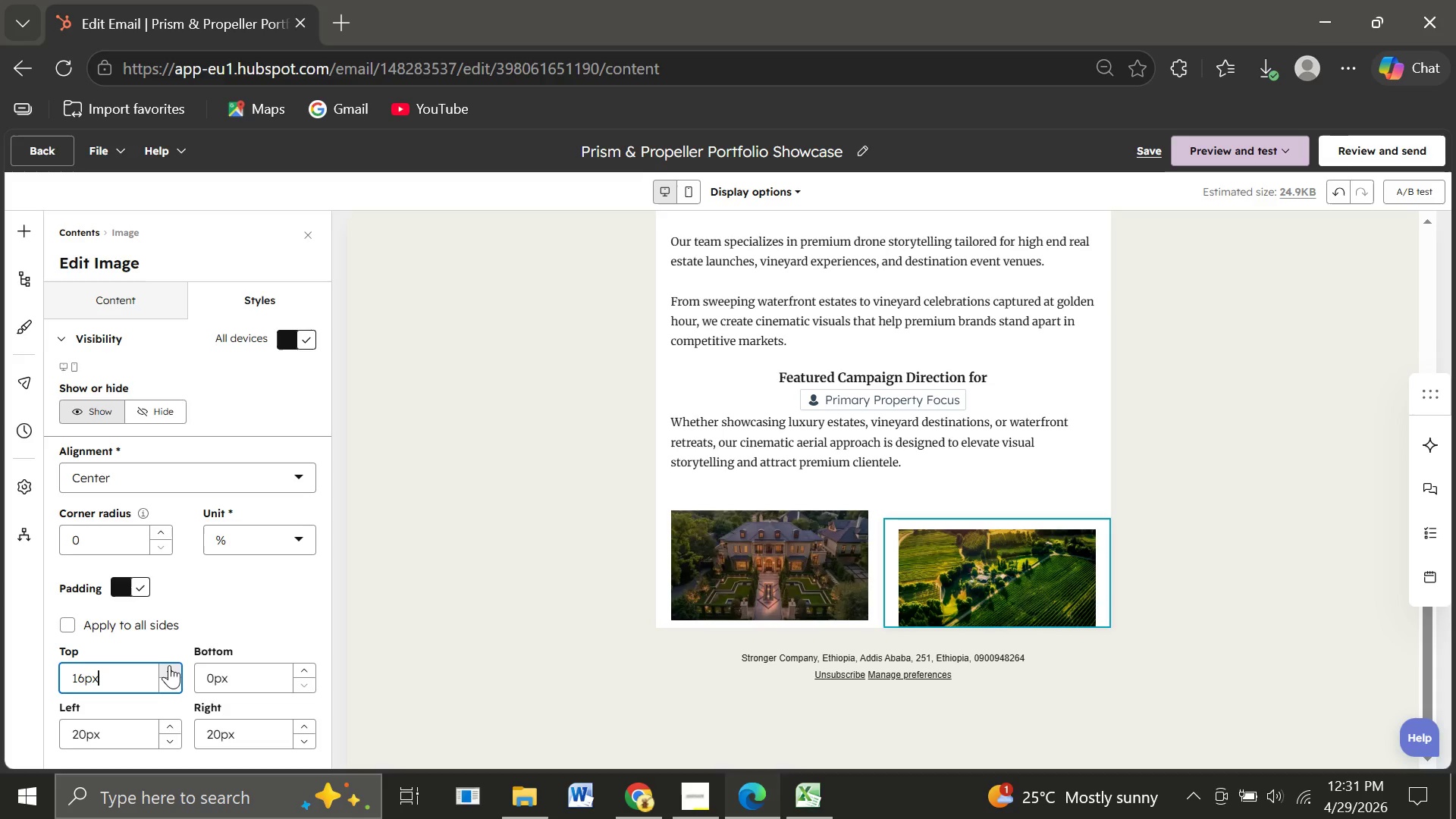 
triple_click([169, 665])
 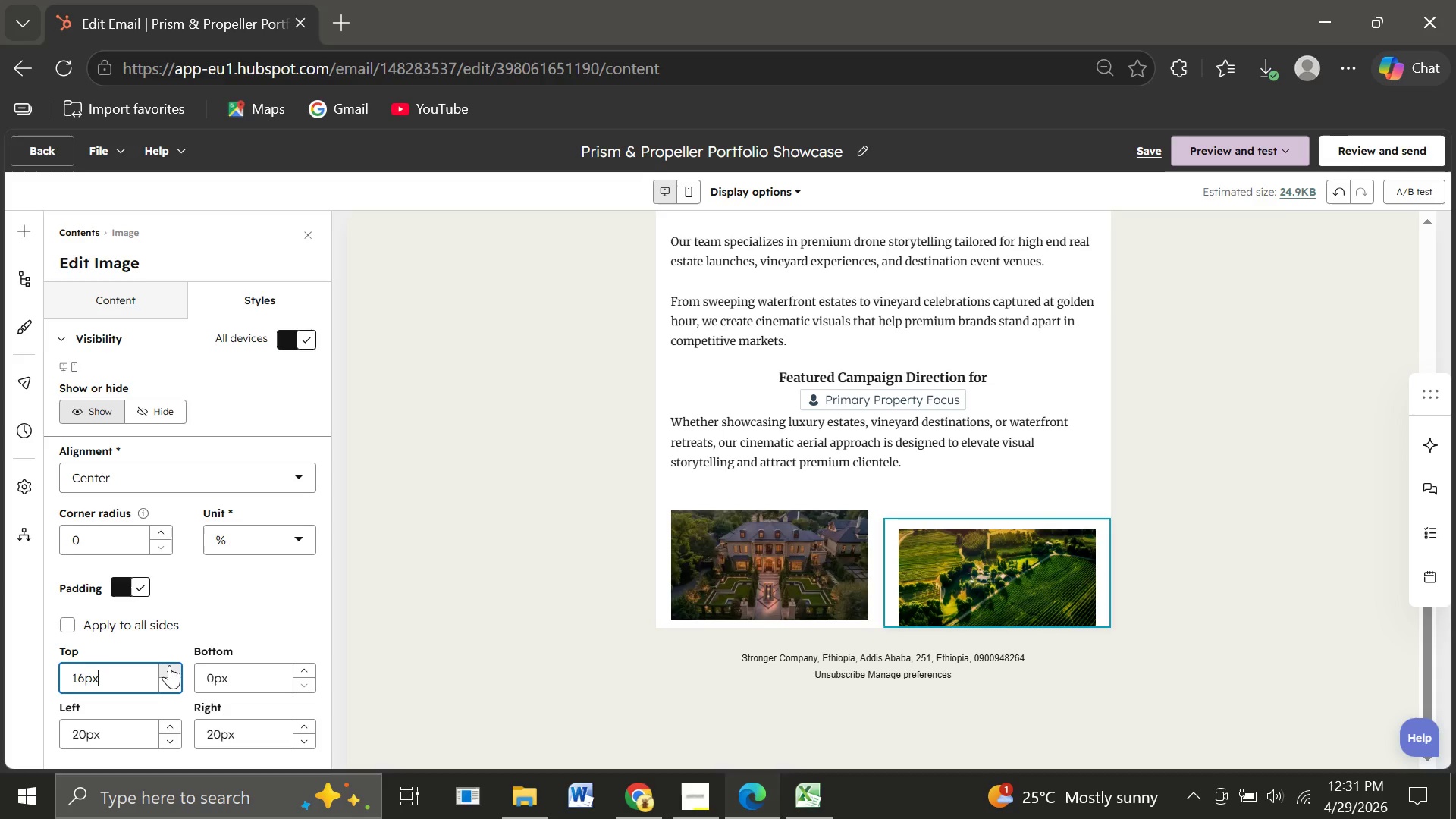 
triple_click([169, 665])
 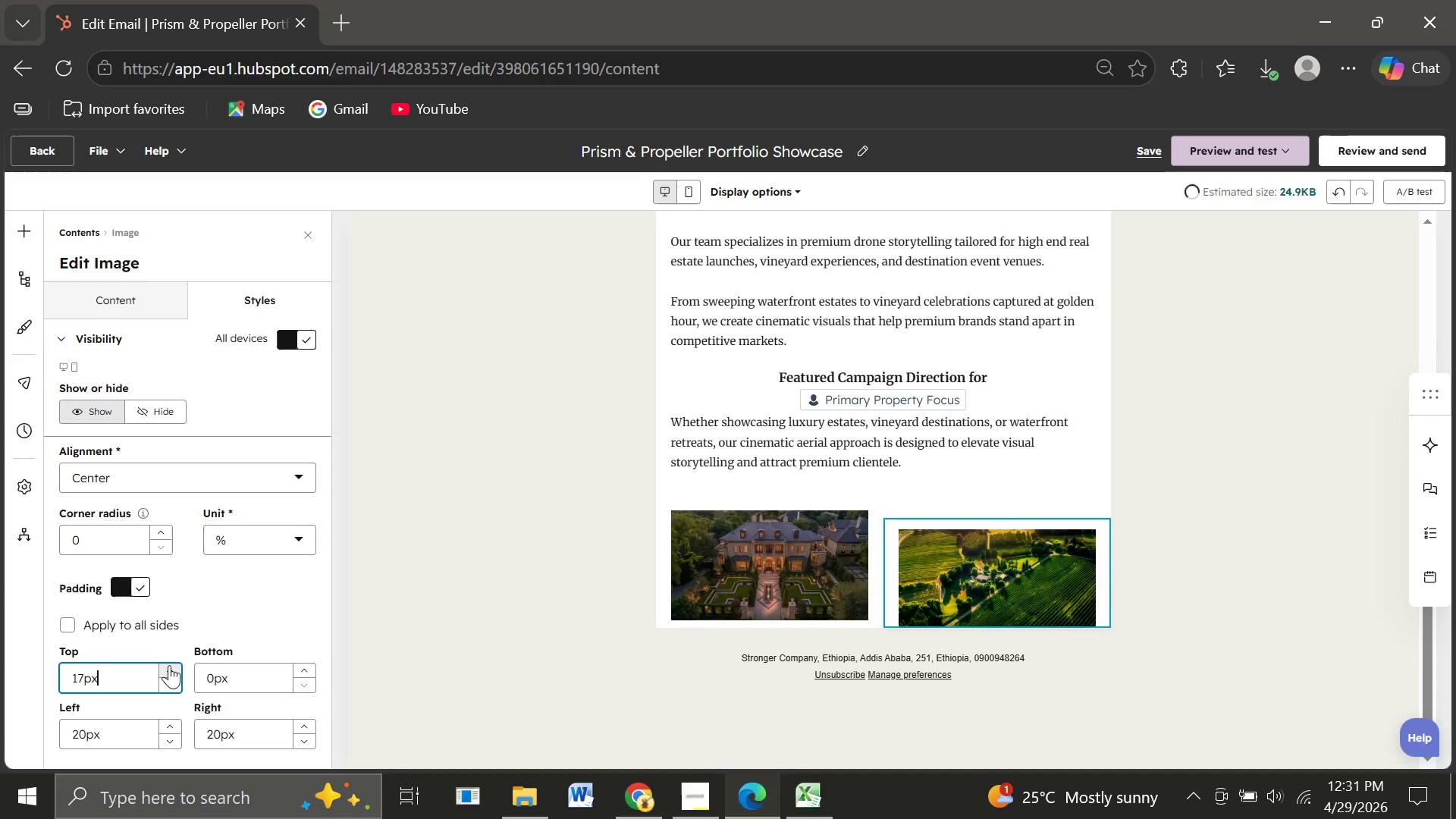 
triple_click([169, 665])
 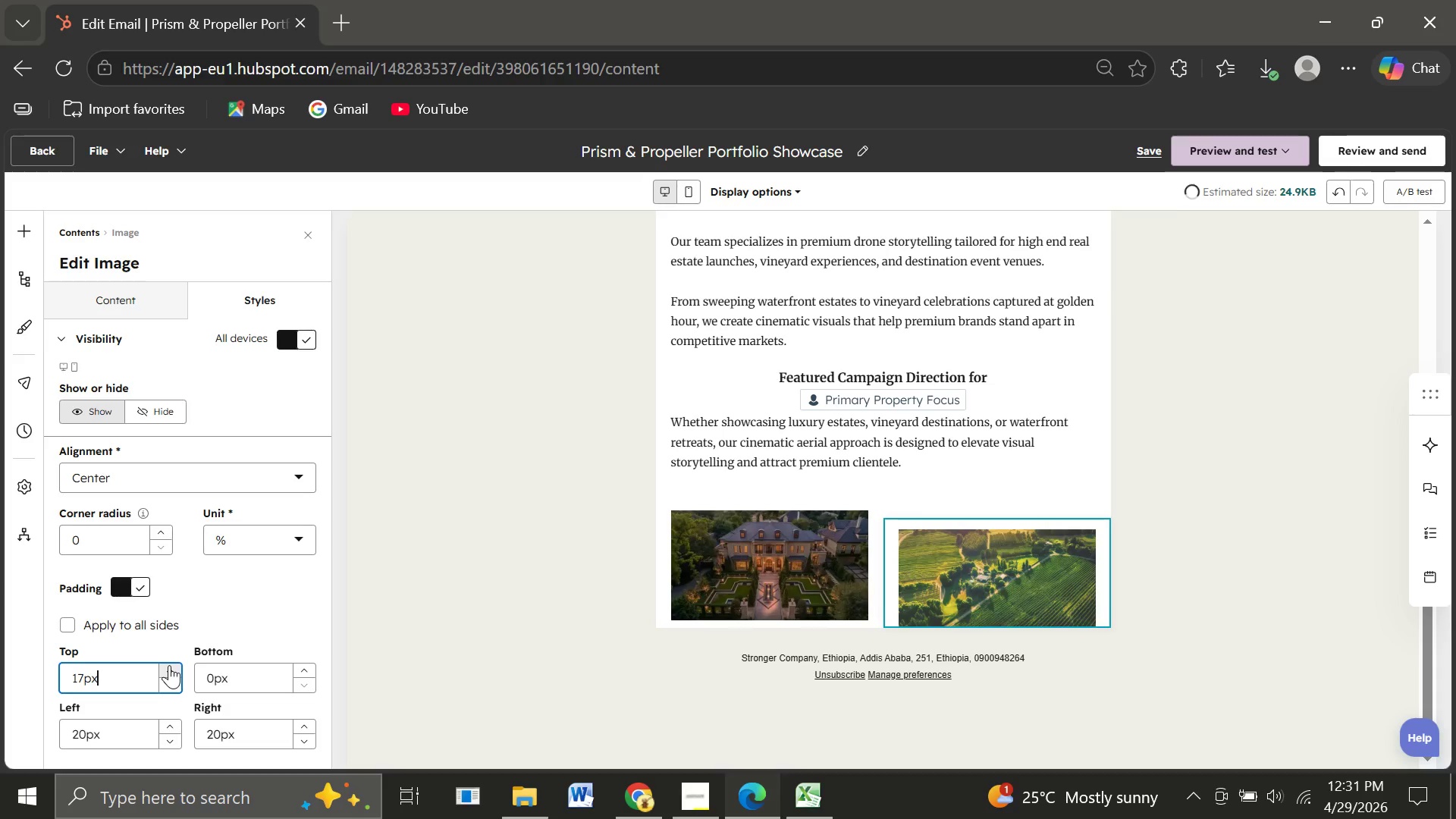 
triple_click([169, 665])
 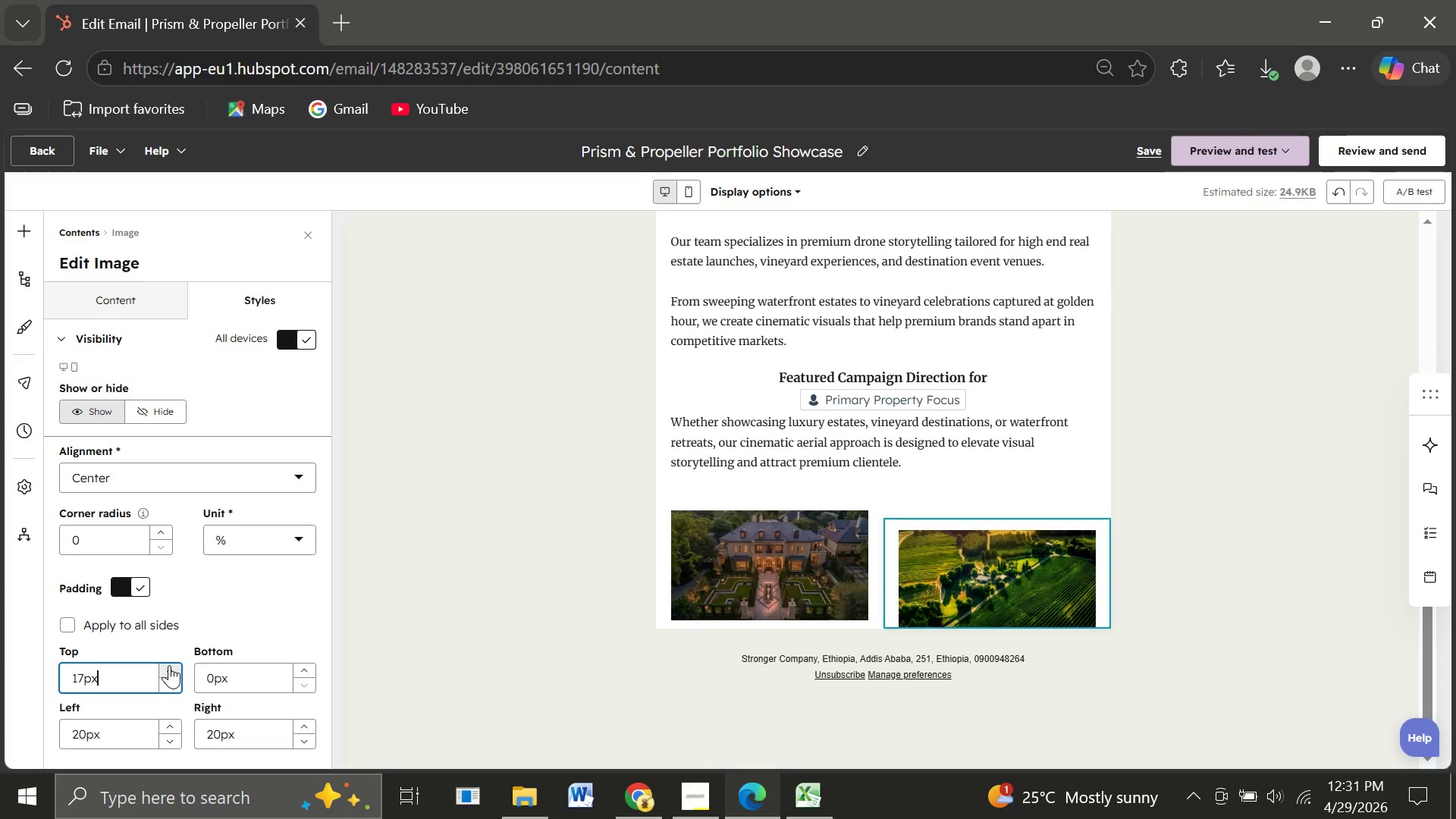 
triple_click([169, 665])
 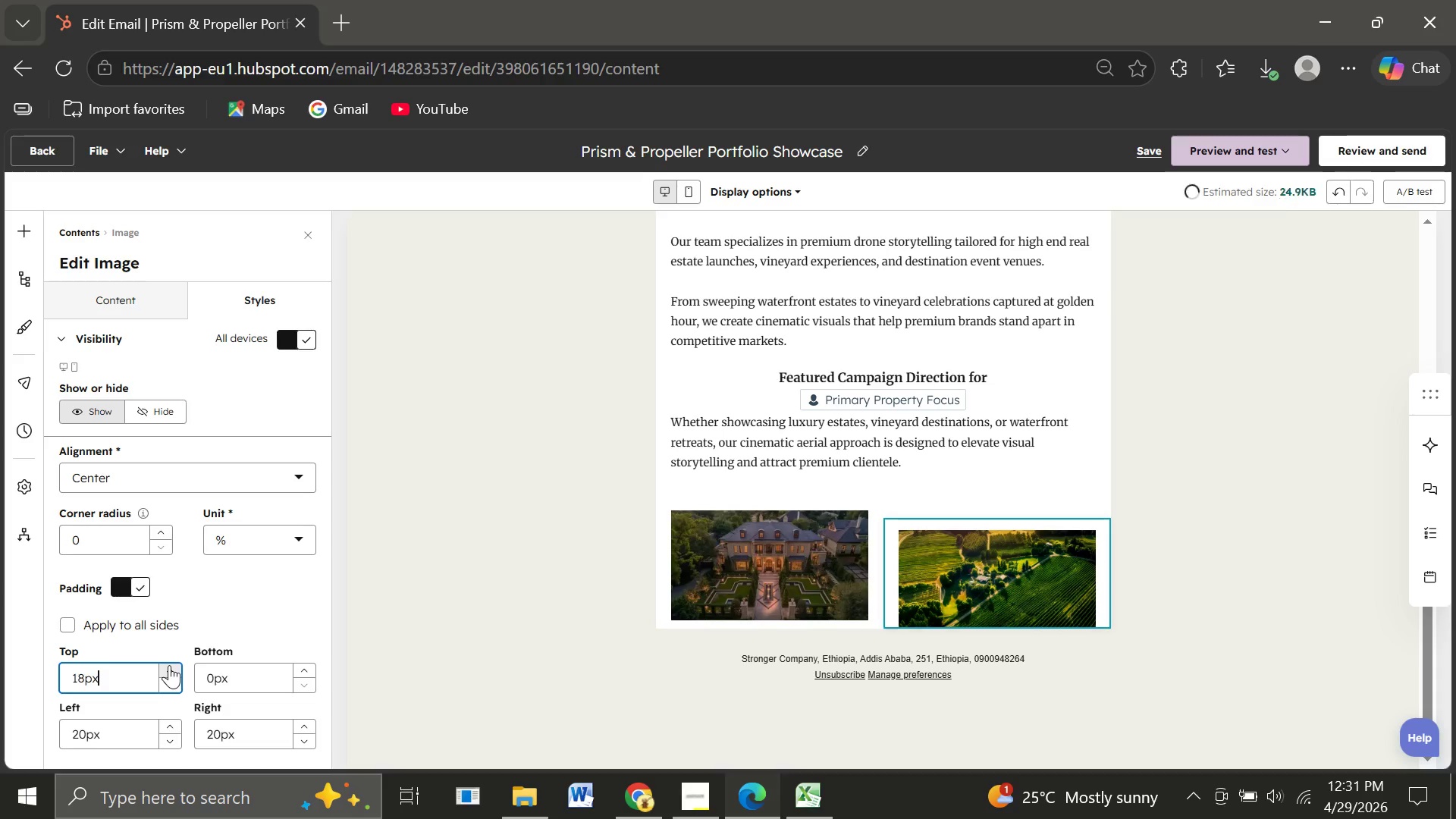 
triple_click([169, 665])
 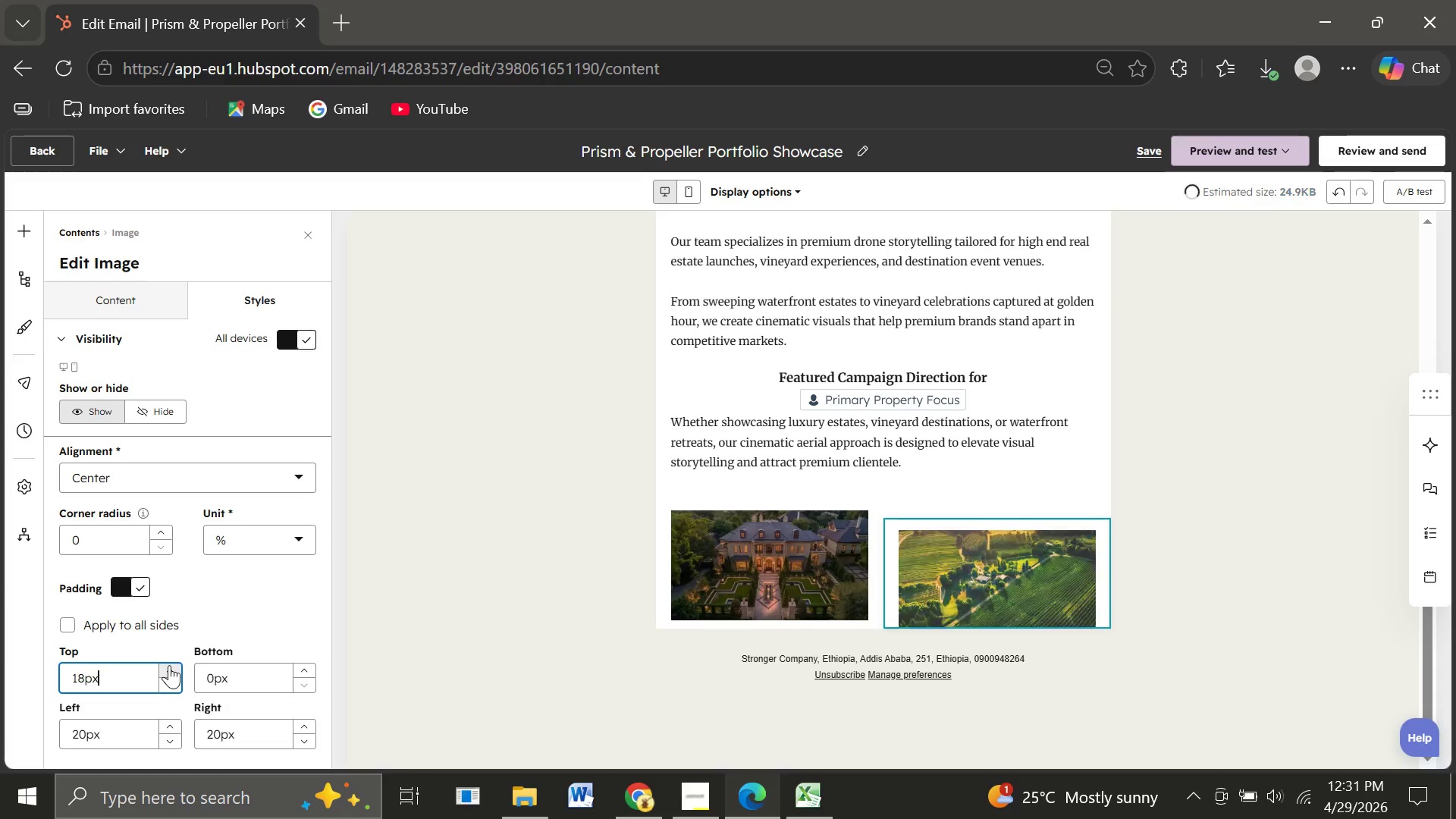 
triple_click([169, 665])
 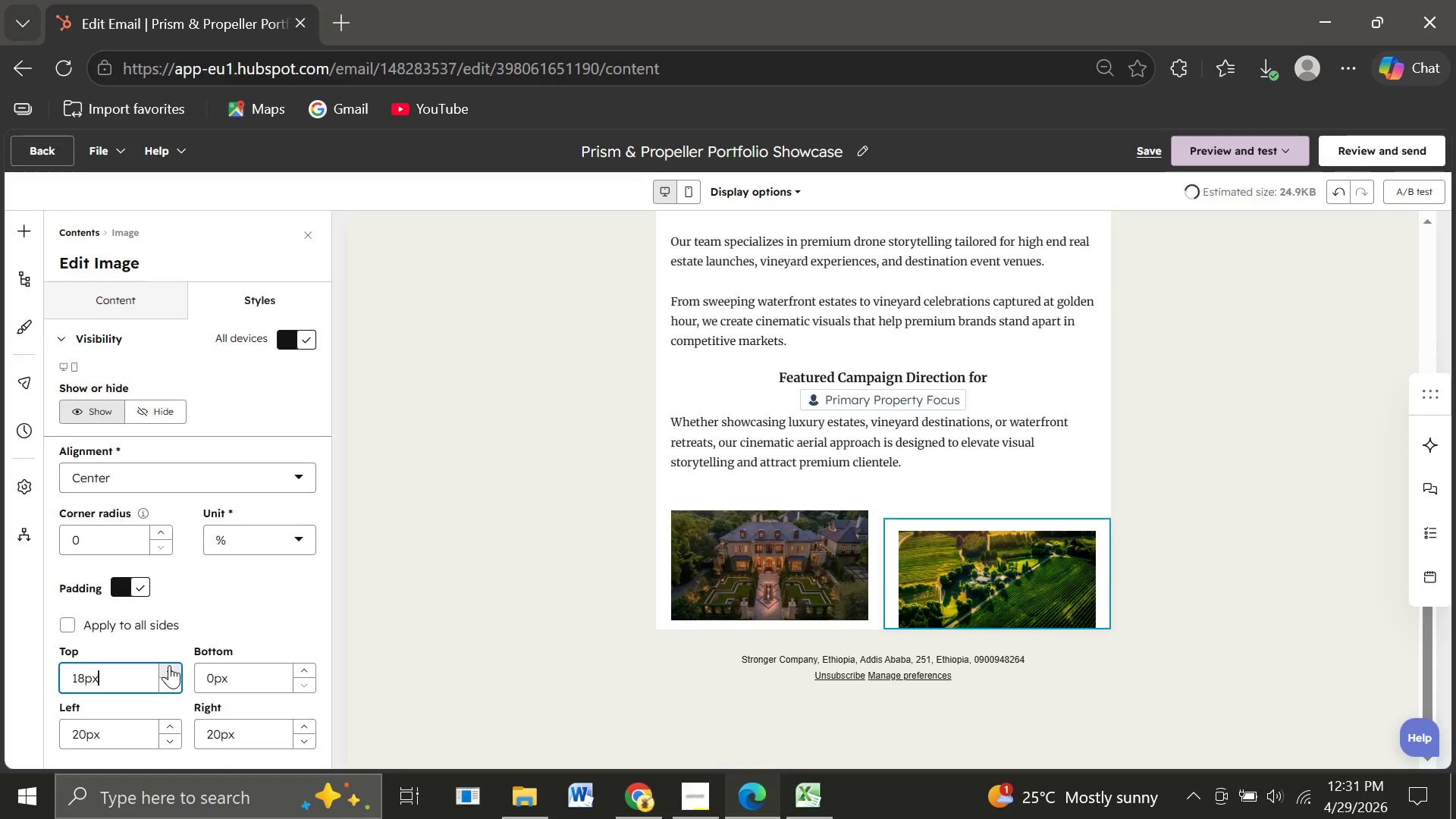 
triple_click([169, 665])
 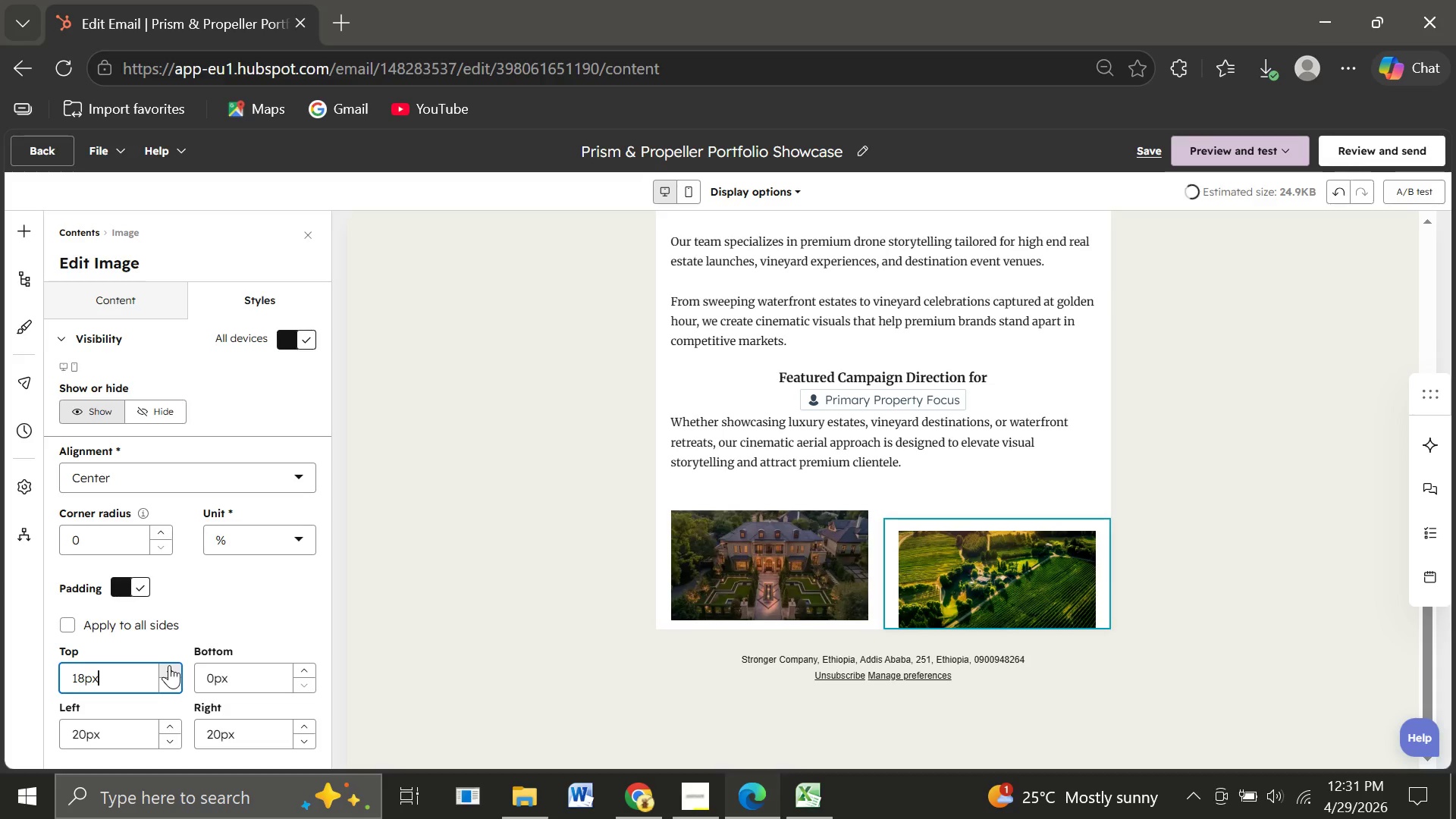 
triple_click([169, 665])
 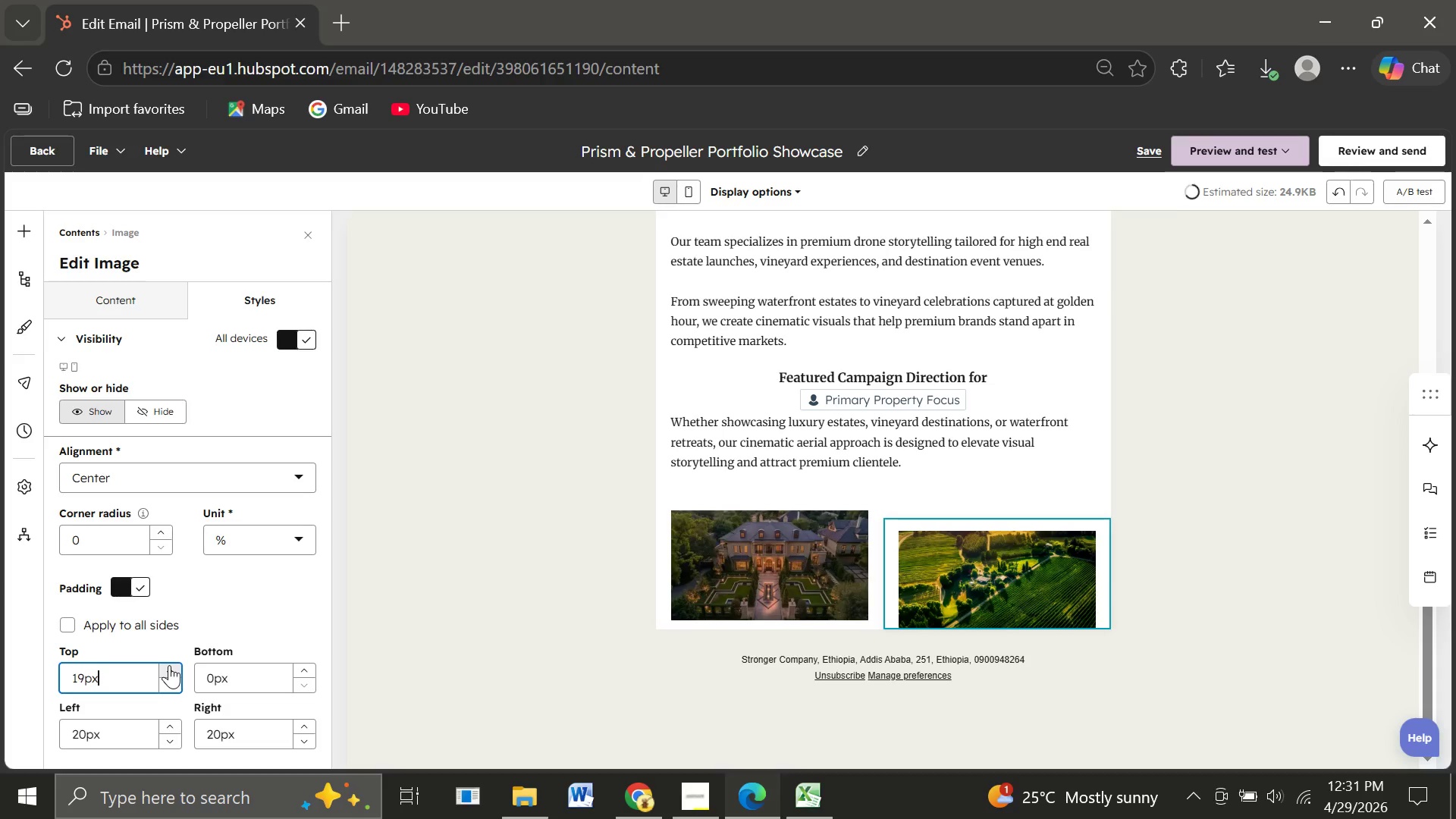 
triple_click([169, 665])
 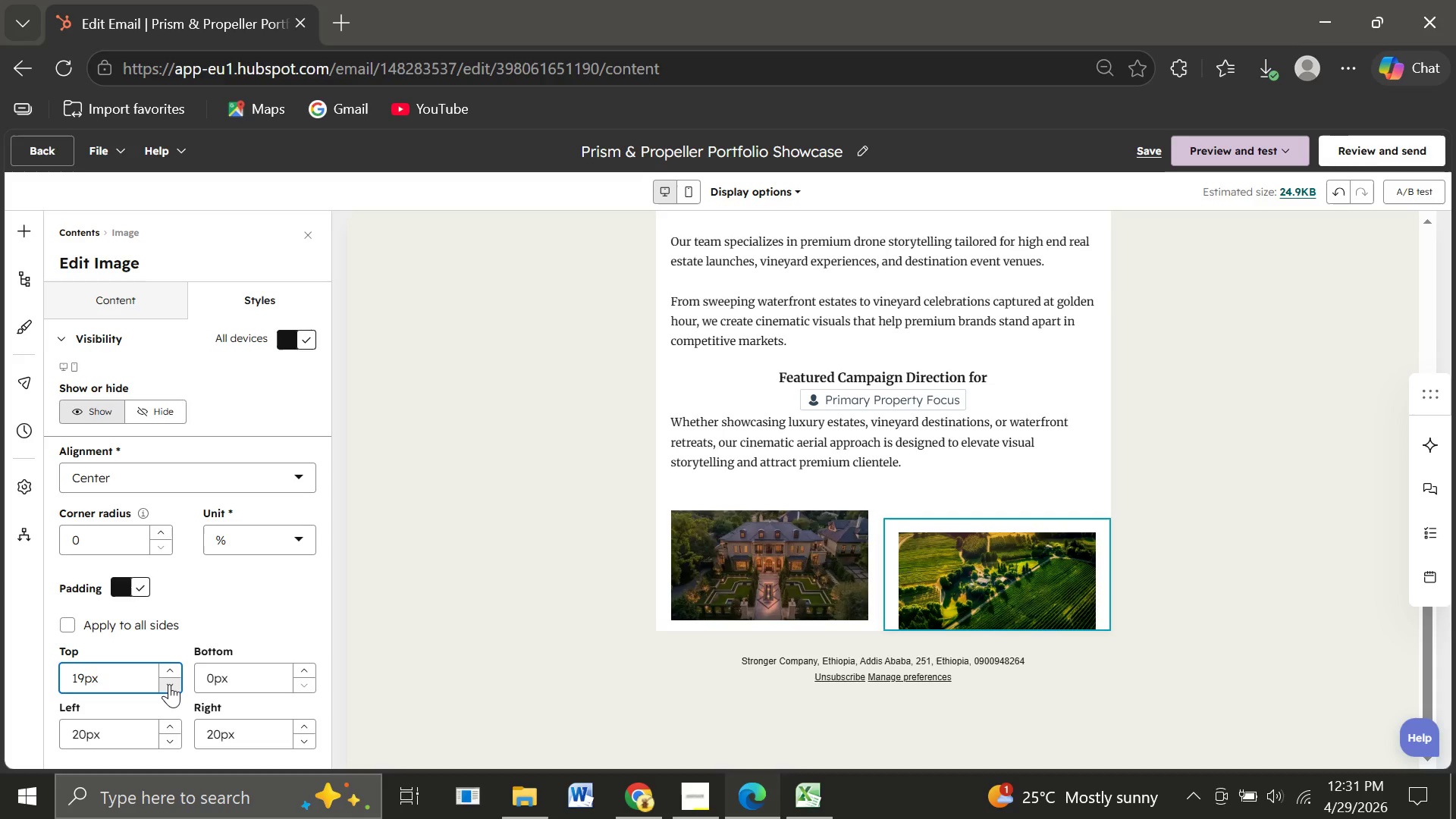 
double_click([169, 684])
 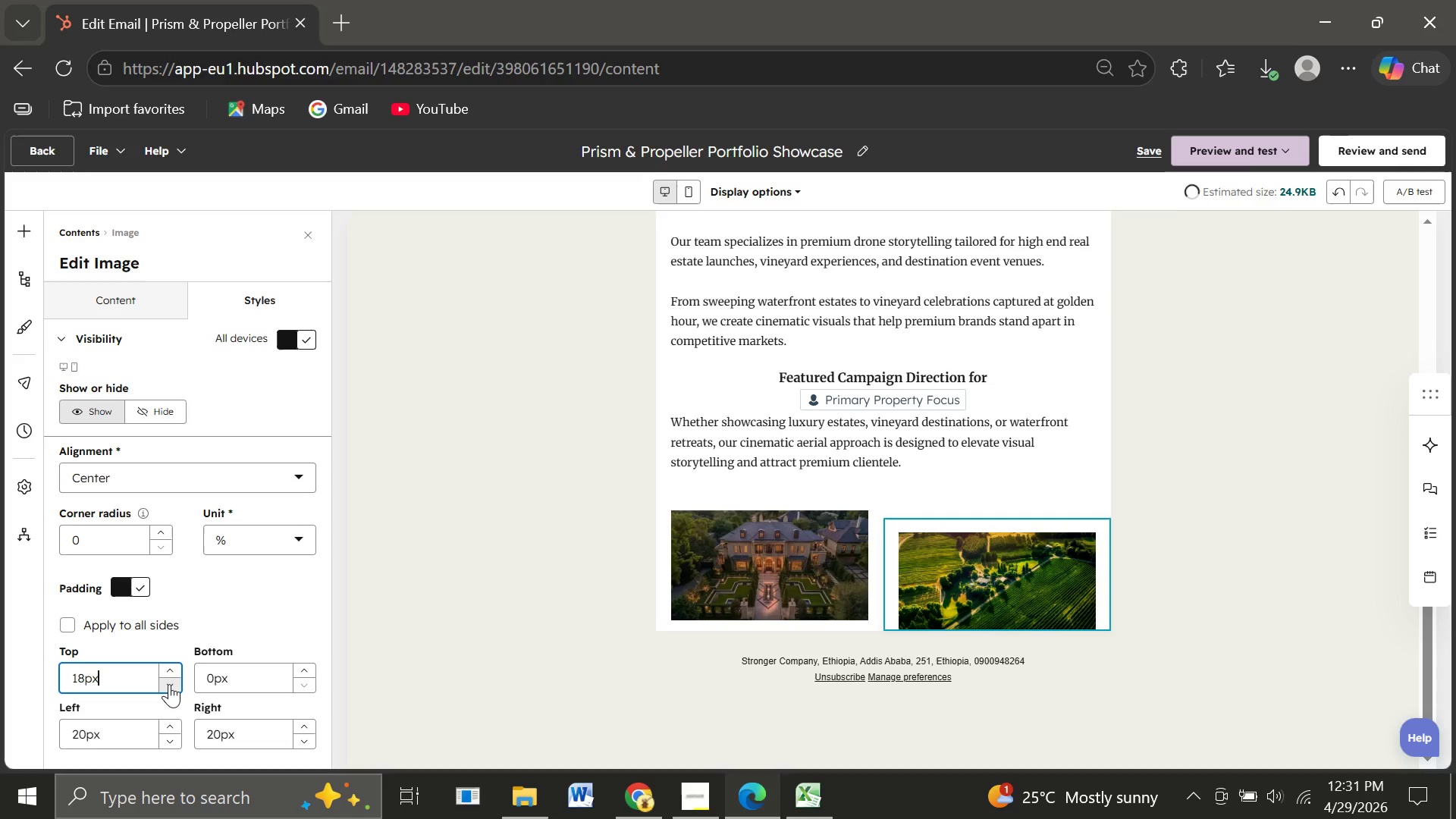 
triple_click([169, 684])
 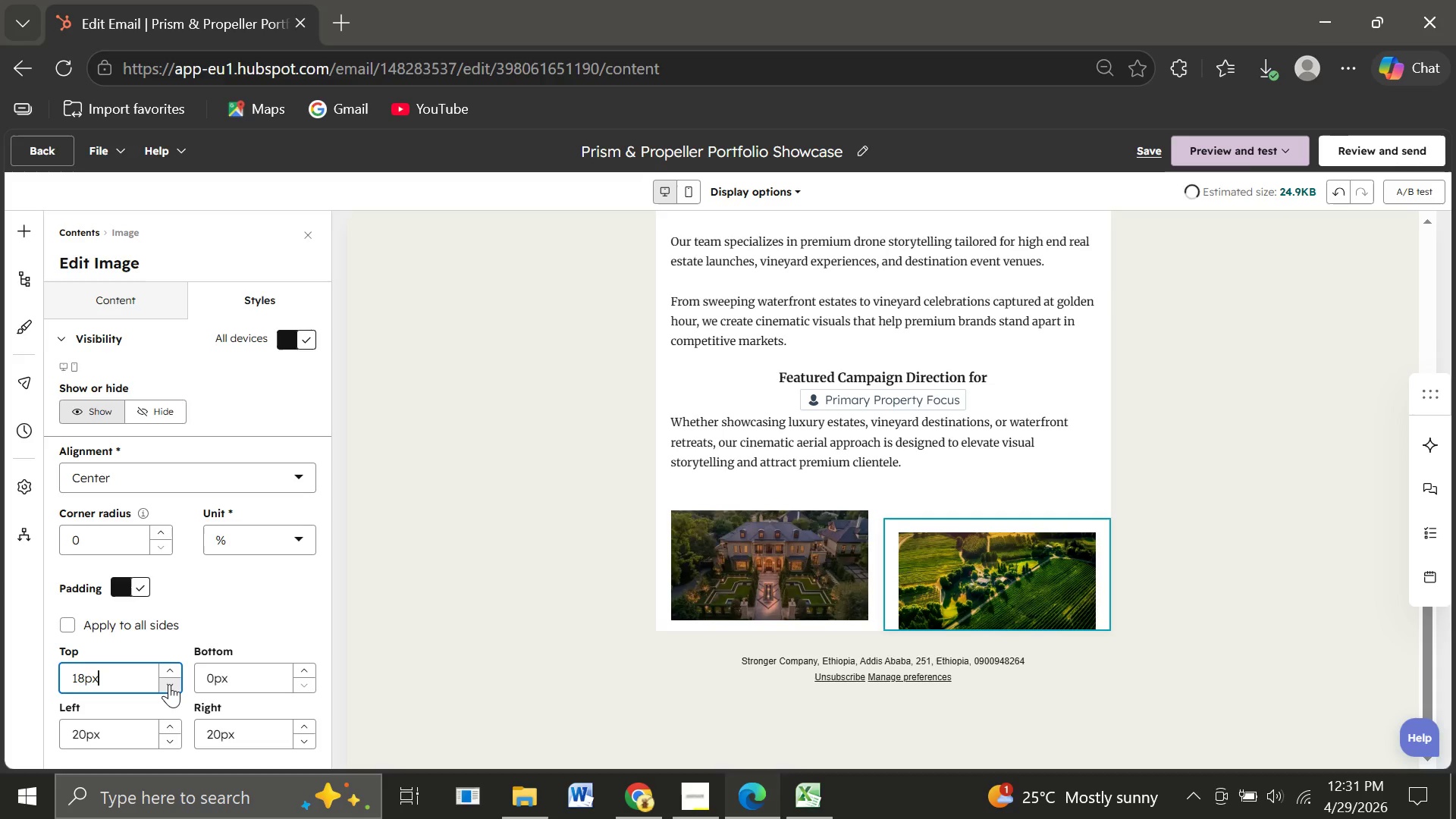 
triple_click([169, 684])
 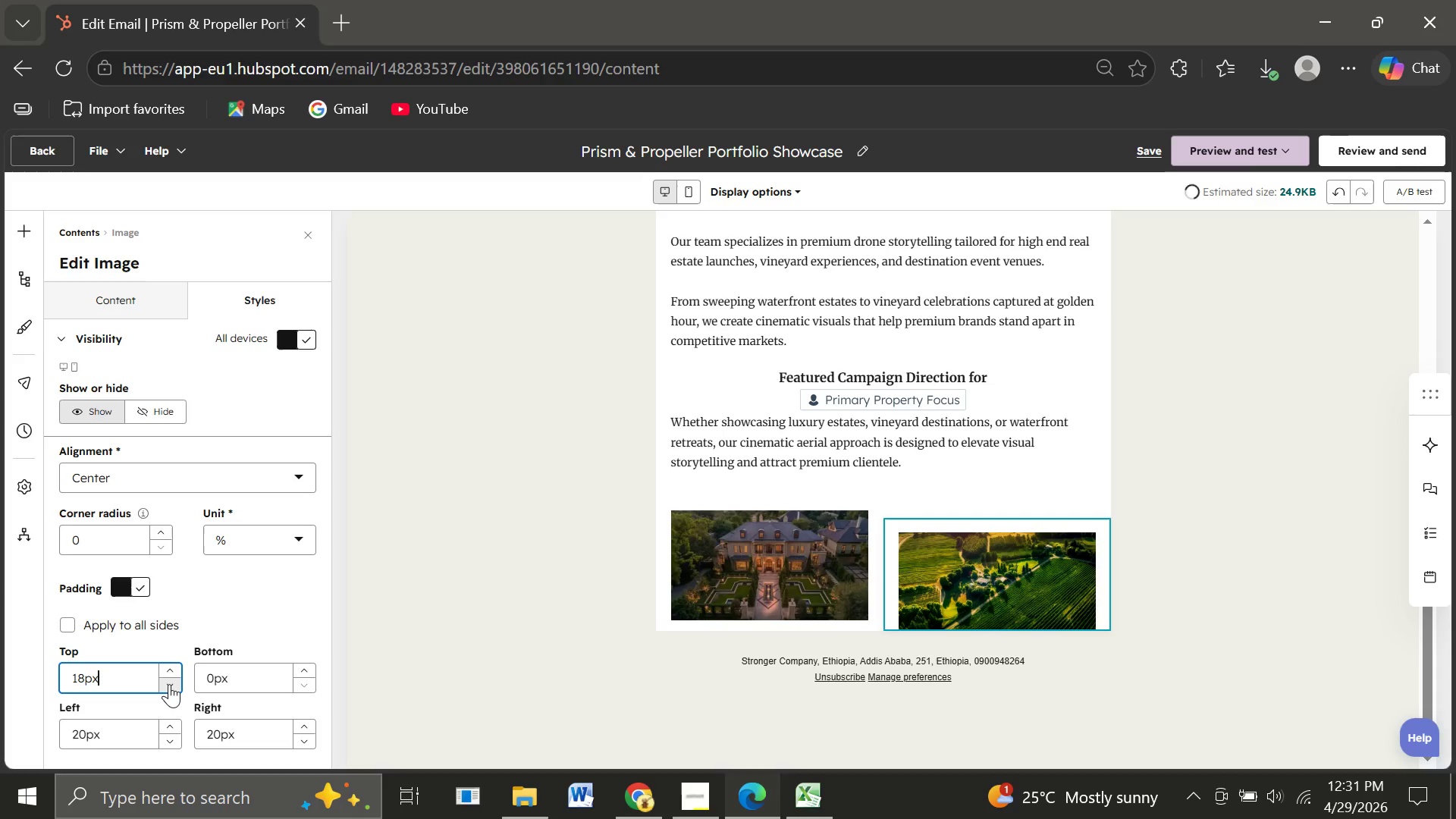 
triple_click([169, 684])
 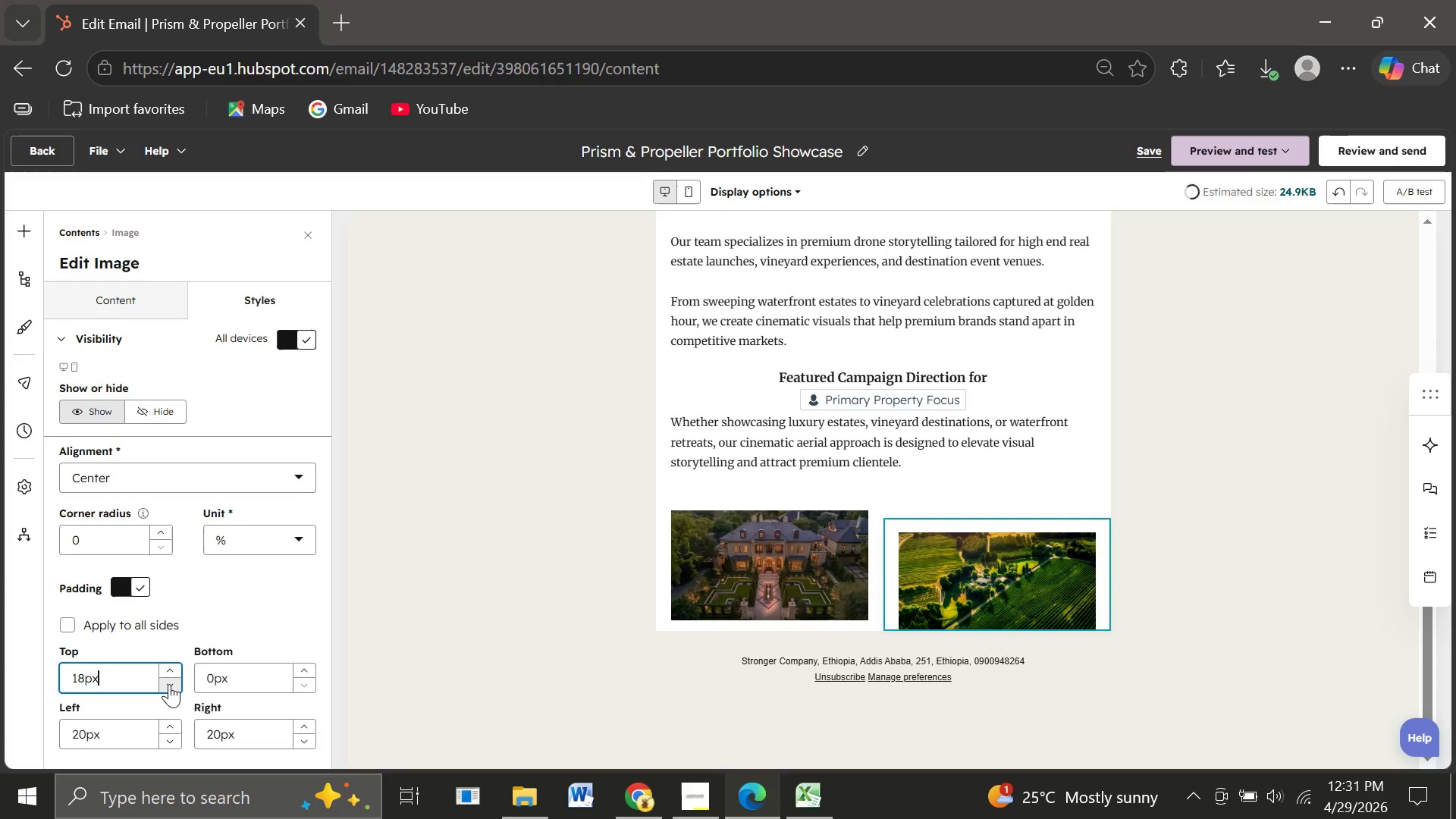 
triple_click([169, 684])
 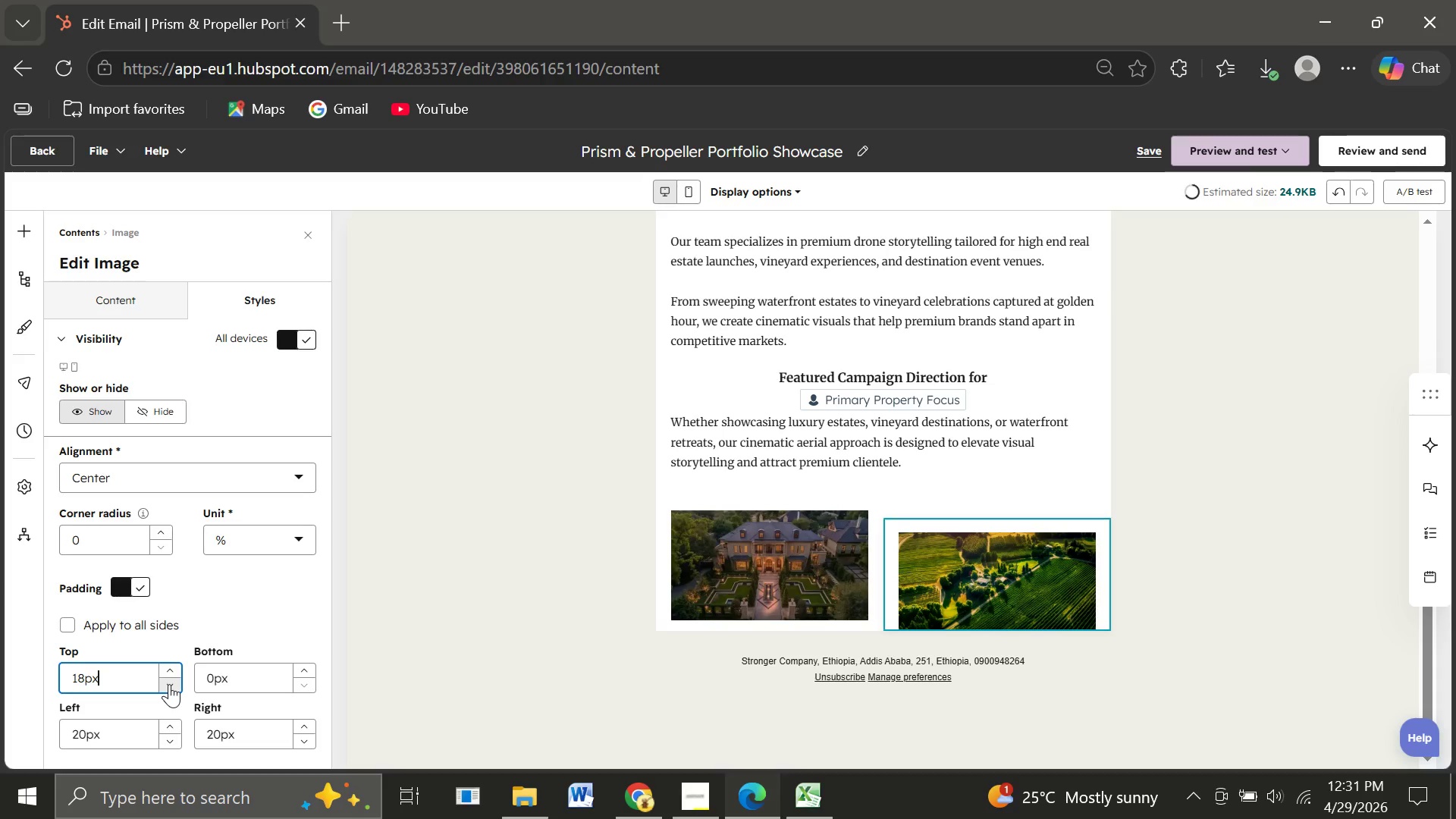 
triple_click([169, 684])
 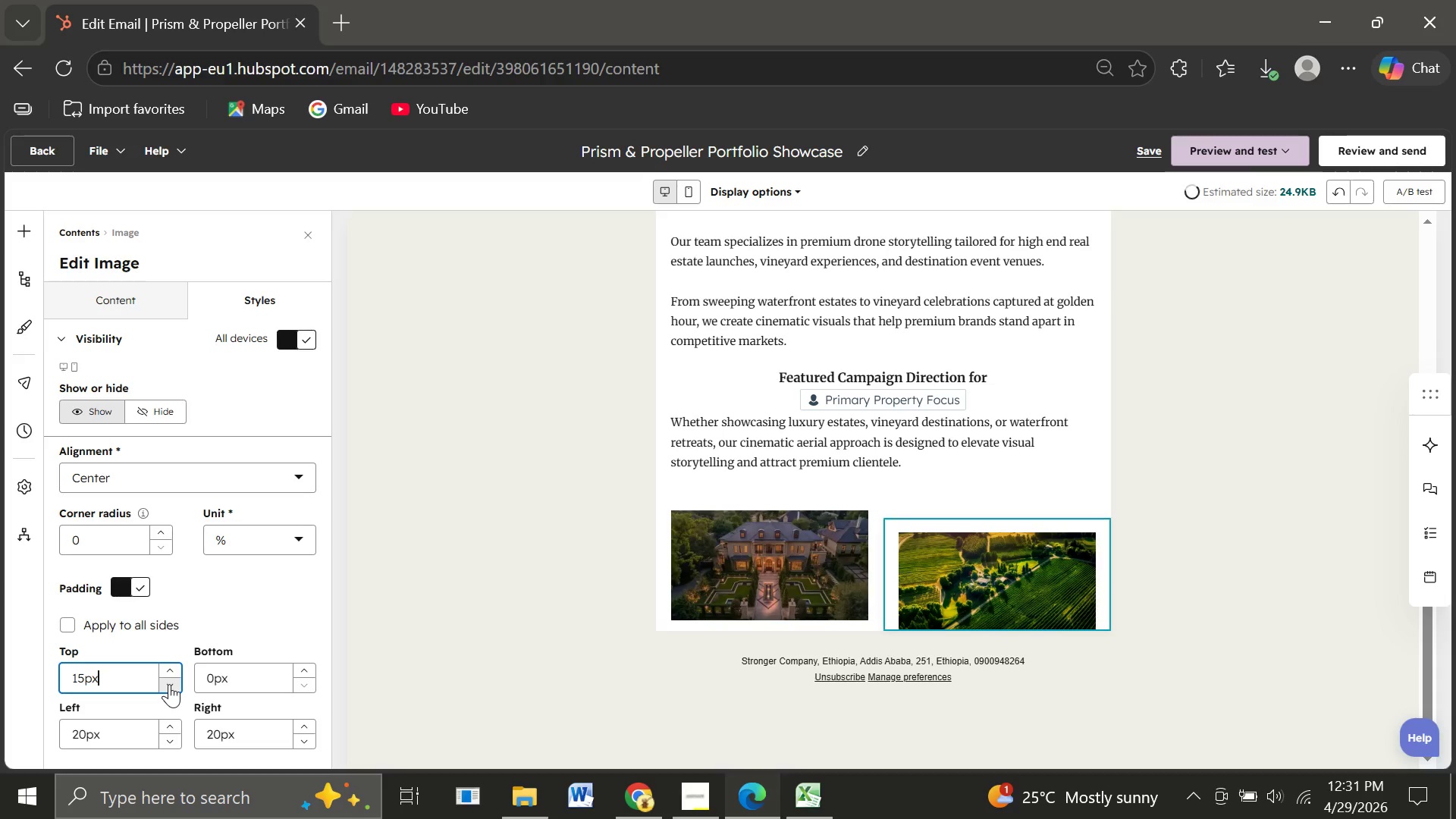 
triple_click([169, 684])
 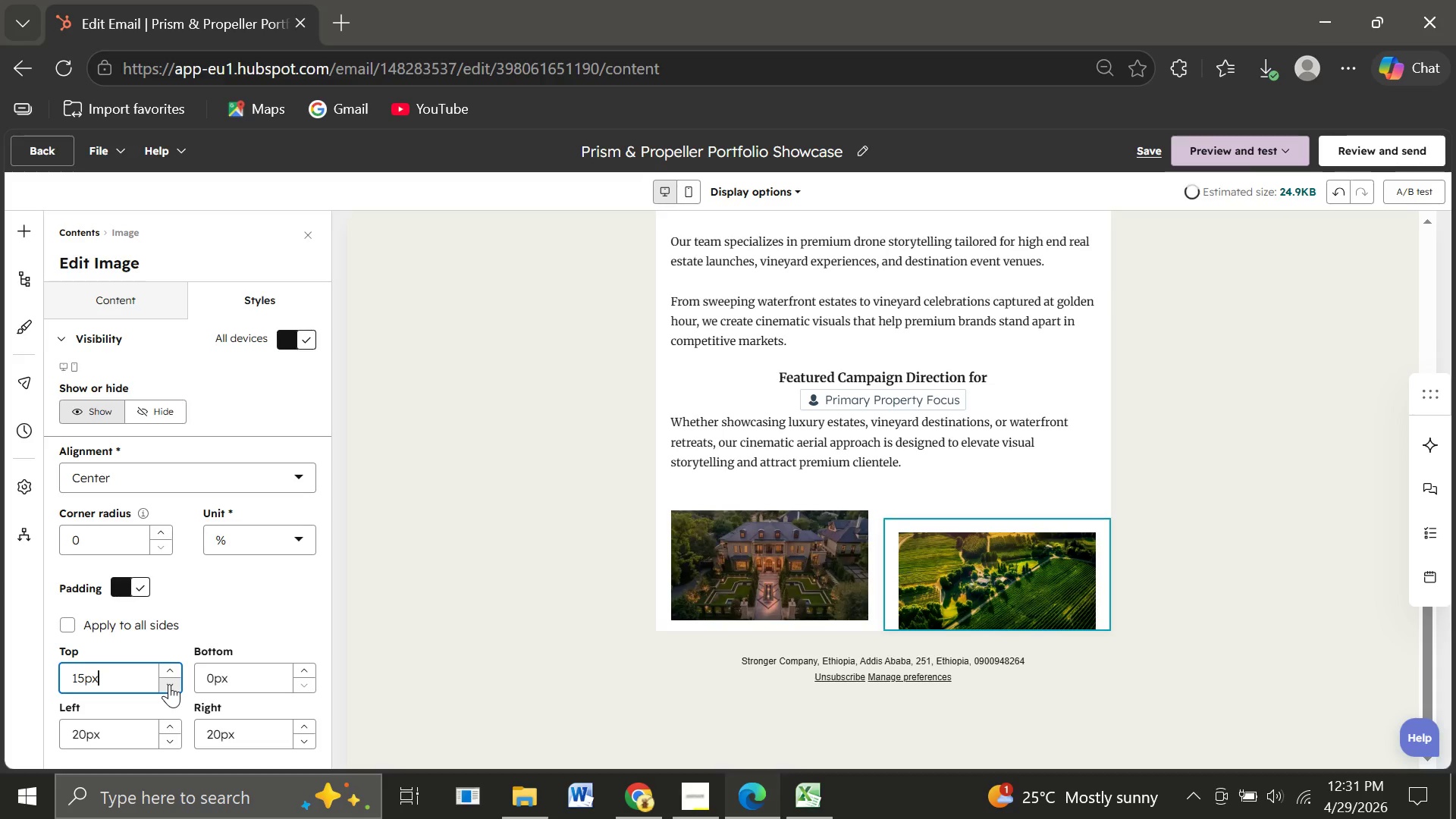 
triple_click([169, 684])
 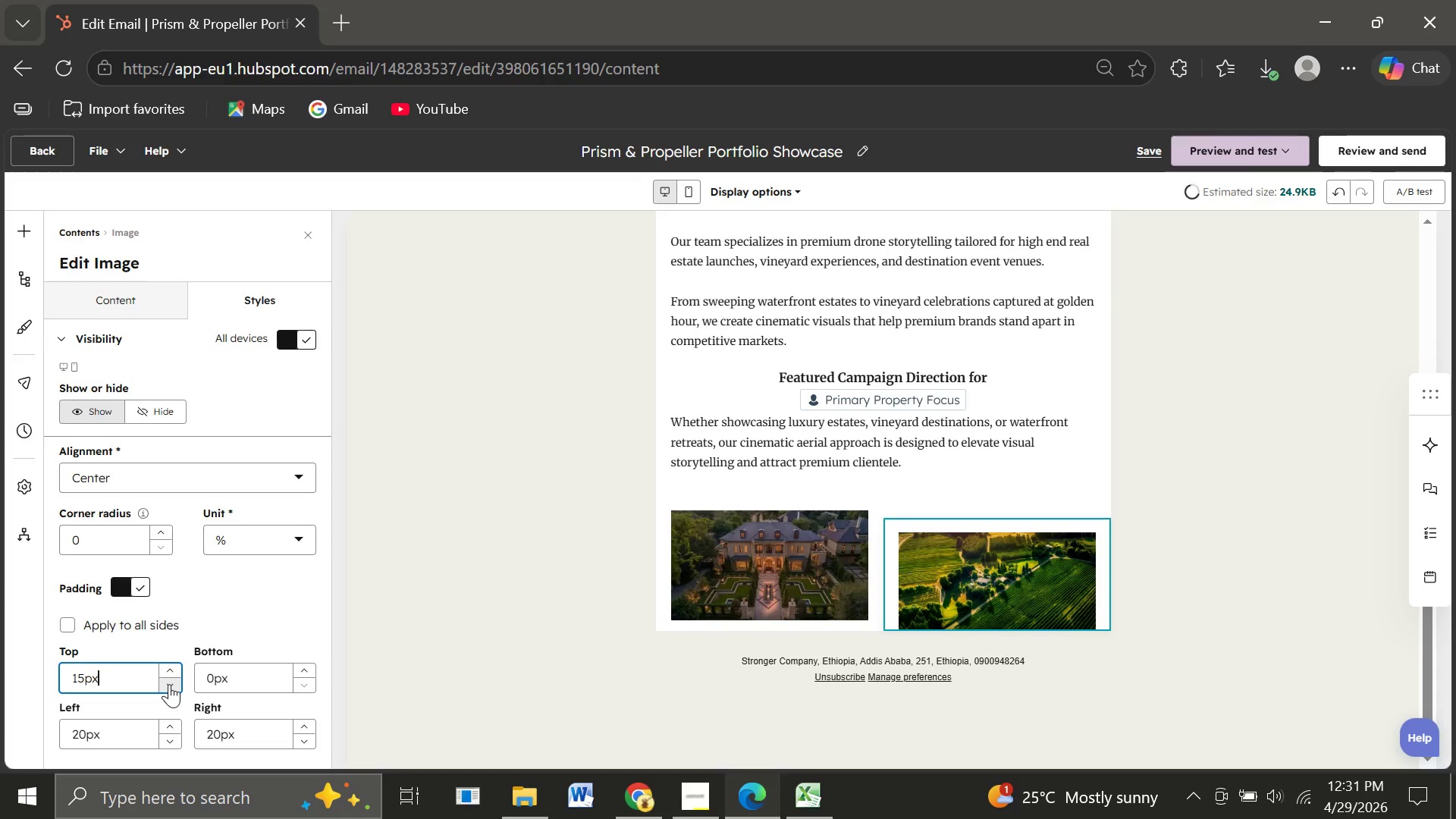 
triple_click([169, 684])
 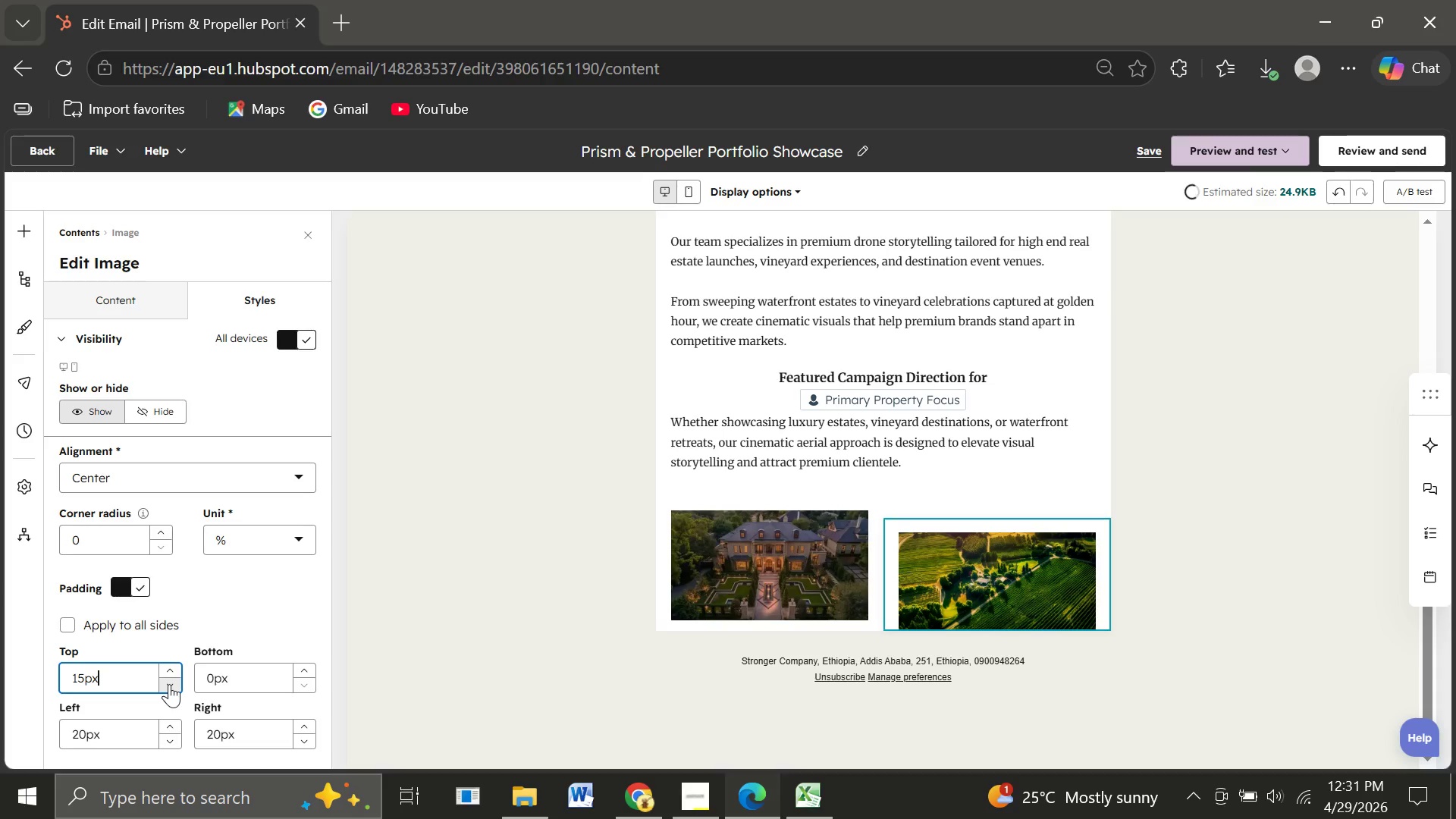 
triple_click([169, 684])
 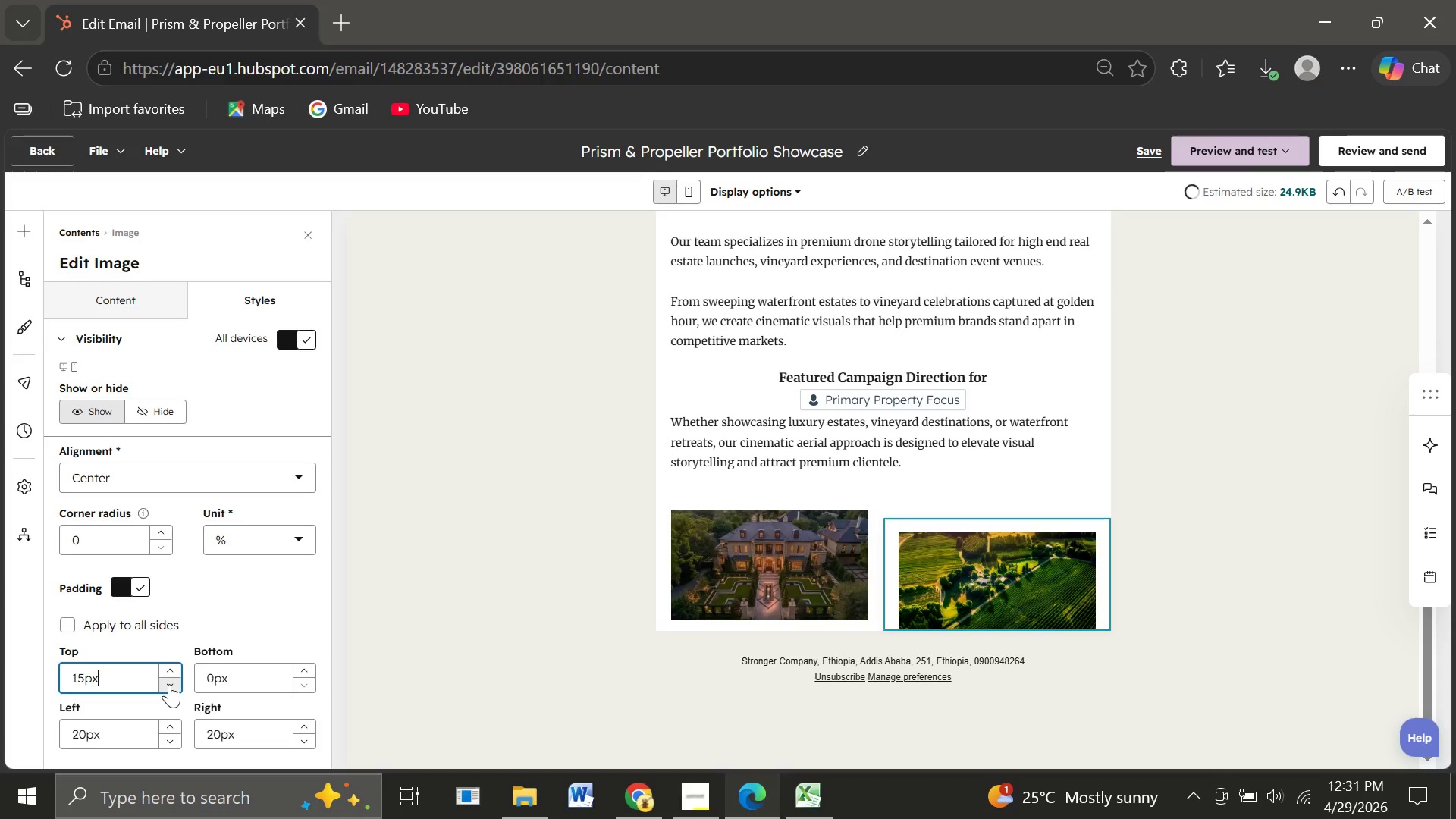 
triple_click([169, 684])
 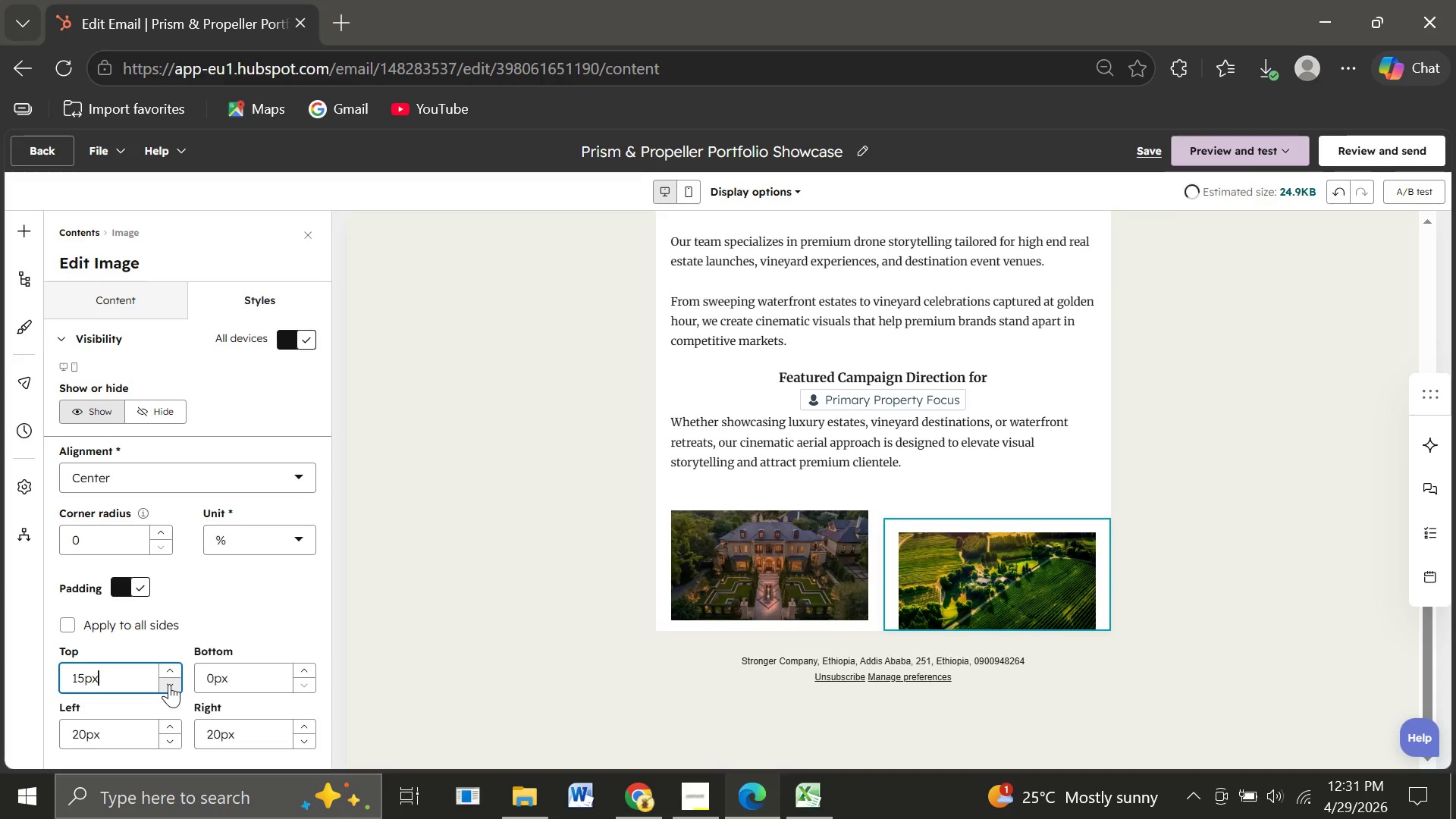 
triple_click([169, 684])
 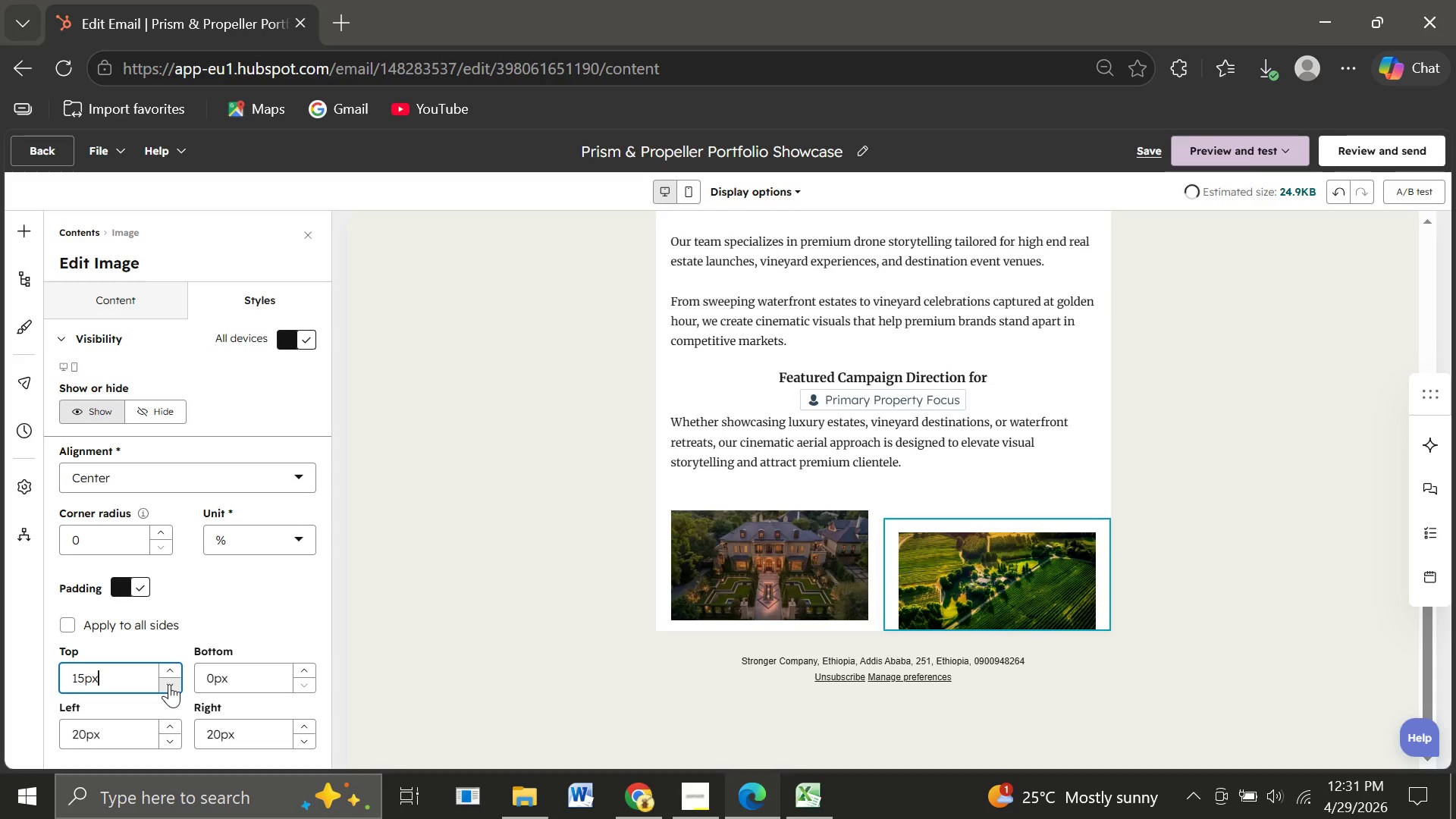 
triple_click([169, 684])
 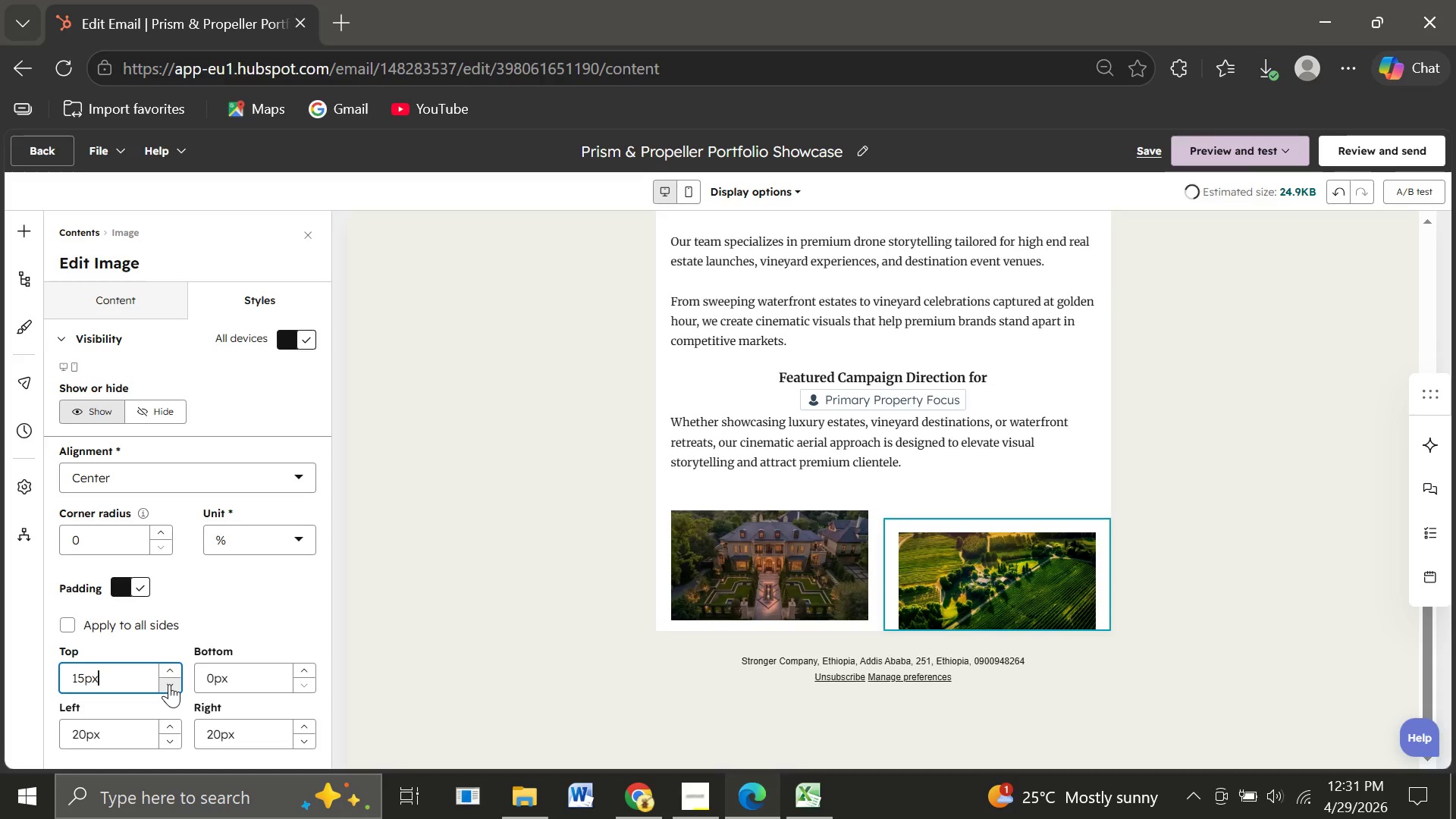 
triple_click([169, 684])
 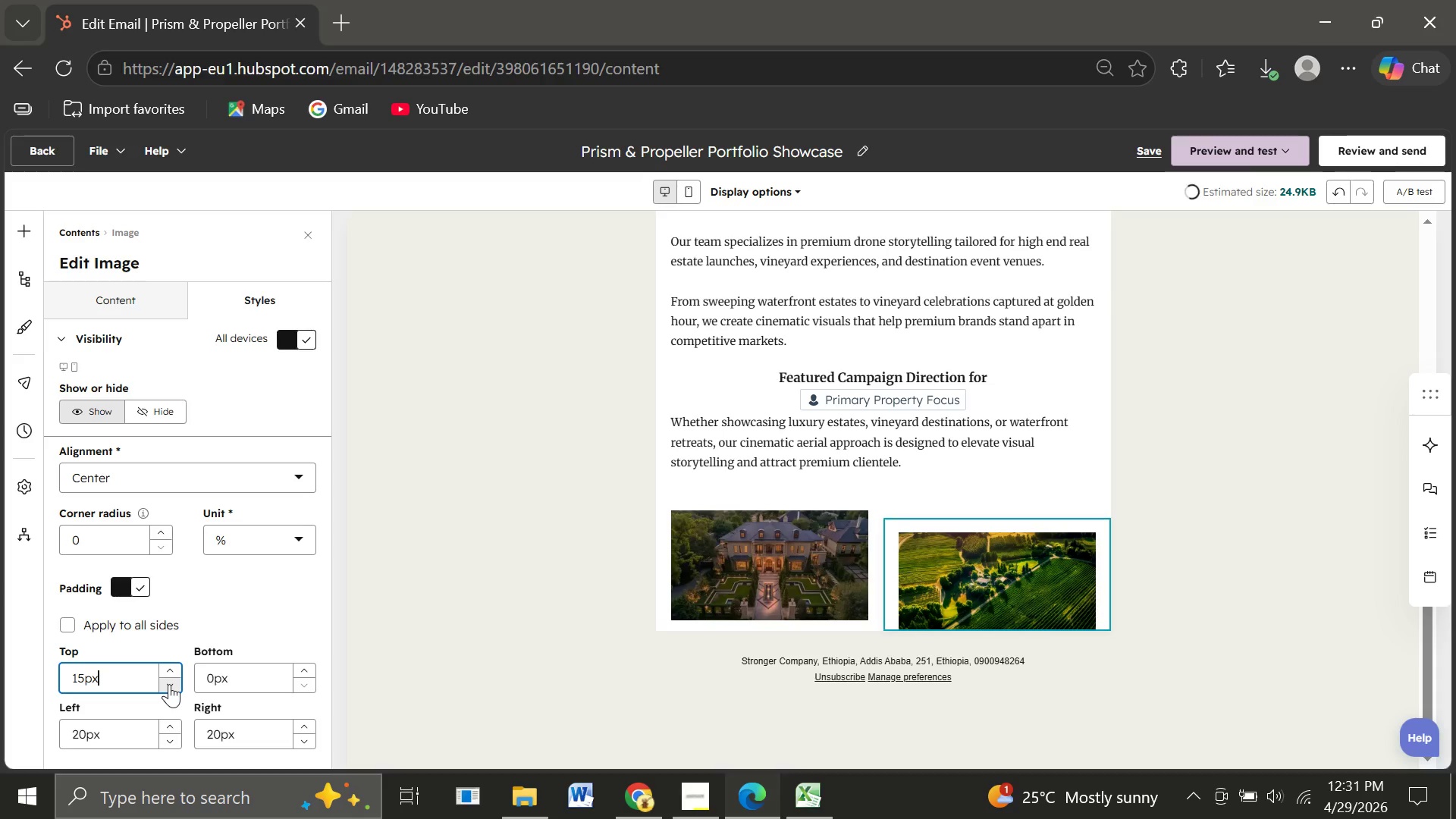 
triple_click([169, 684])
 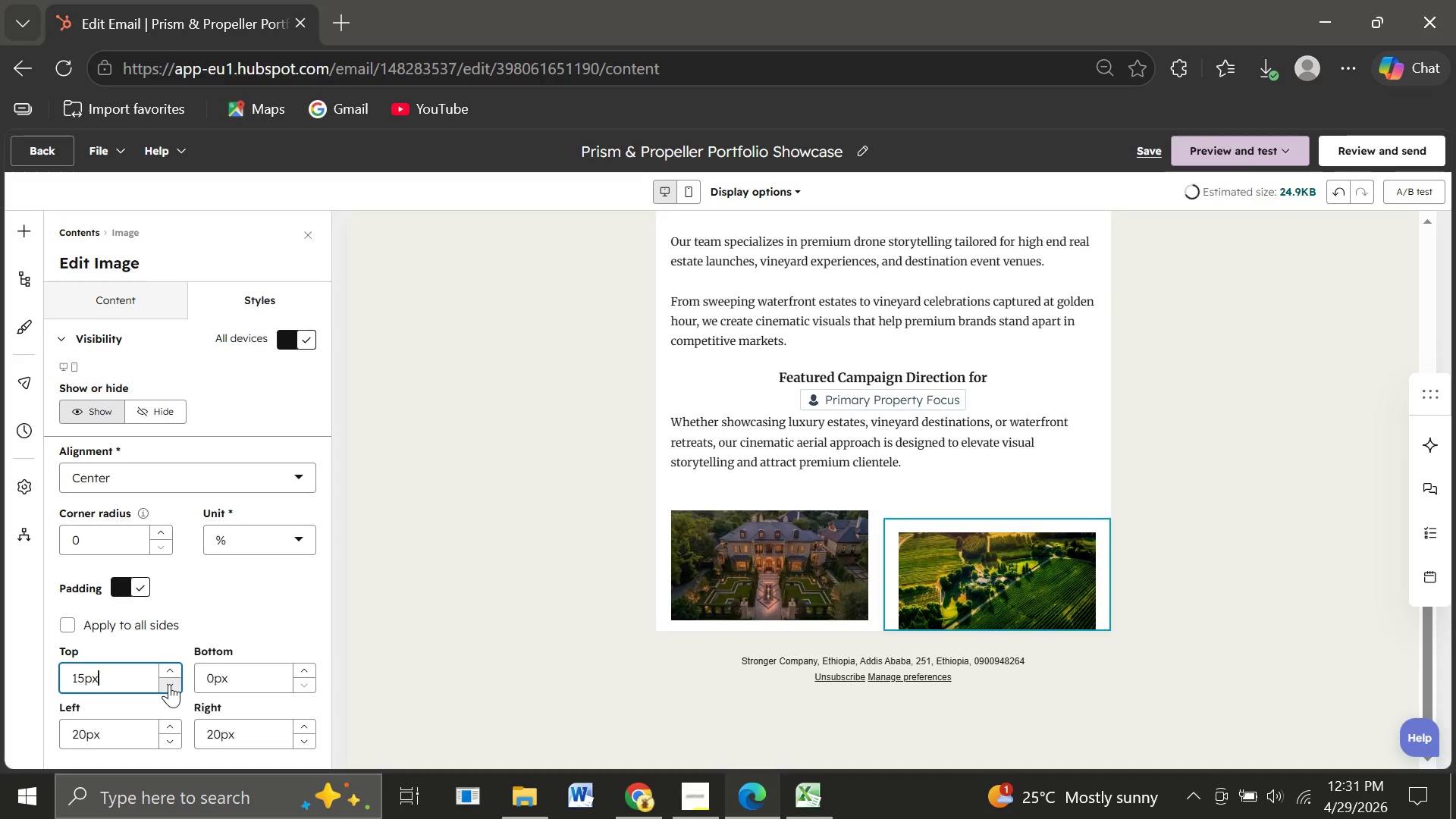 
triple_click([169, 684])
 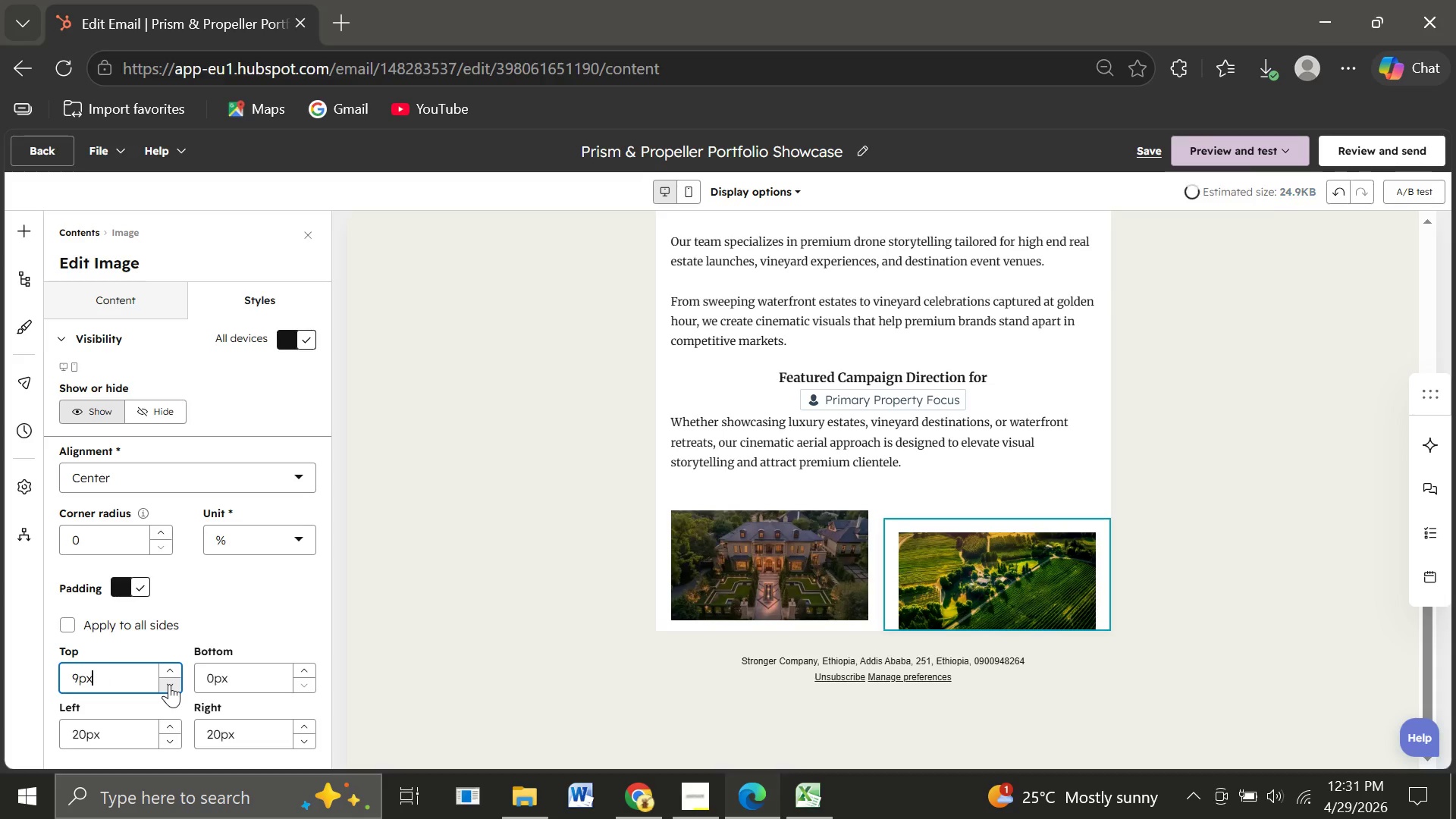 
triple_click([169, 684])
 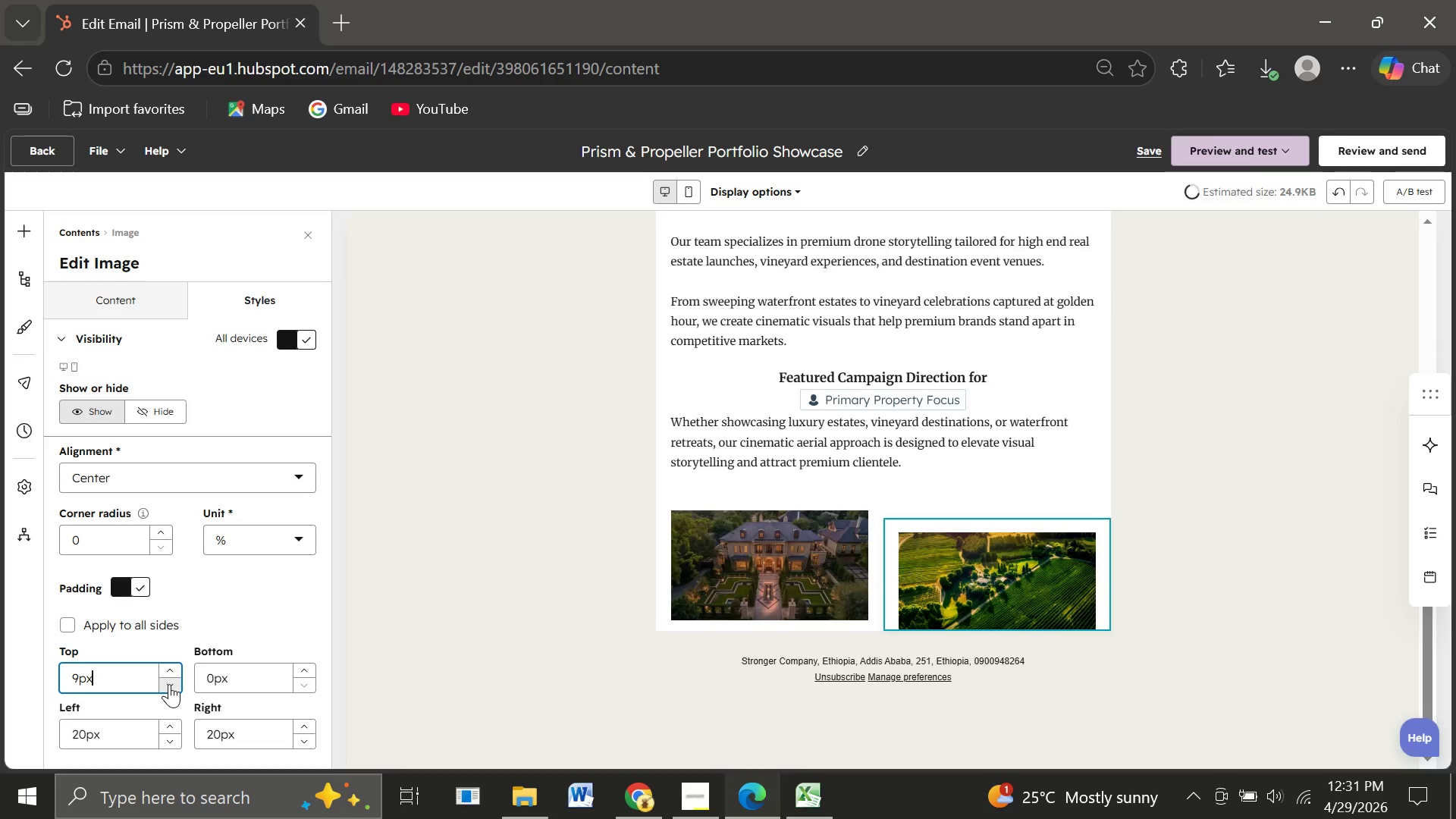 
triple_click([169, 684])
 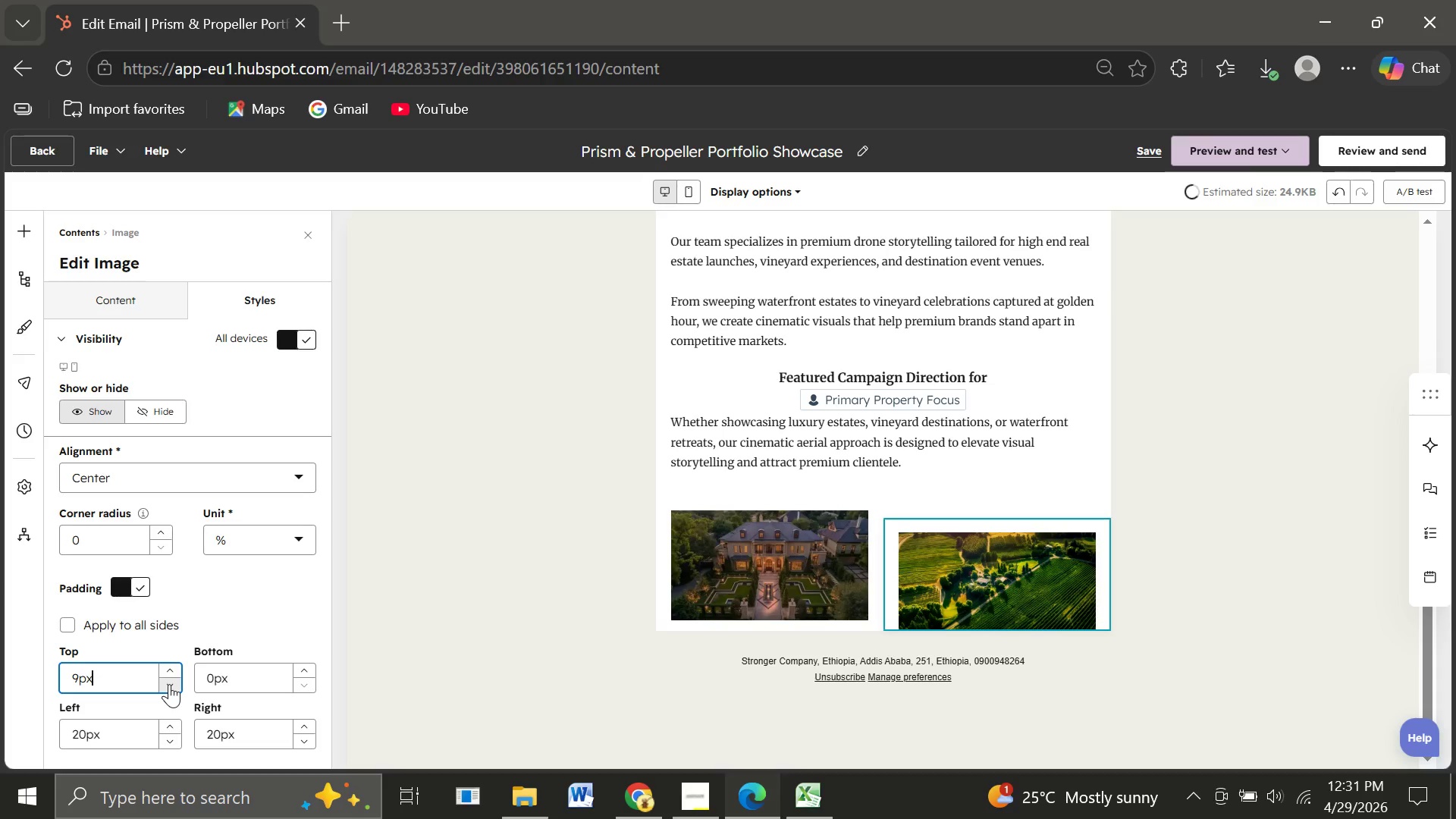 
triple_click([169, 684])
 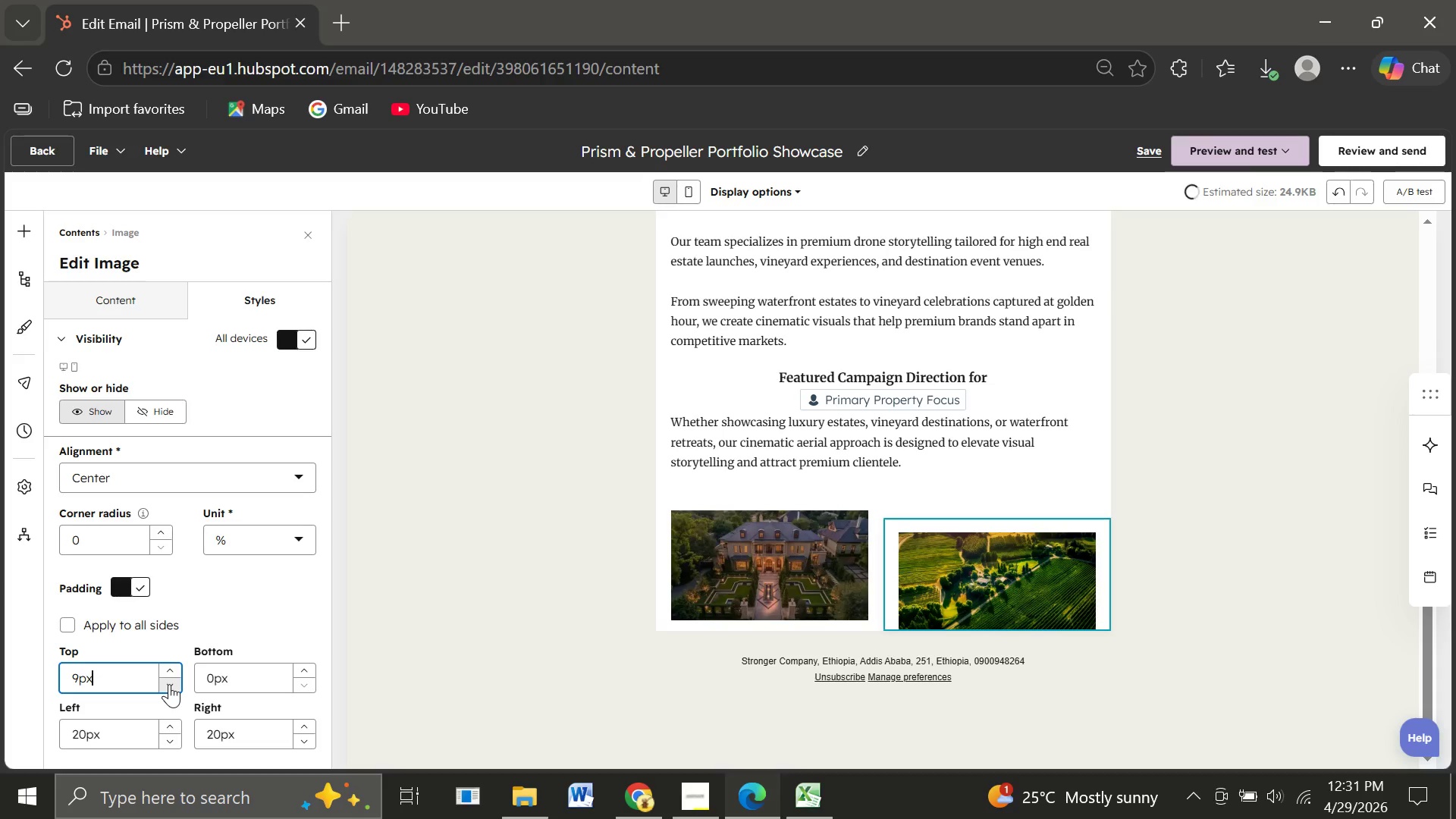 
triple_click([169, 684])
 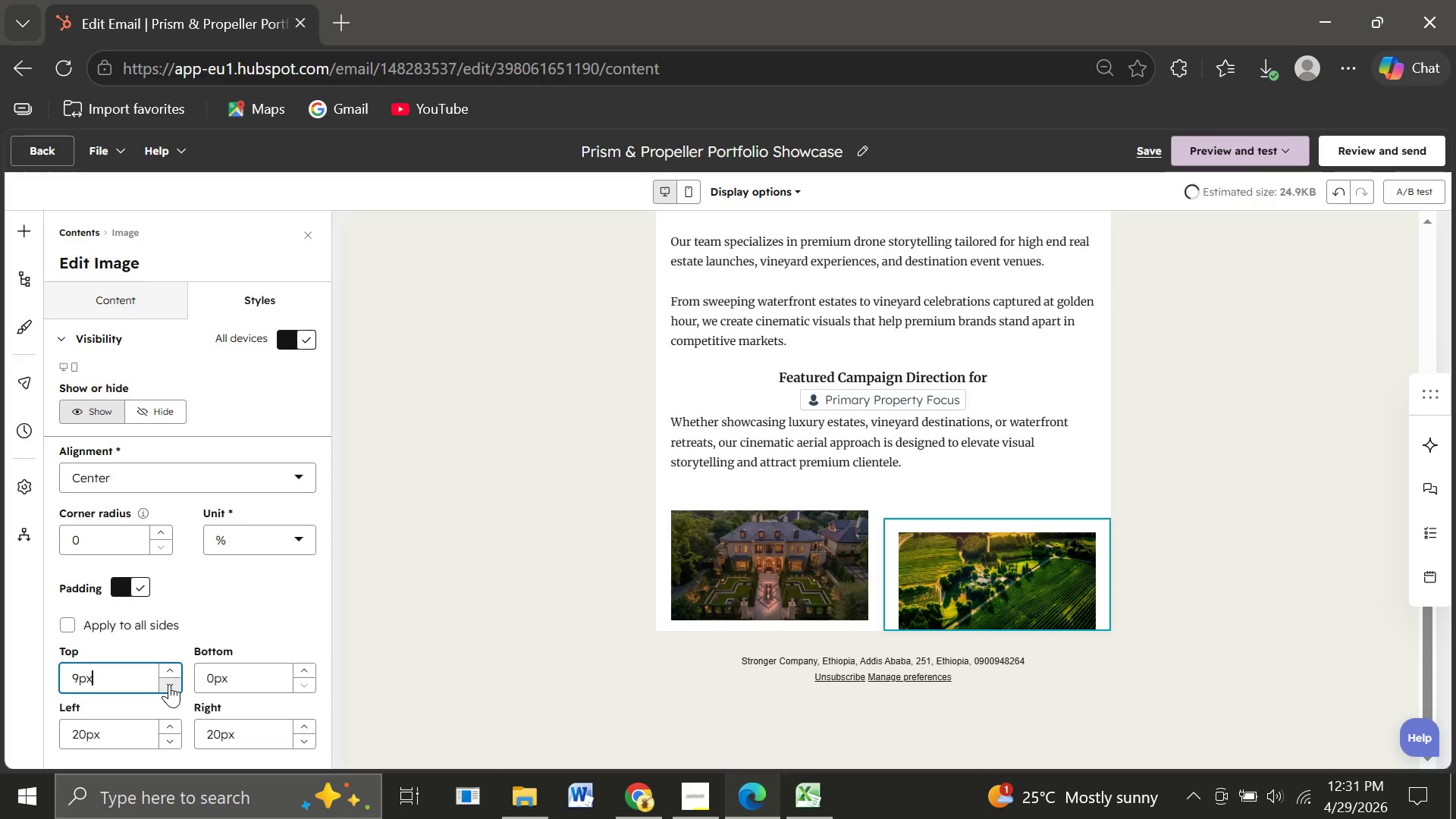 
triple_click([169, 684])
 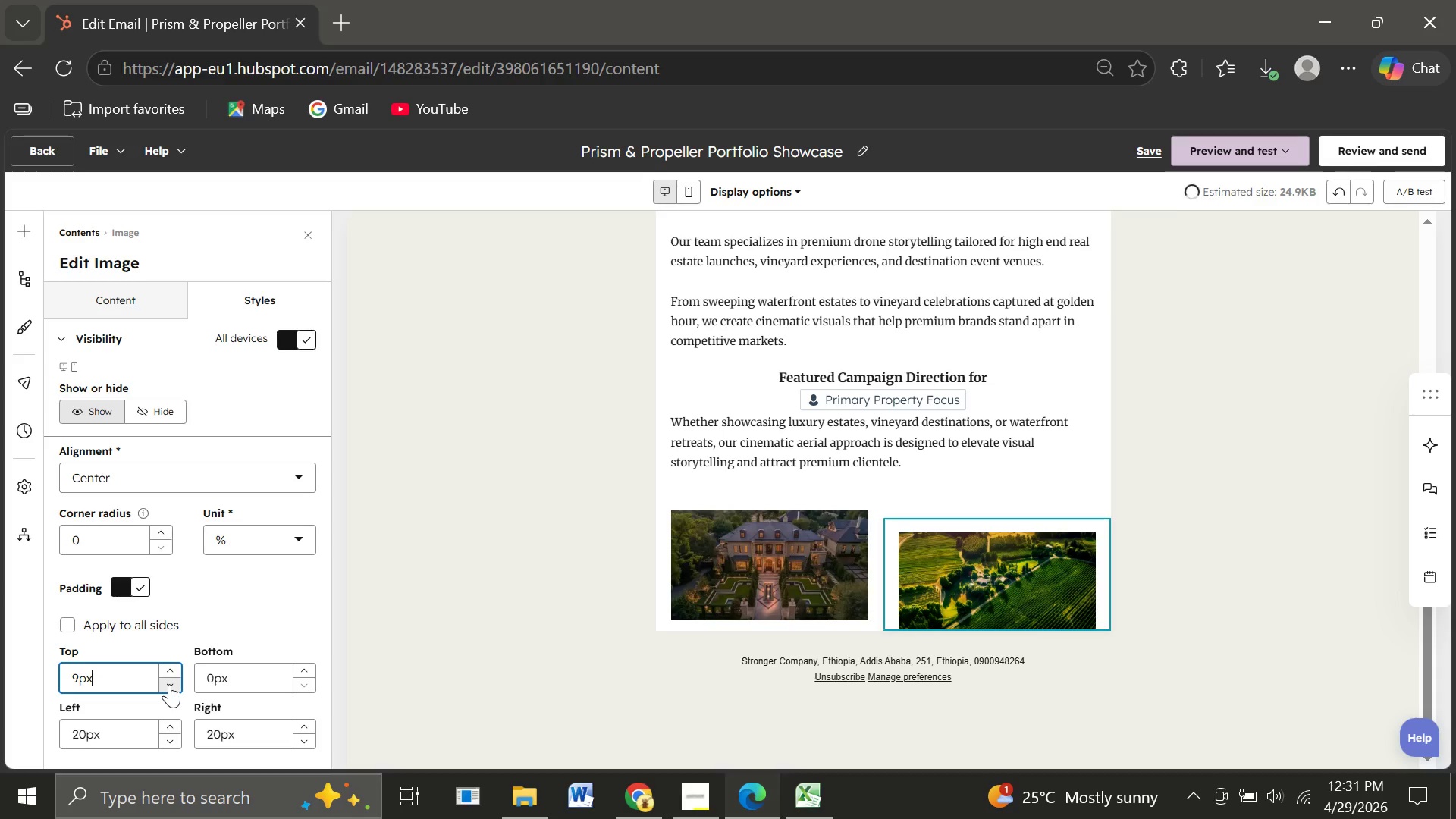 
triple_click([169, 684])
 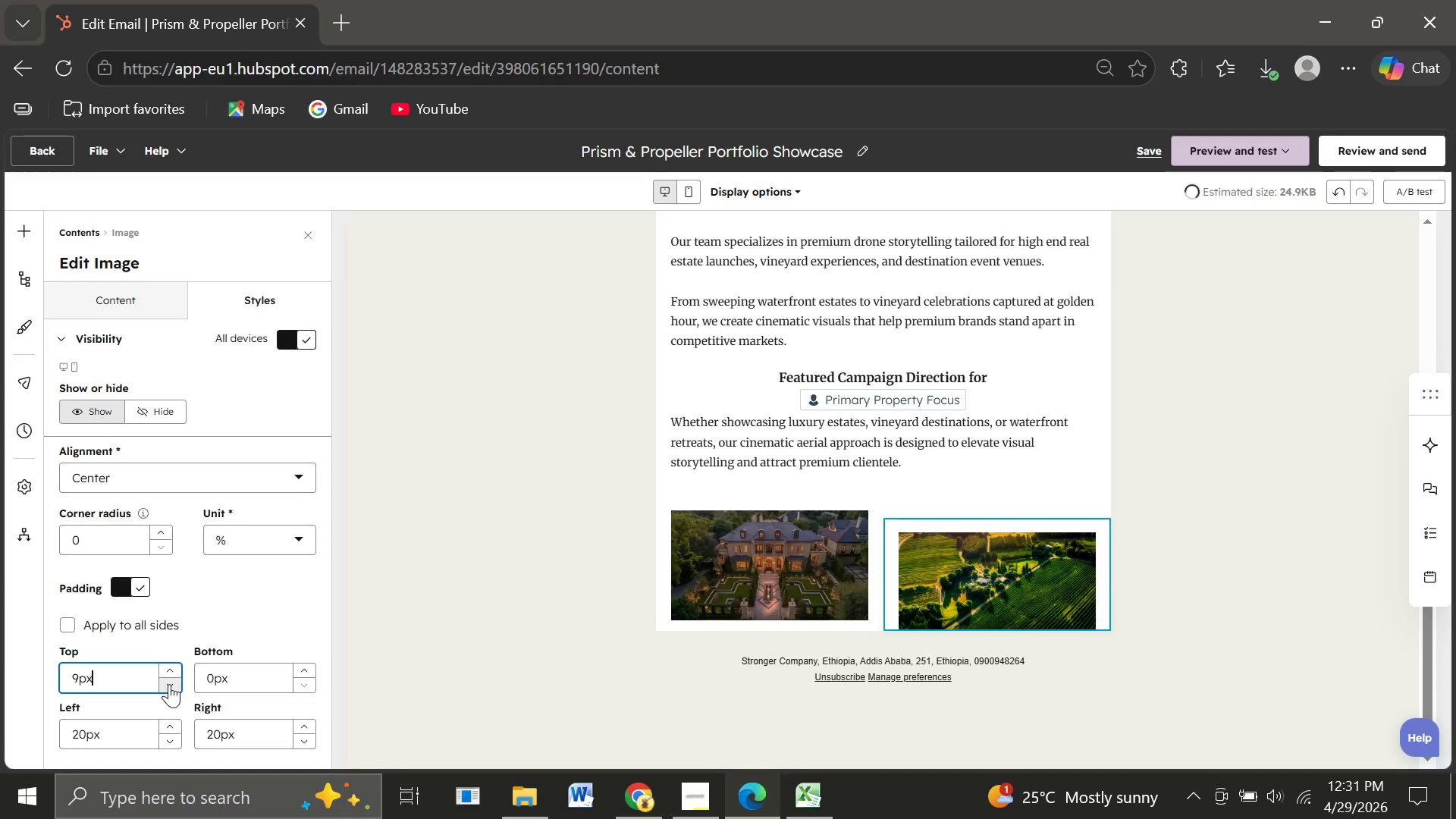 
triple_click([169, 684])
 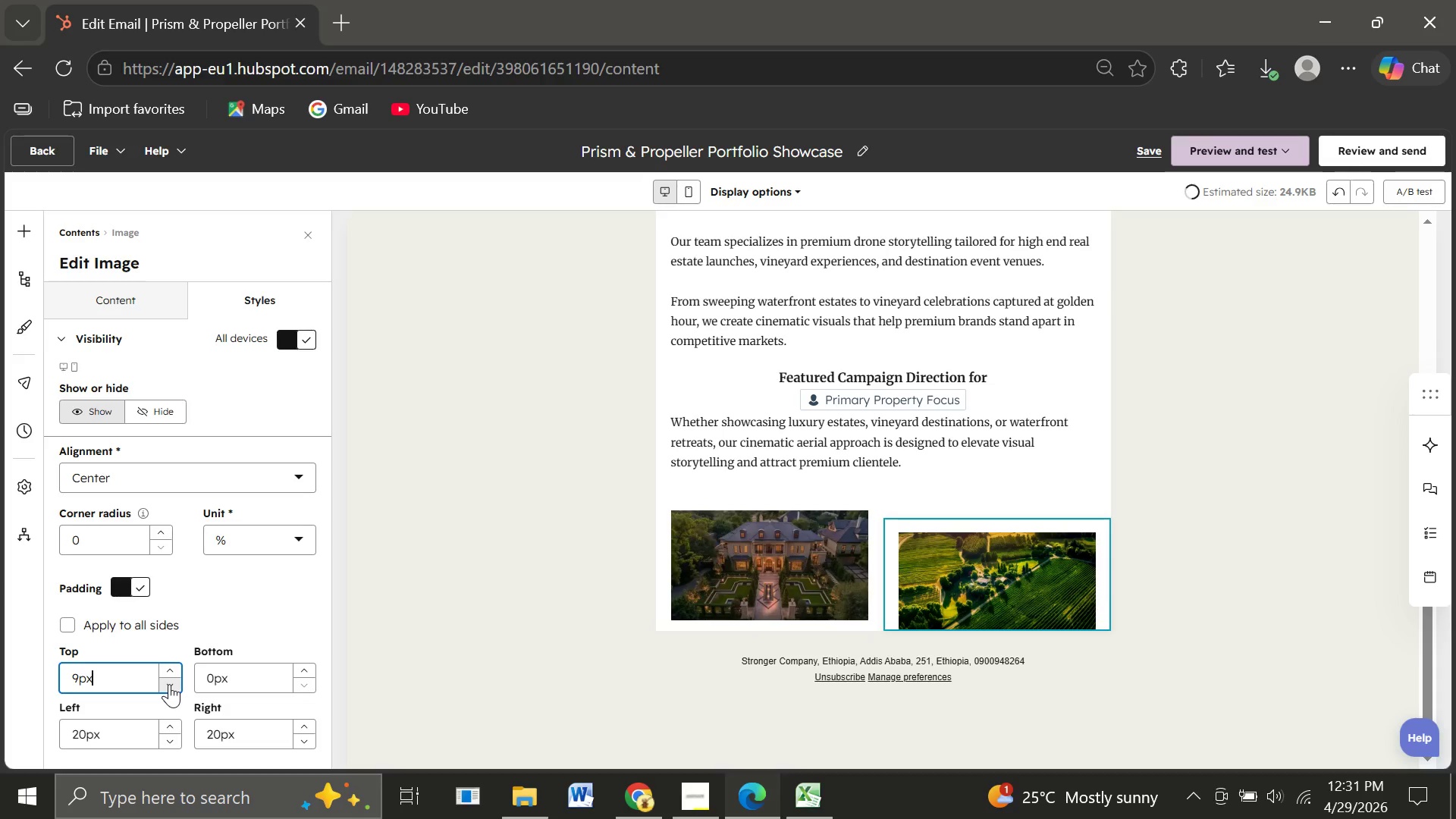 
triple_click([169, 684])
 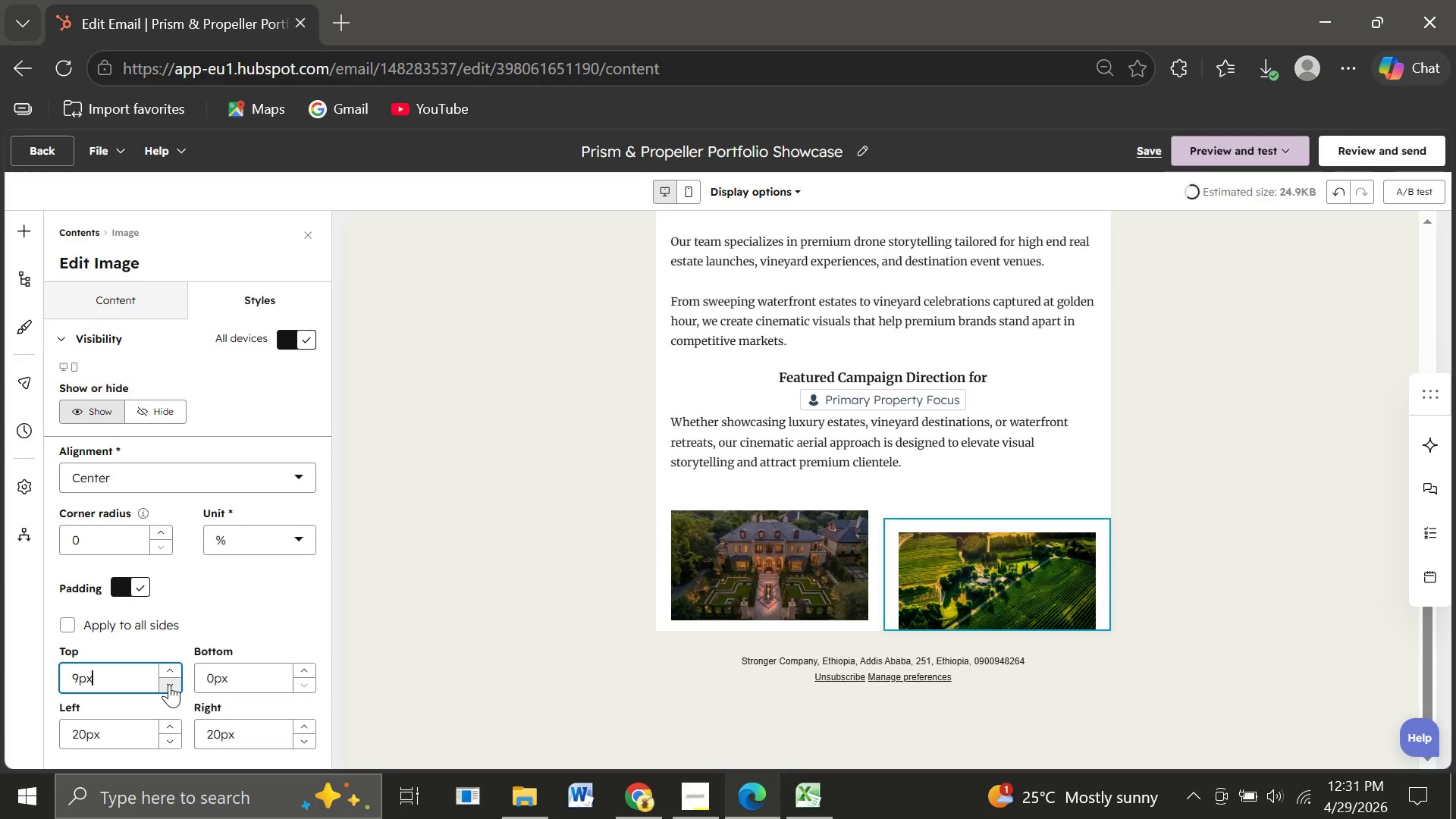 
triple_click([169, 684])
 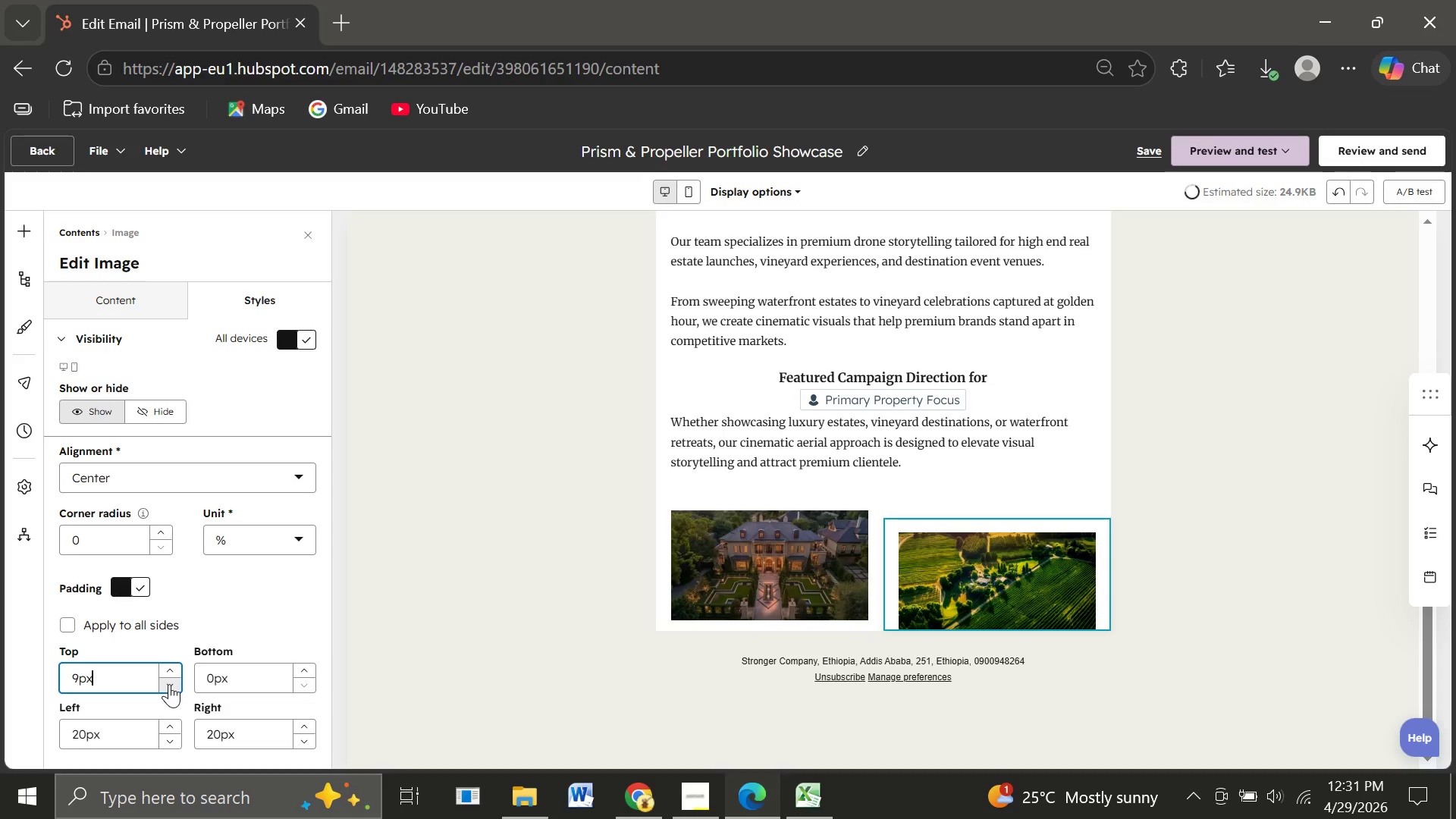 
triple_click([169, 684])
 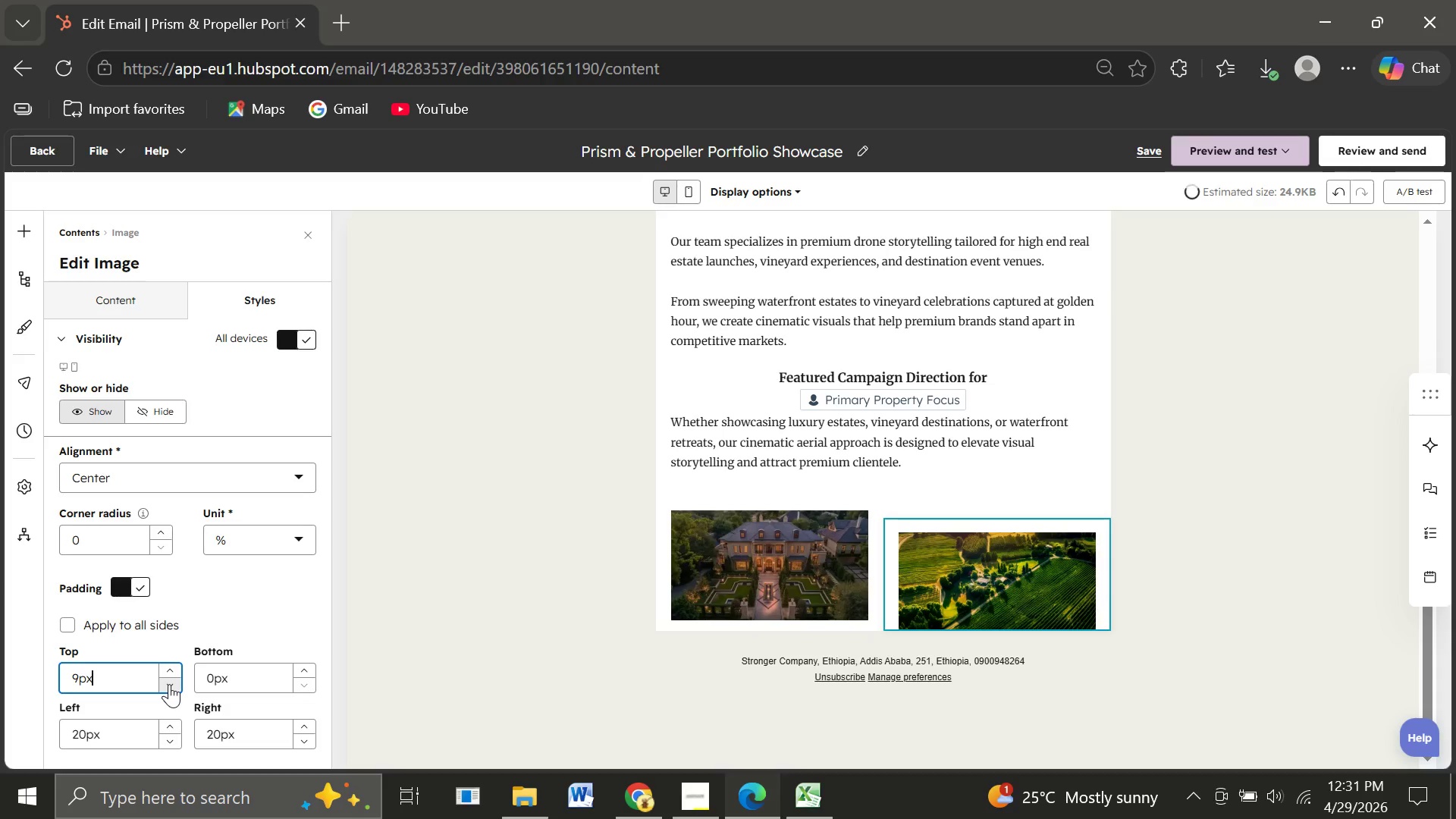 
triple_click([169, 684])
 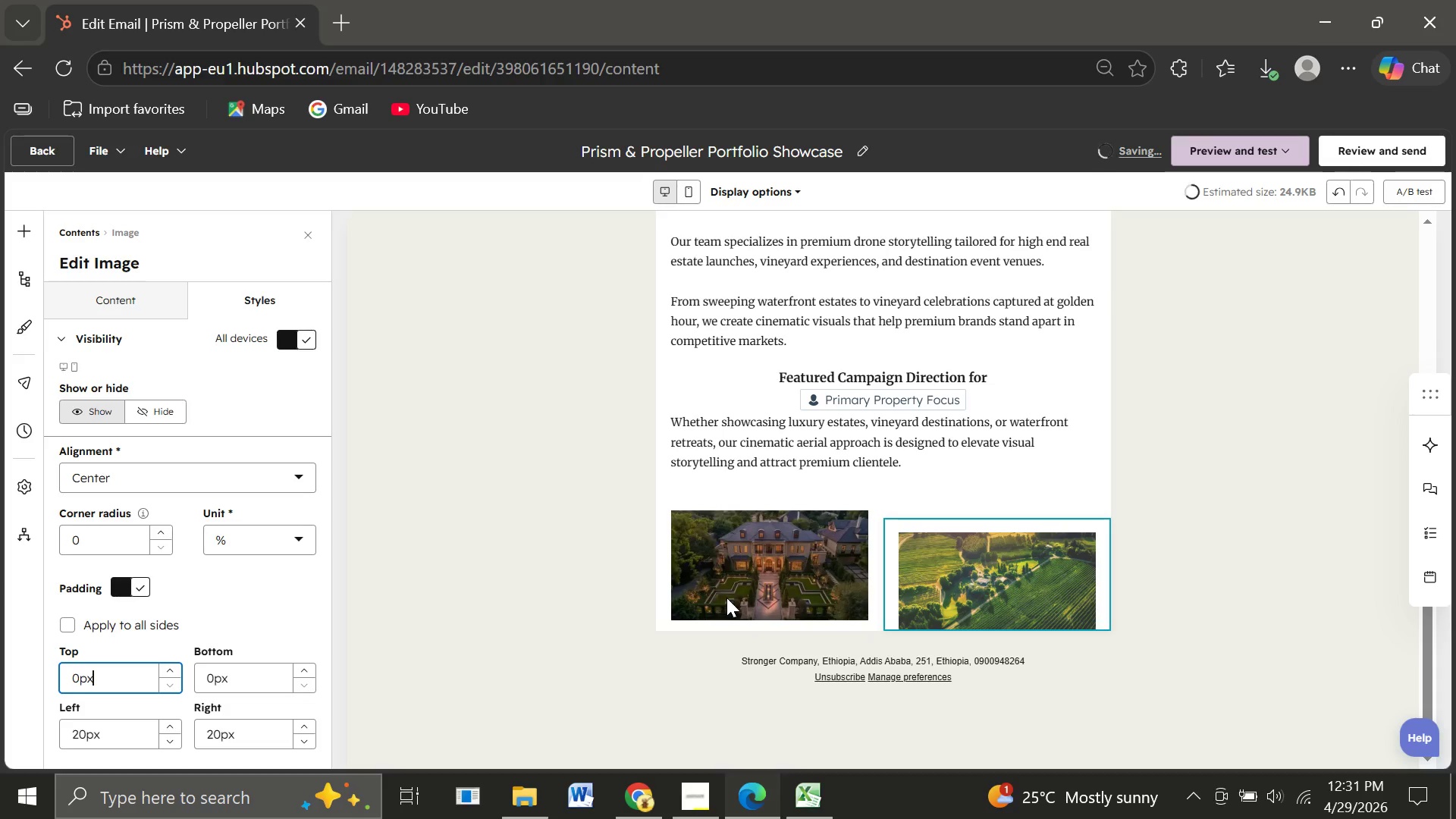 
left_click([748, 584])
 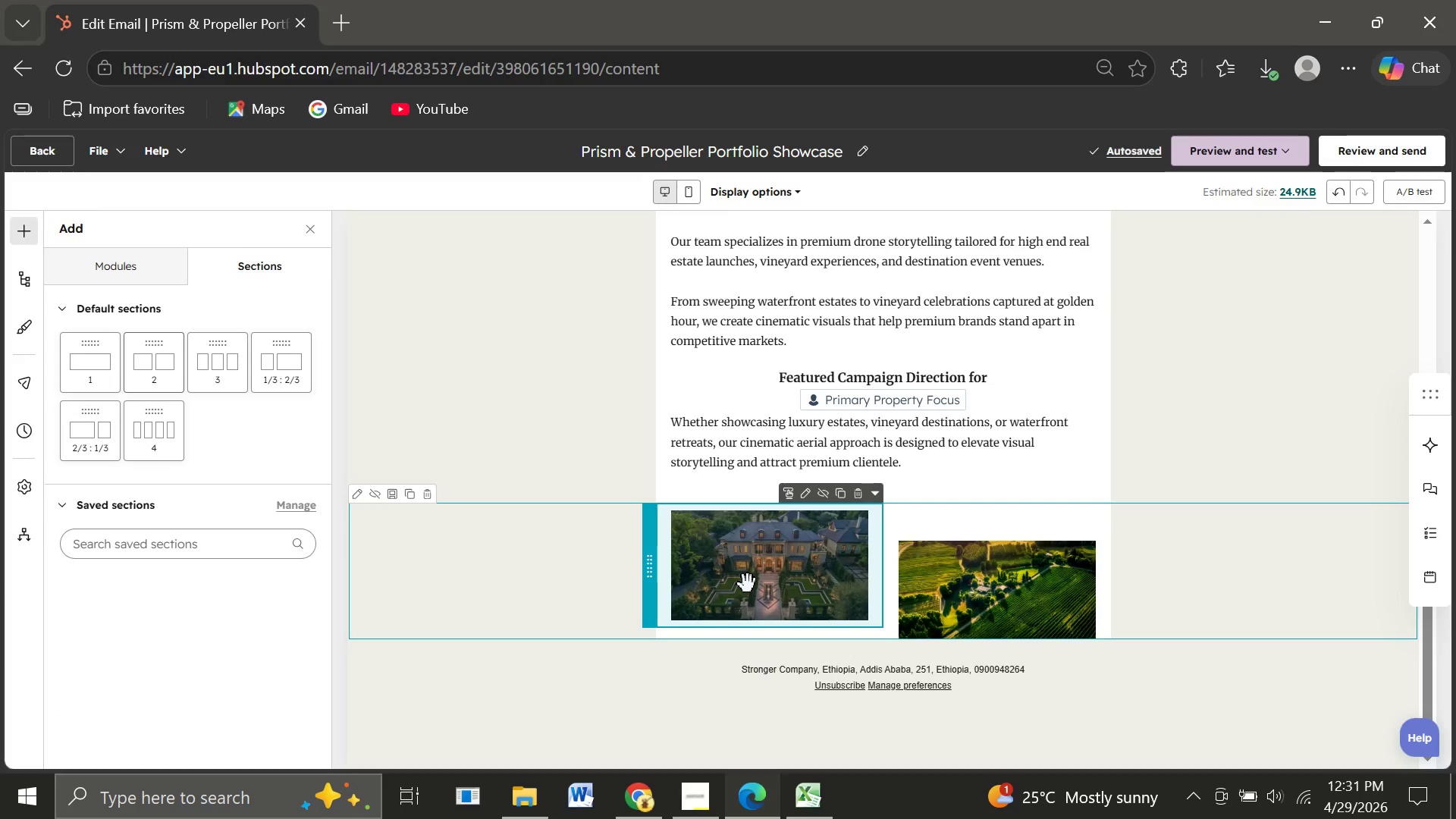 
wait(9.16)
 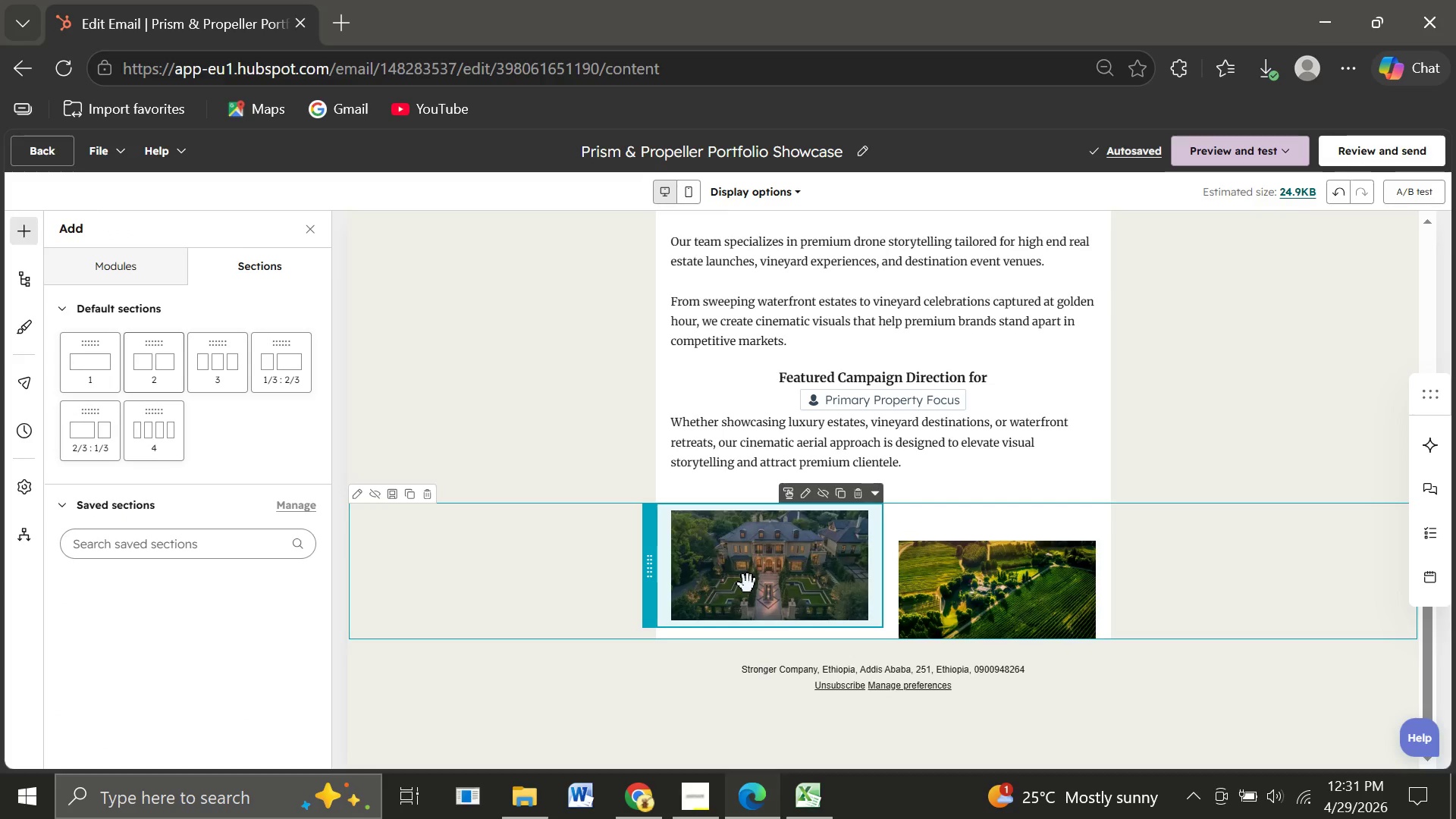 
left_click_drag(start_coordinate=[748, 584], to_coordinate=[745, 612])
 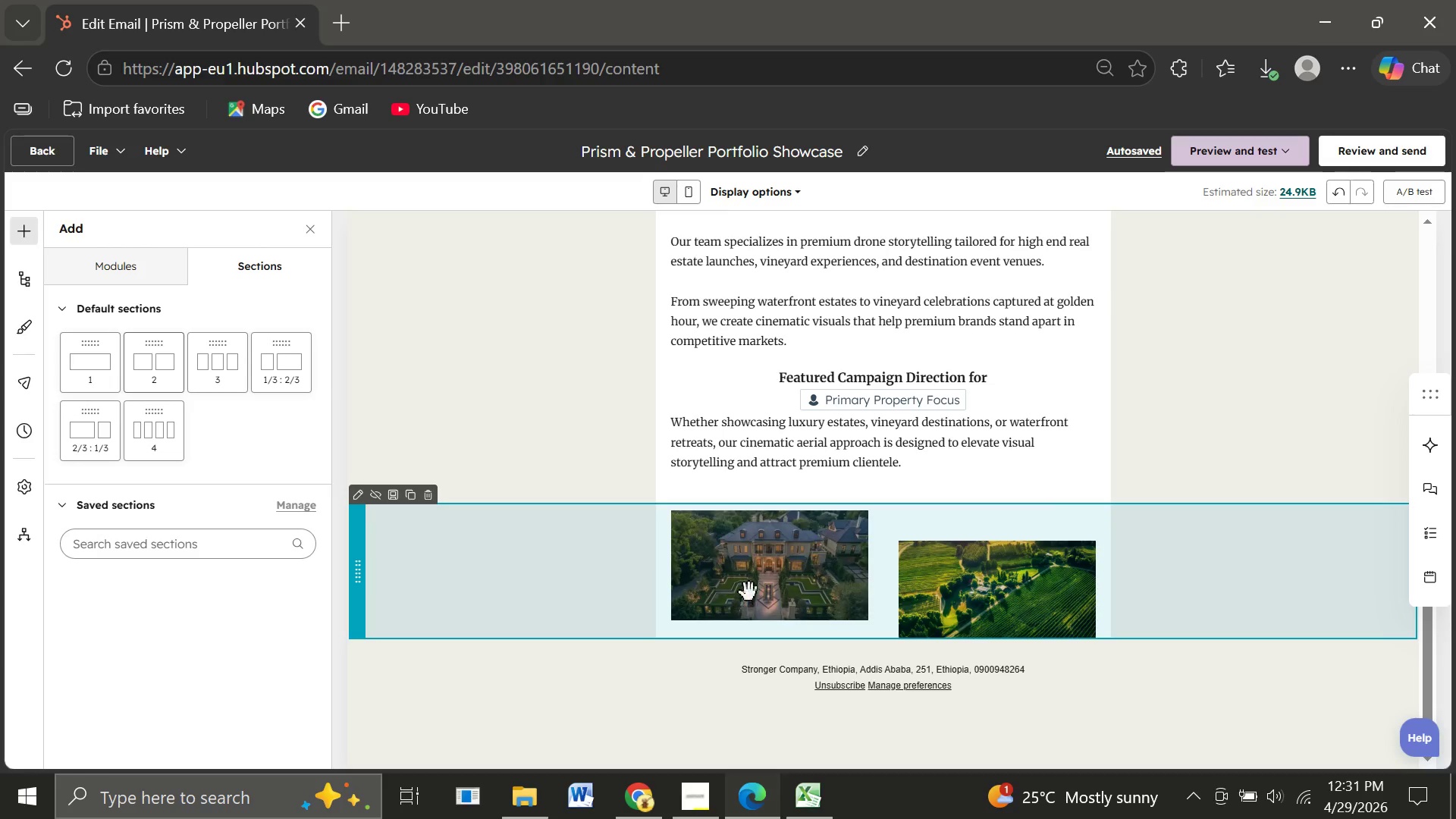 
left_click([755, 582])
 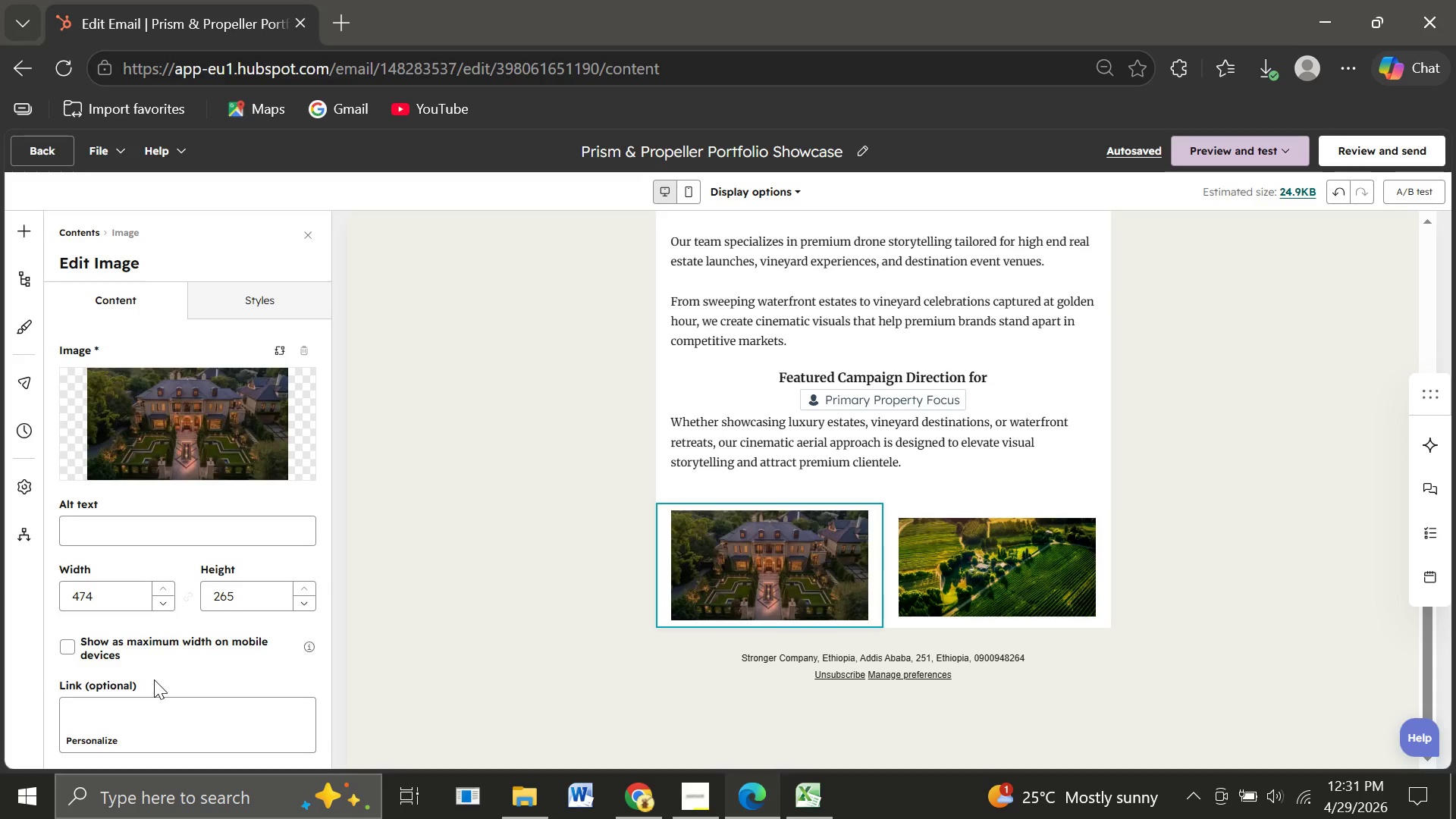 
wait(12.09)
 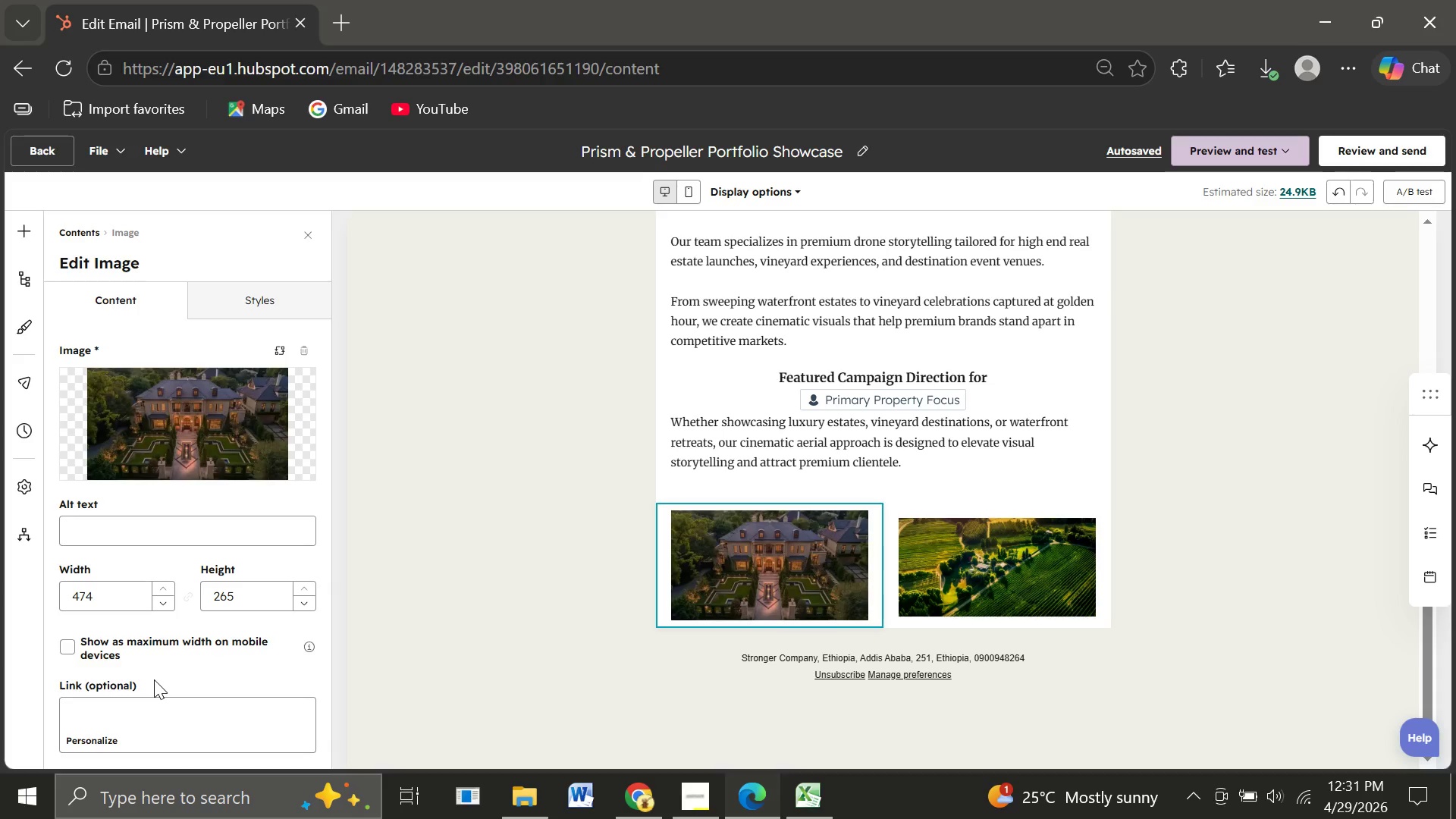 
left_click([263, 301])
 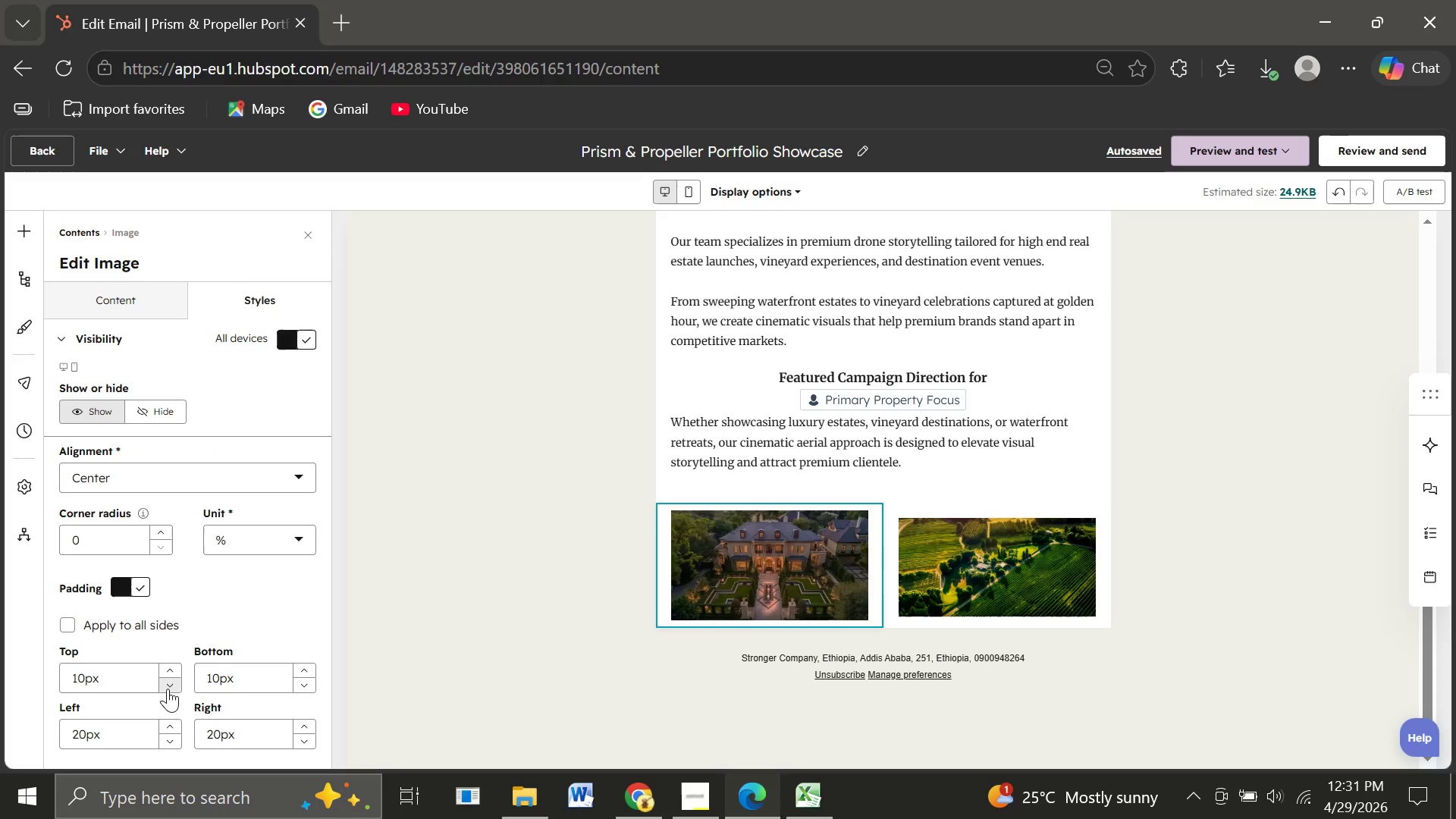 
wait(5.39)
 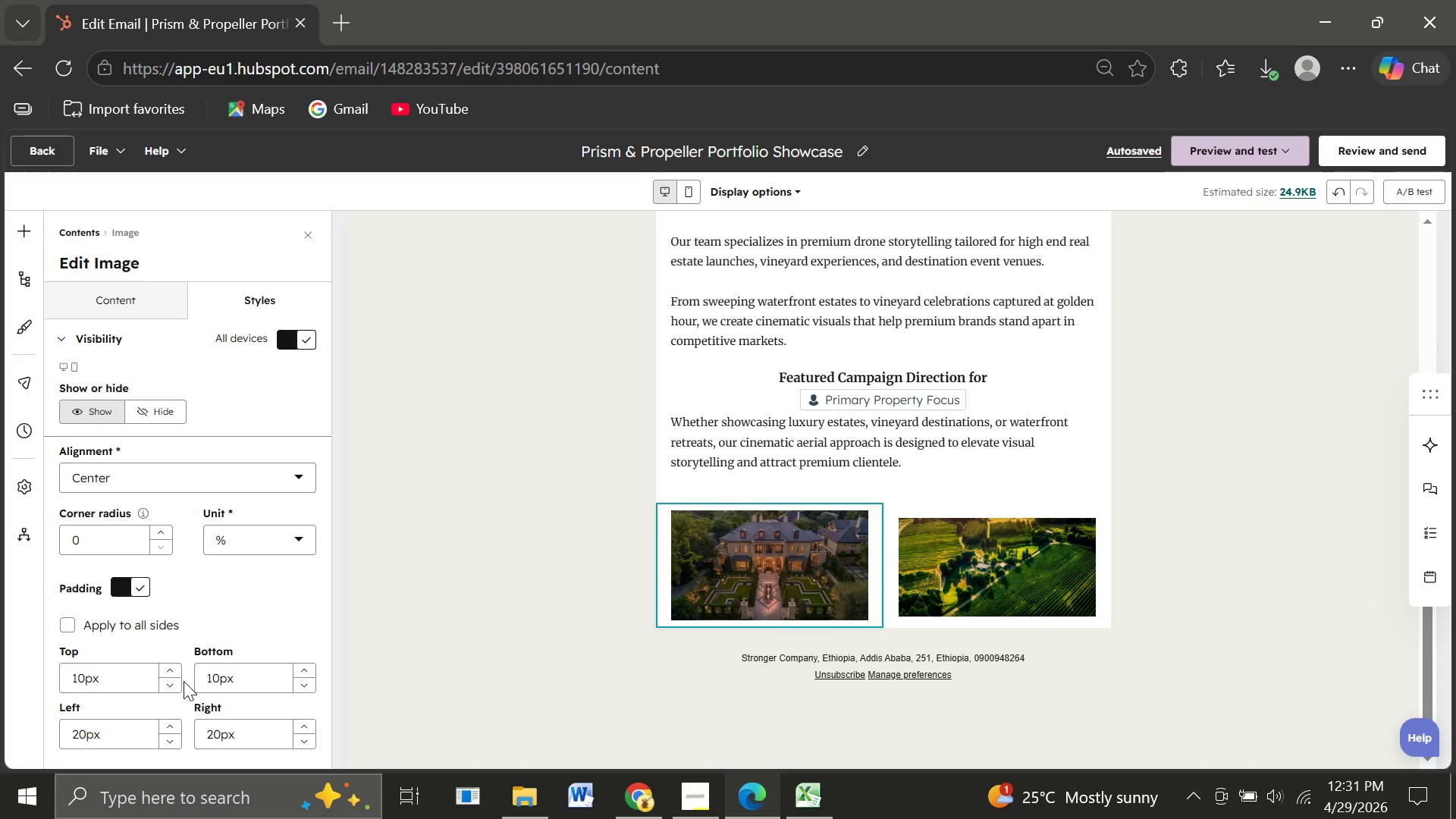 
double_click([175, 685])
 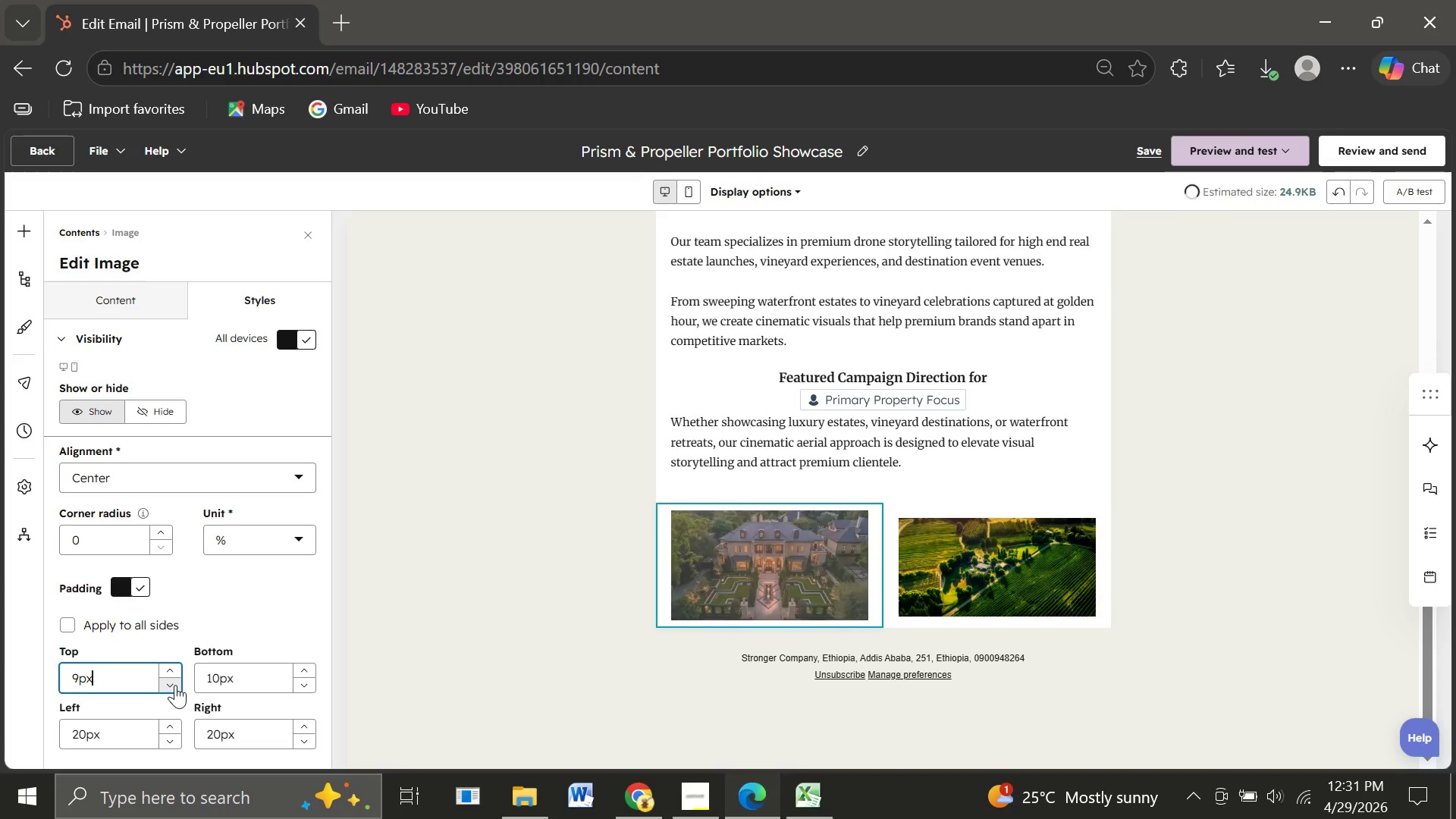 
triple_click([175, 685])
 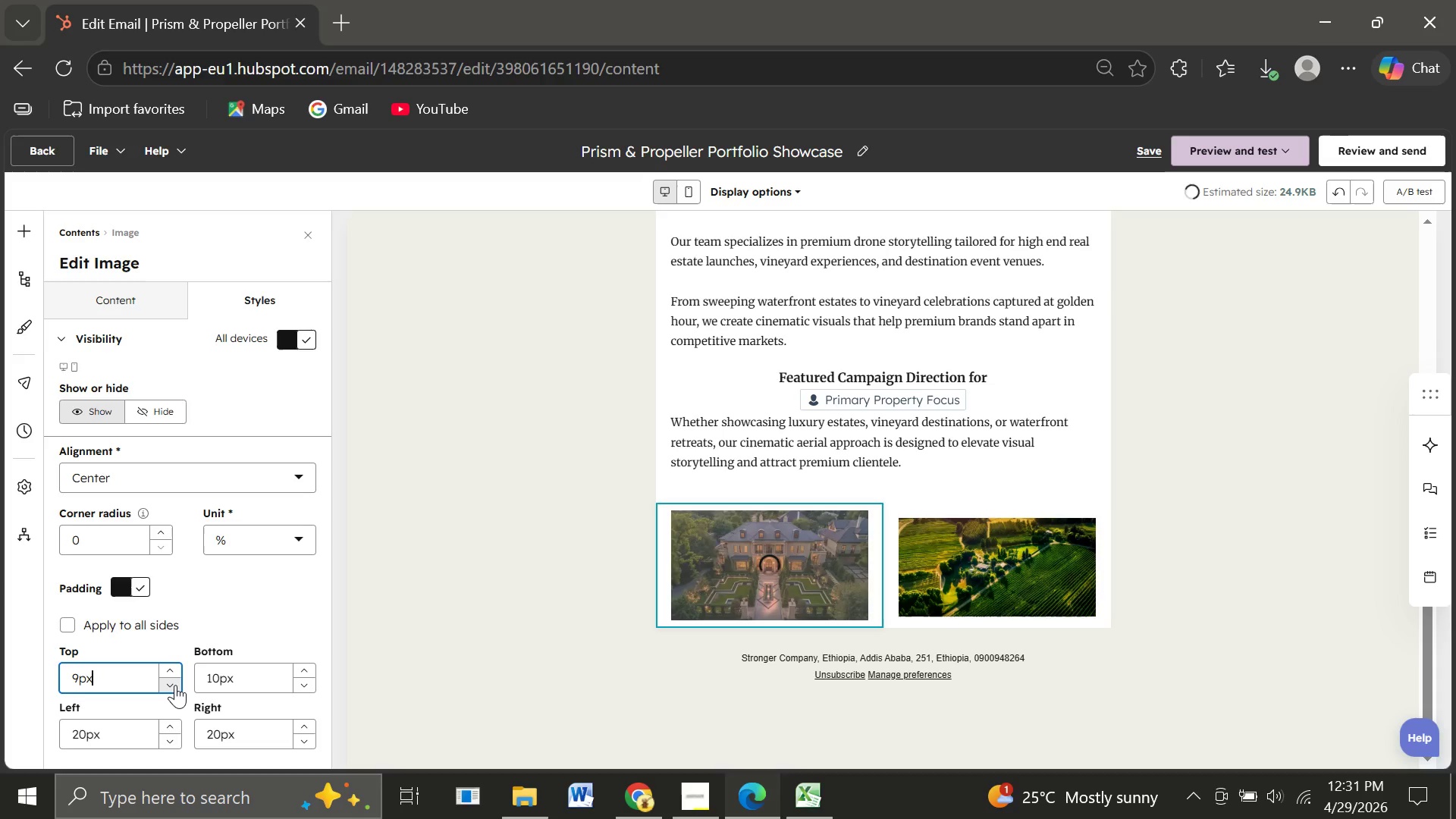 
triple_click([175, 685])
 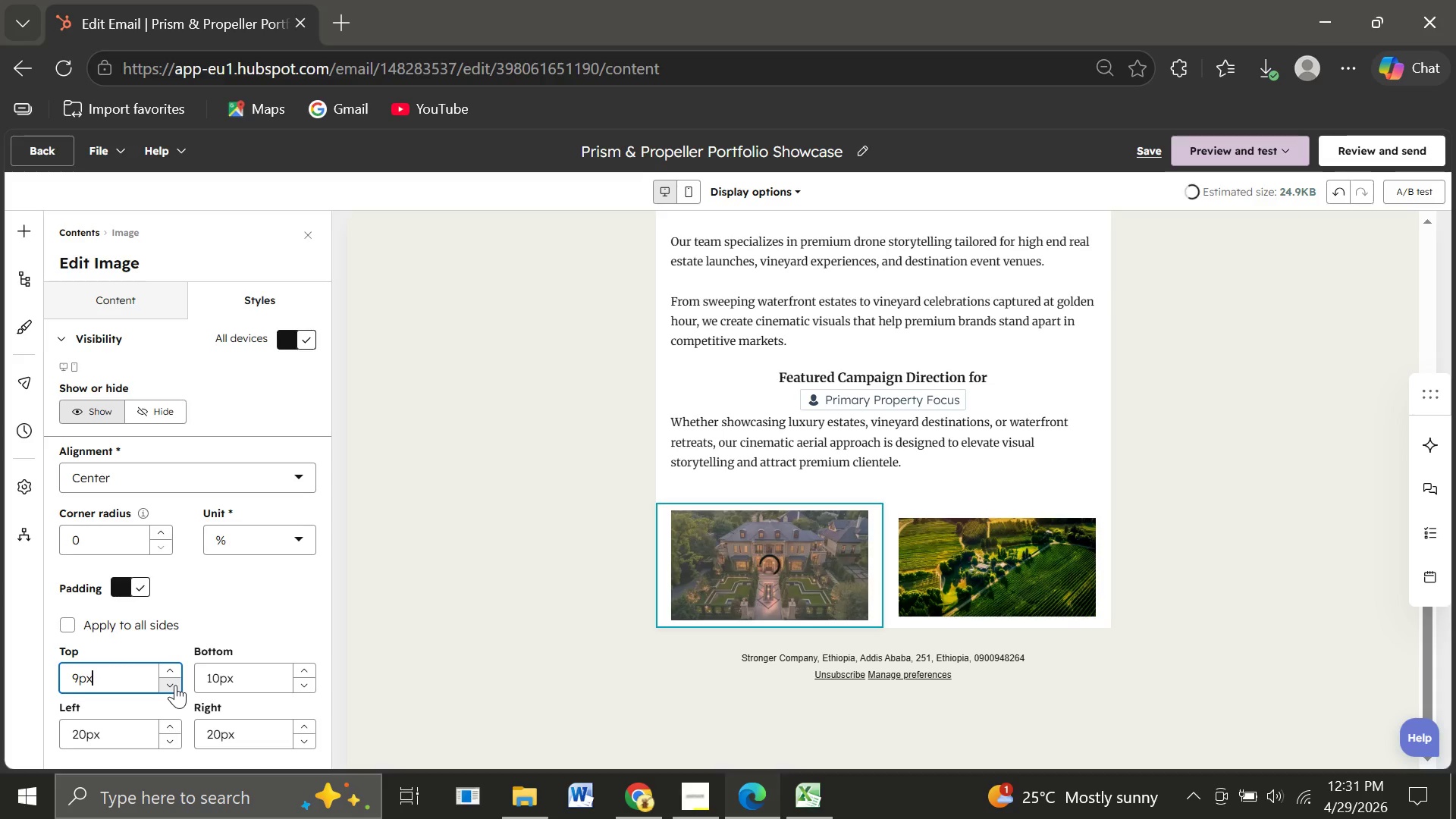 
triple_click([175, 685])
 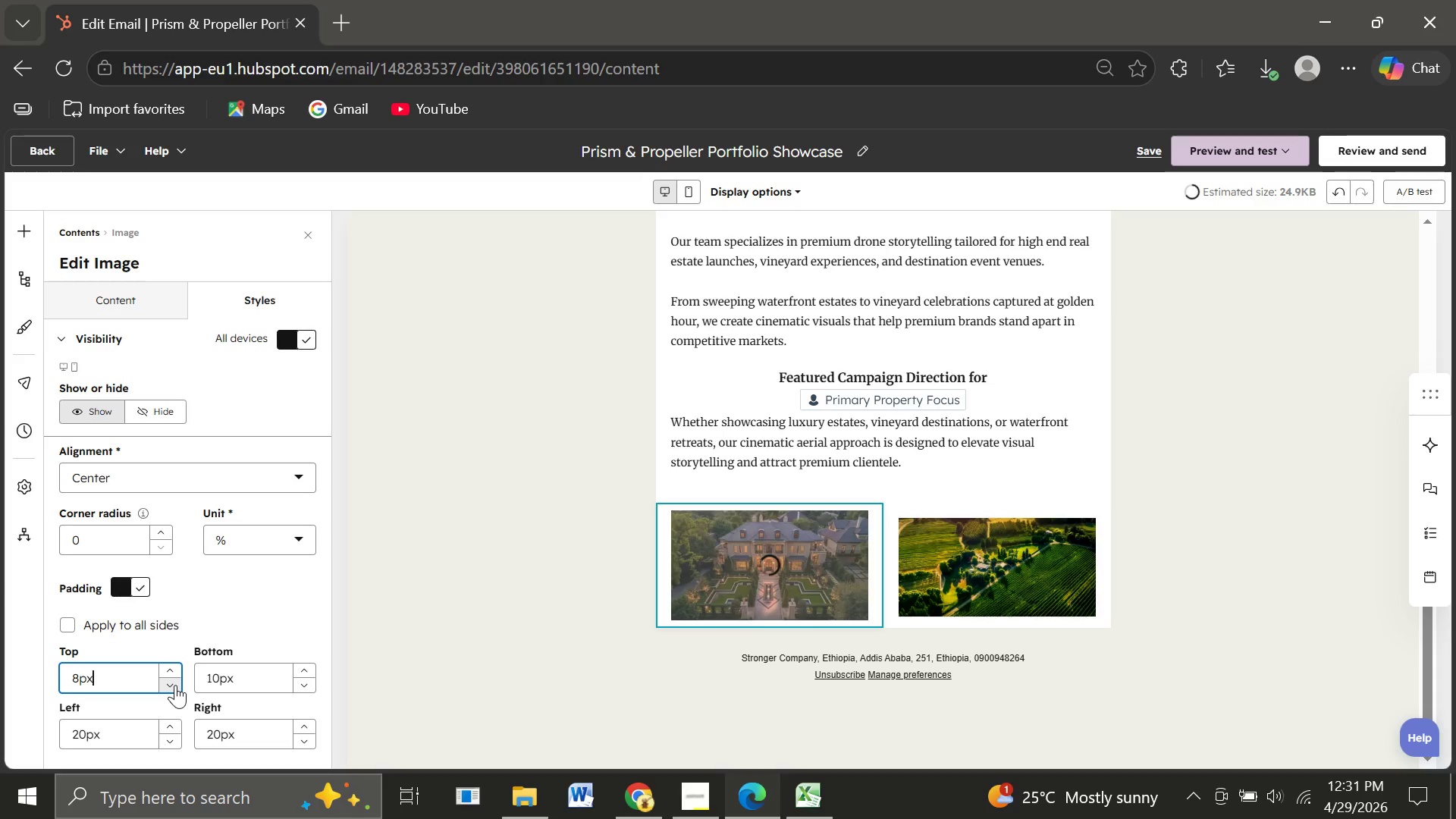 
triple_click([175, 685])
 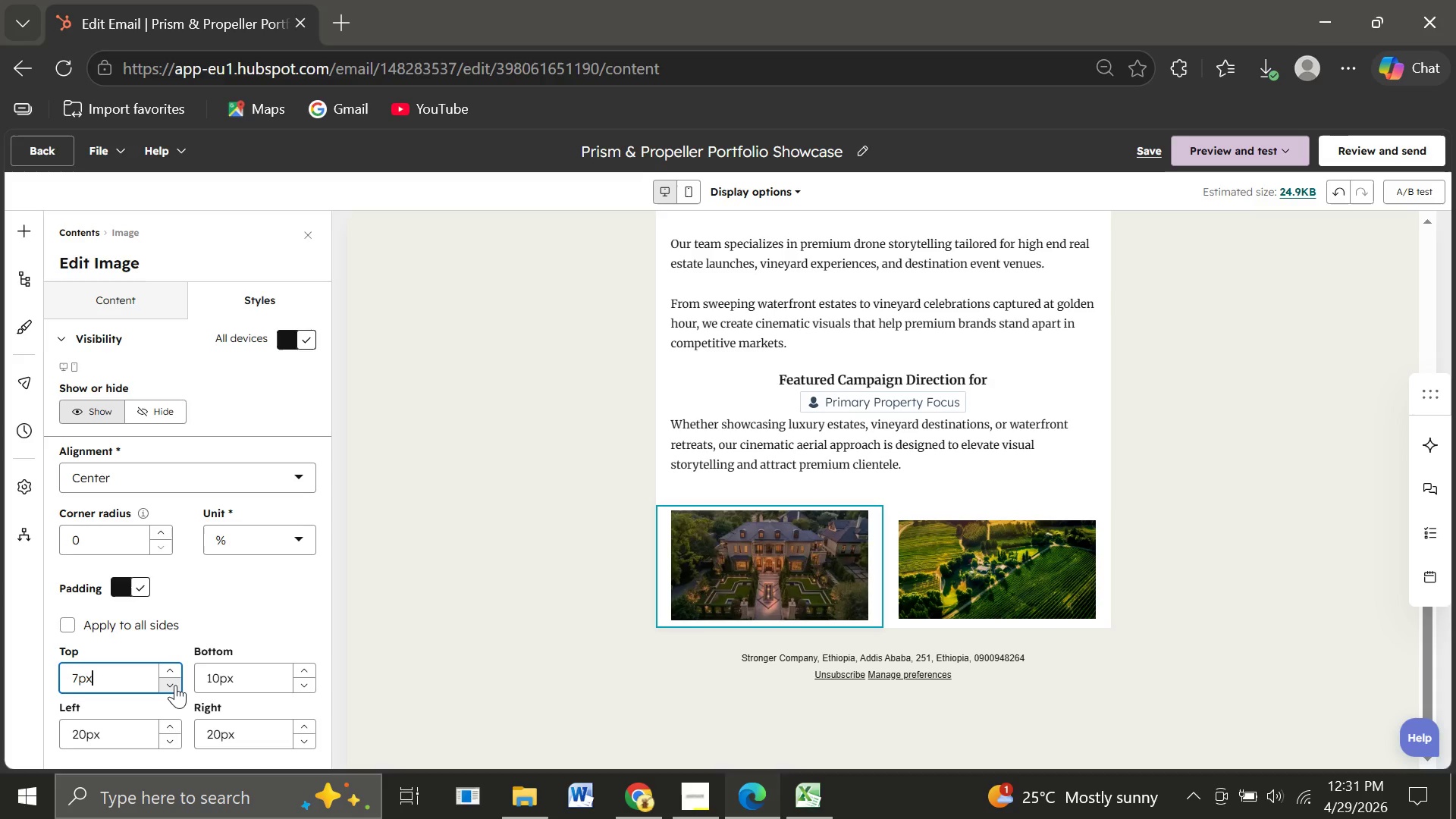 
double_click([175, 685])
 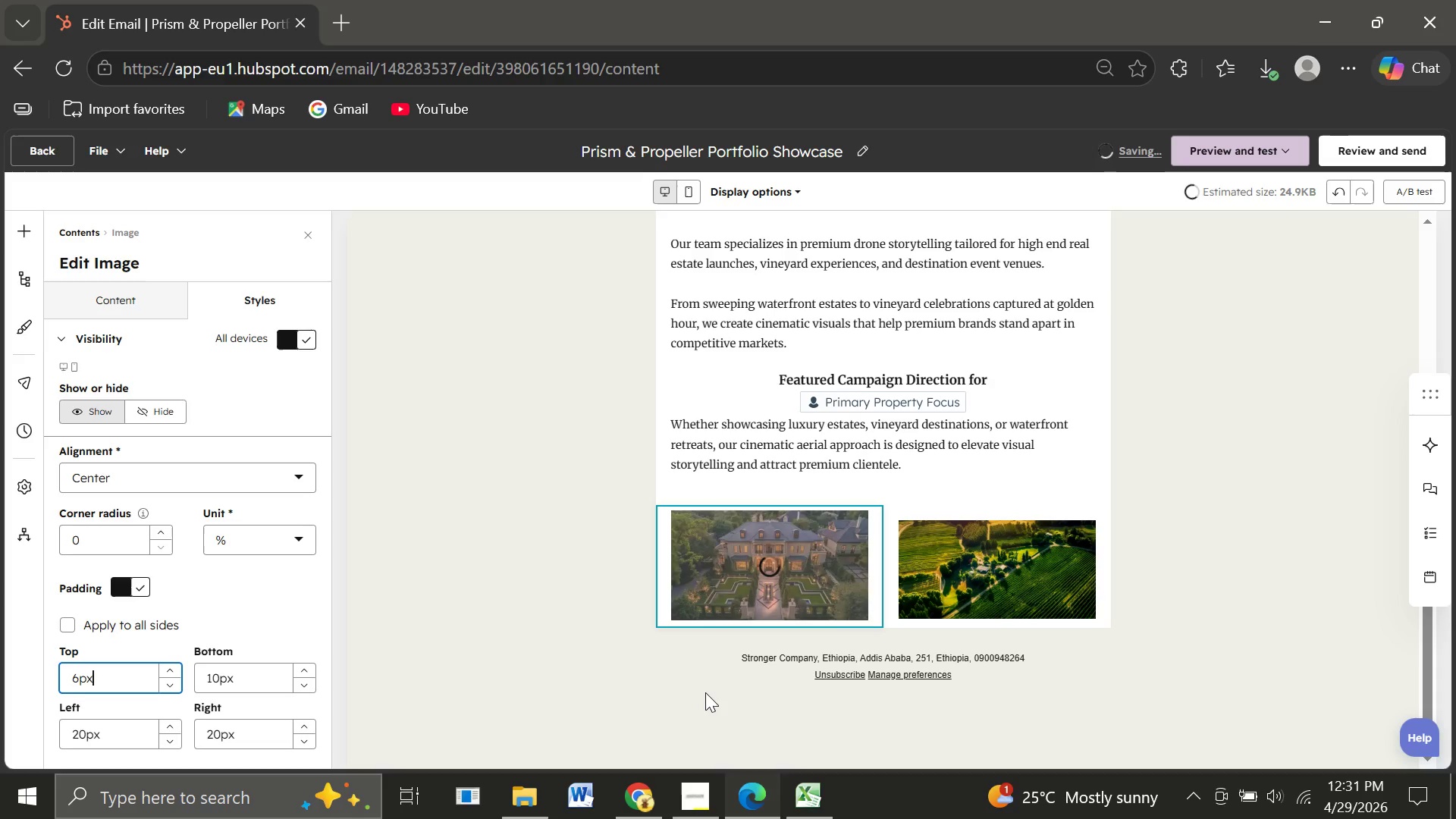 
left_click([648, 715])
 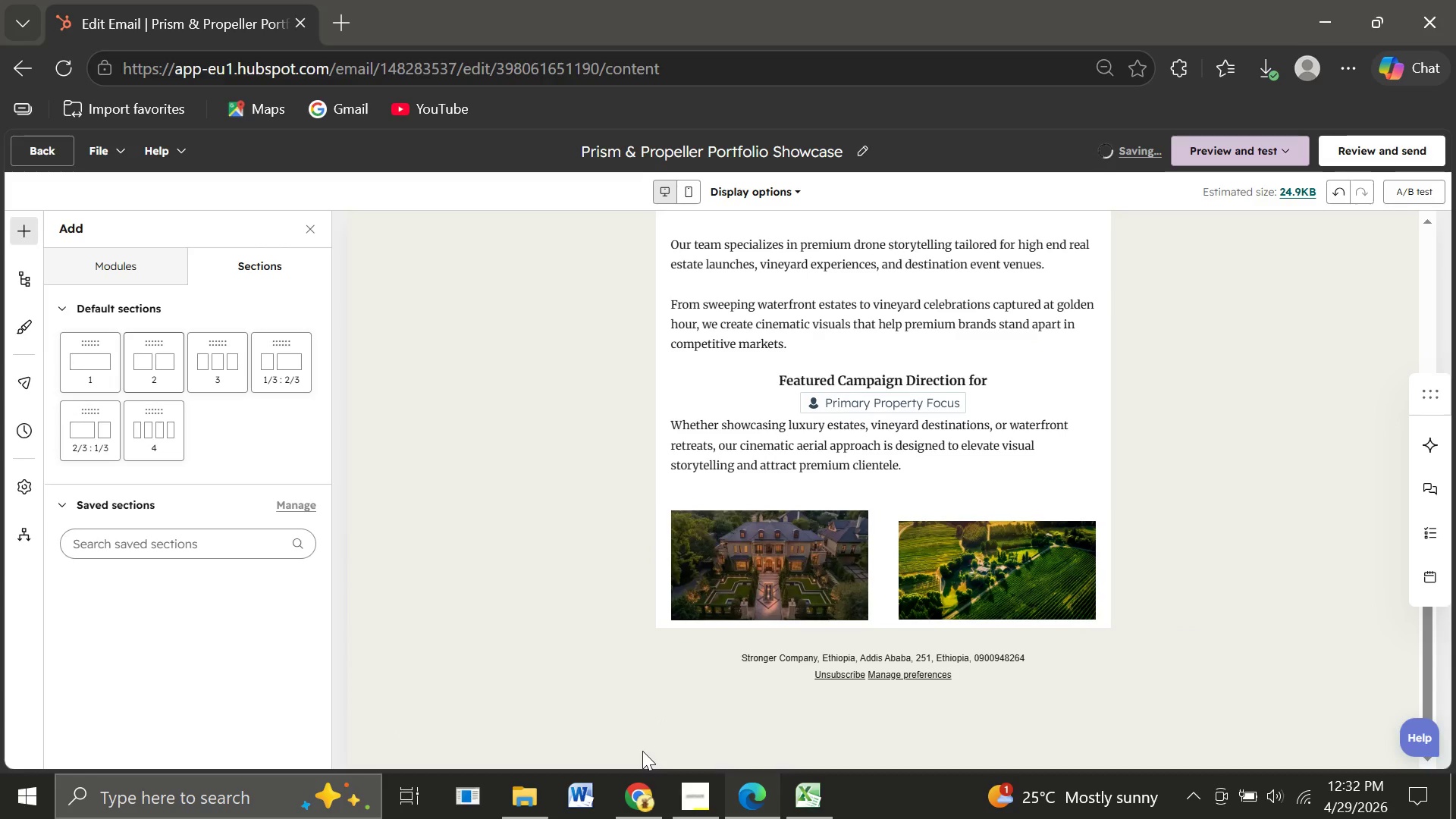 
wait(14.61)
 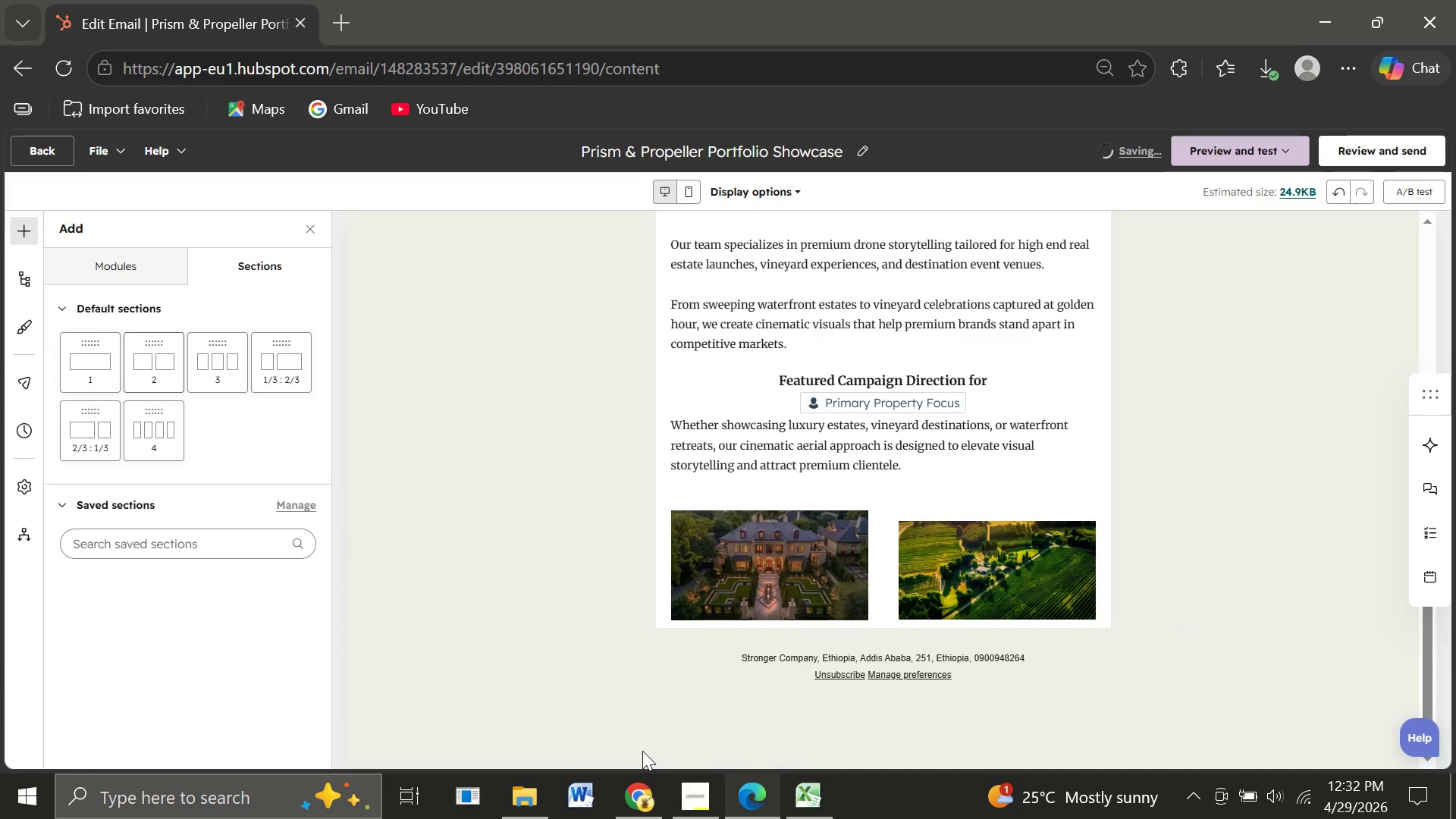 
left_click([145, 265])
 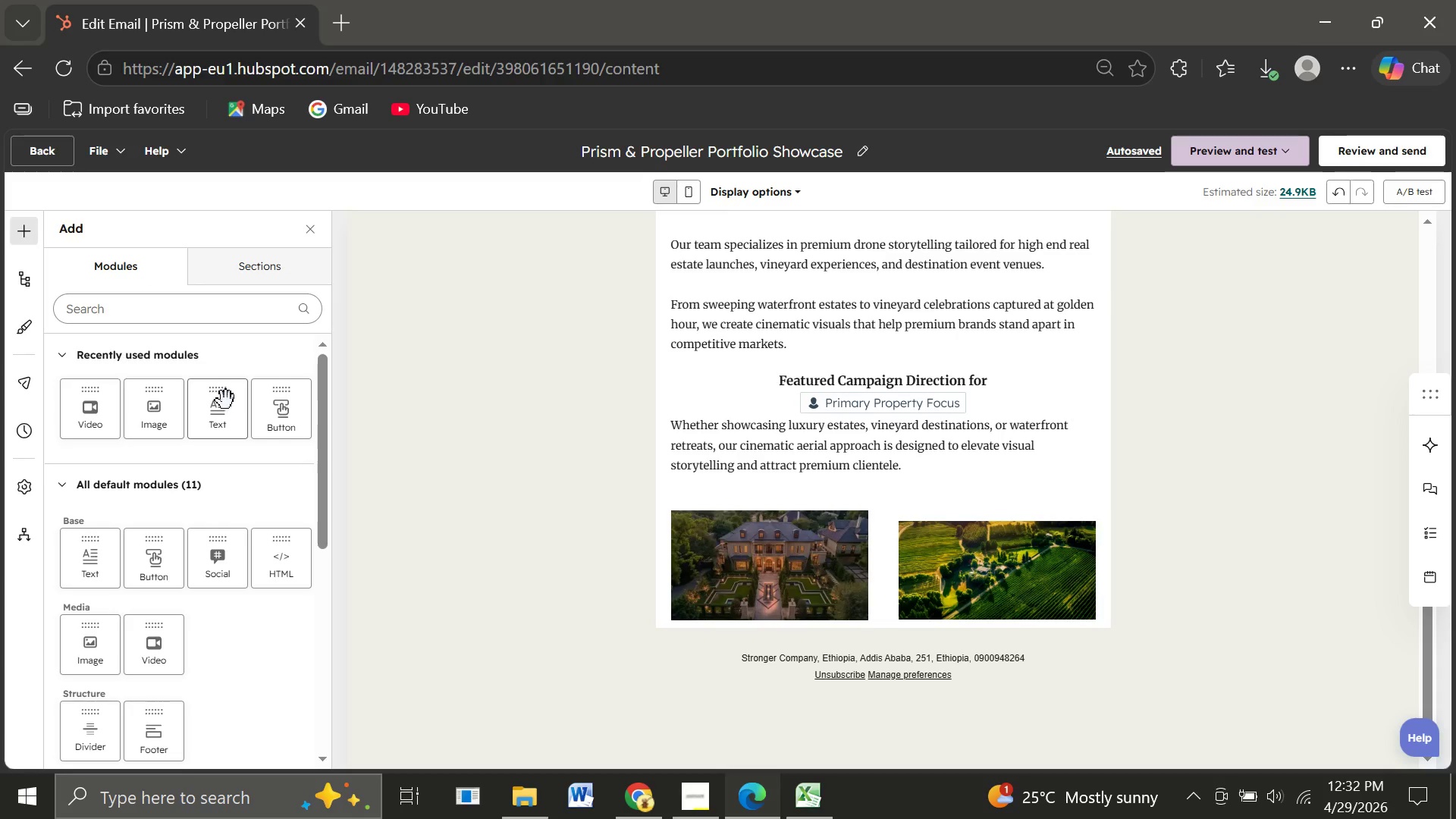 
left_click_drag(start_coordinate=[223, 406], to_coordinate=[822, 607])
 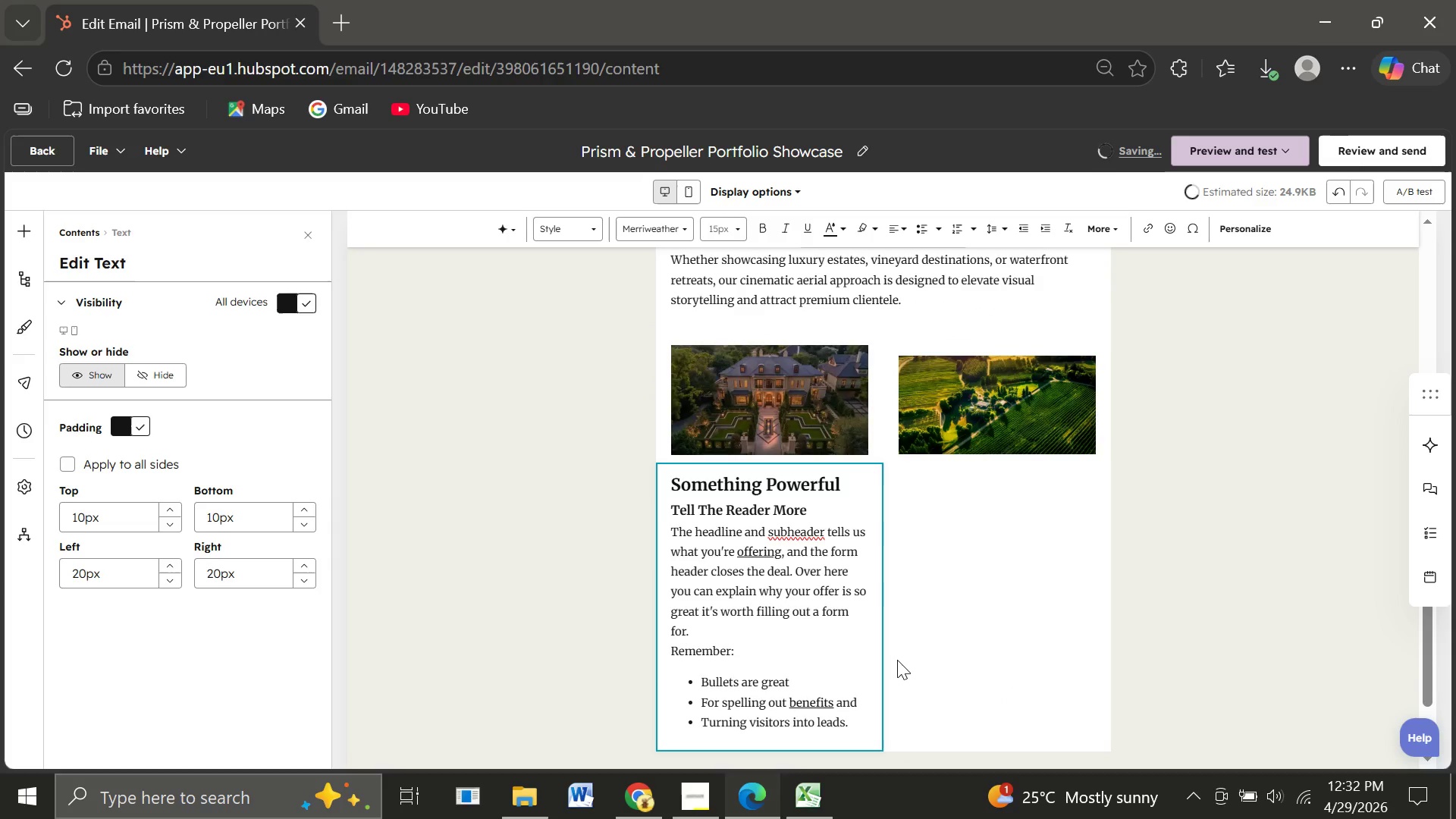 
wait(8.91)
 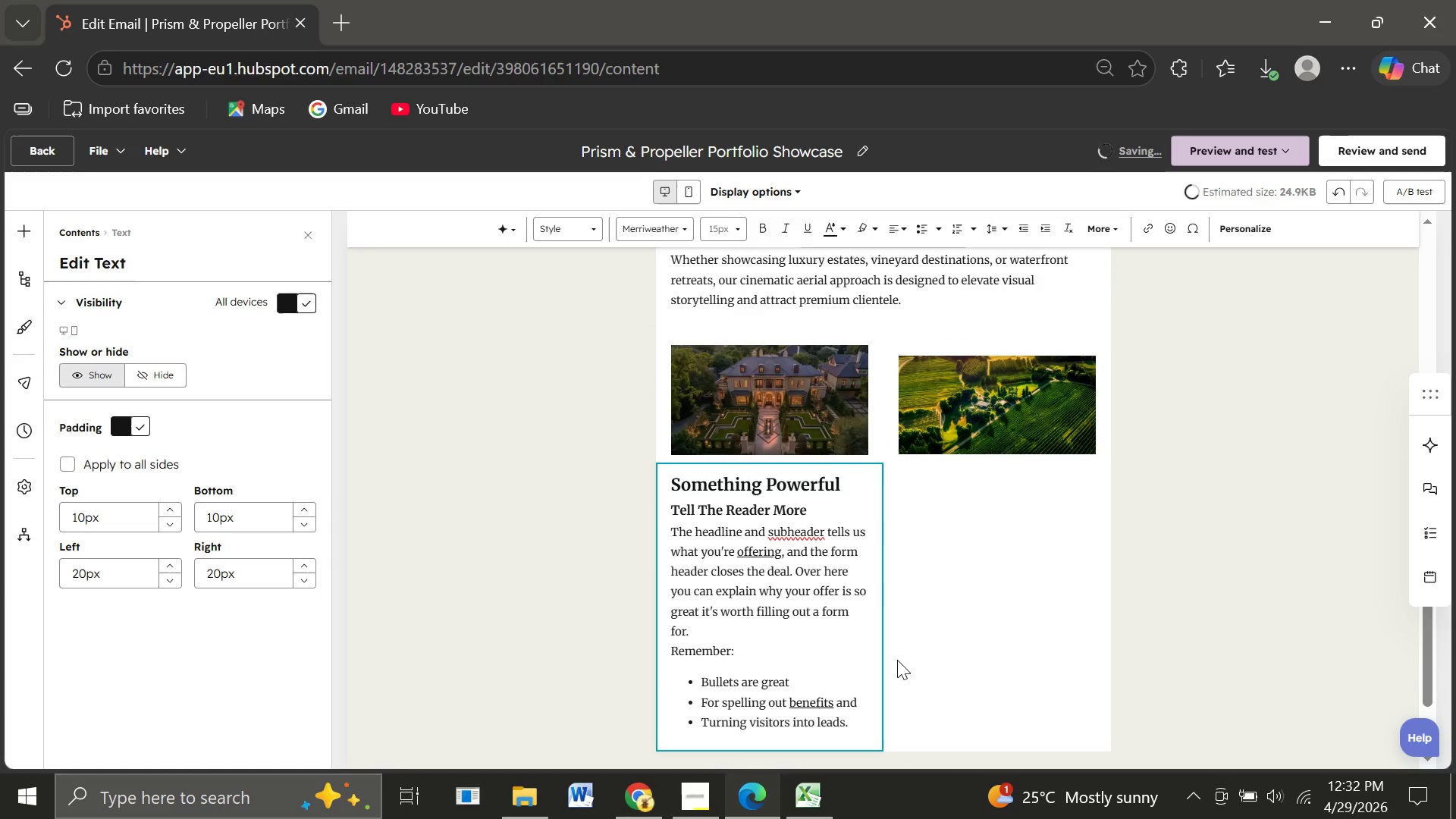 
left_click_drag(start_coordinate=[858, 685], to_coordinate=[655, 448])
 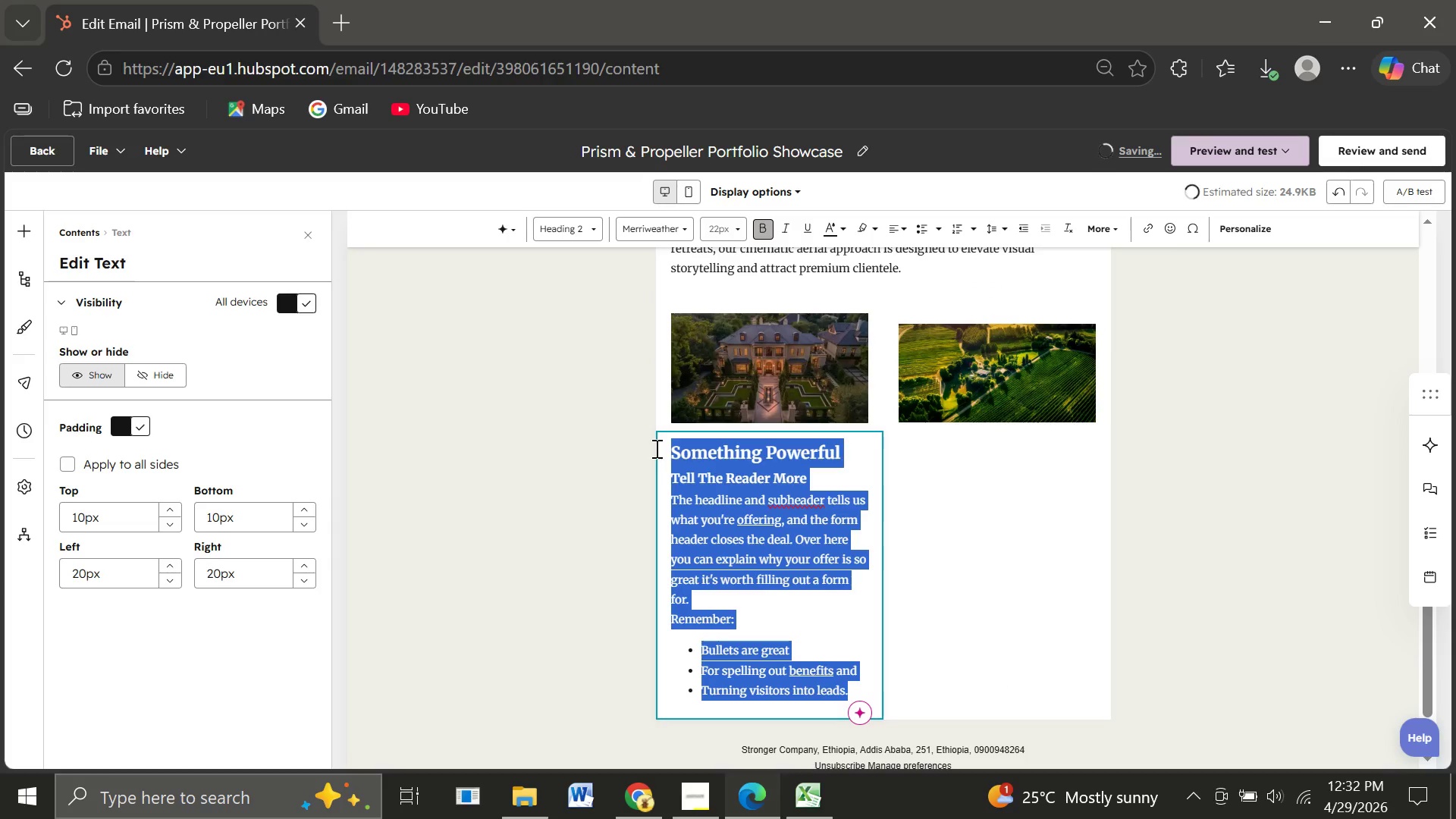 
key(Backspace)
 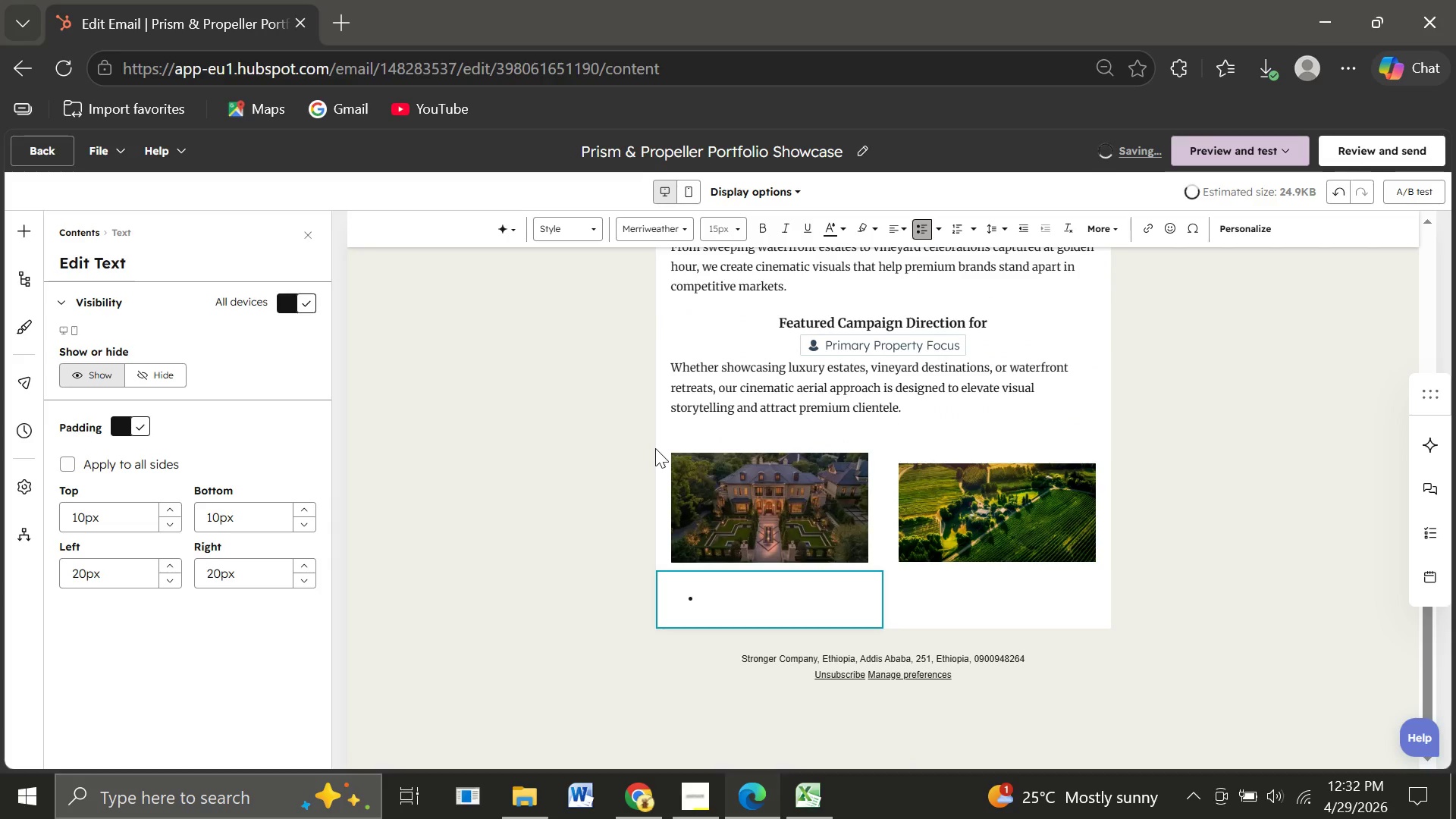 
key(Backspace)
 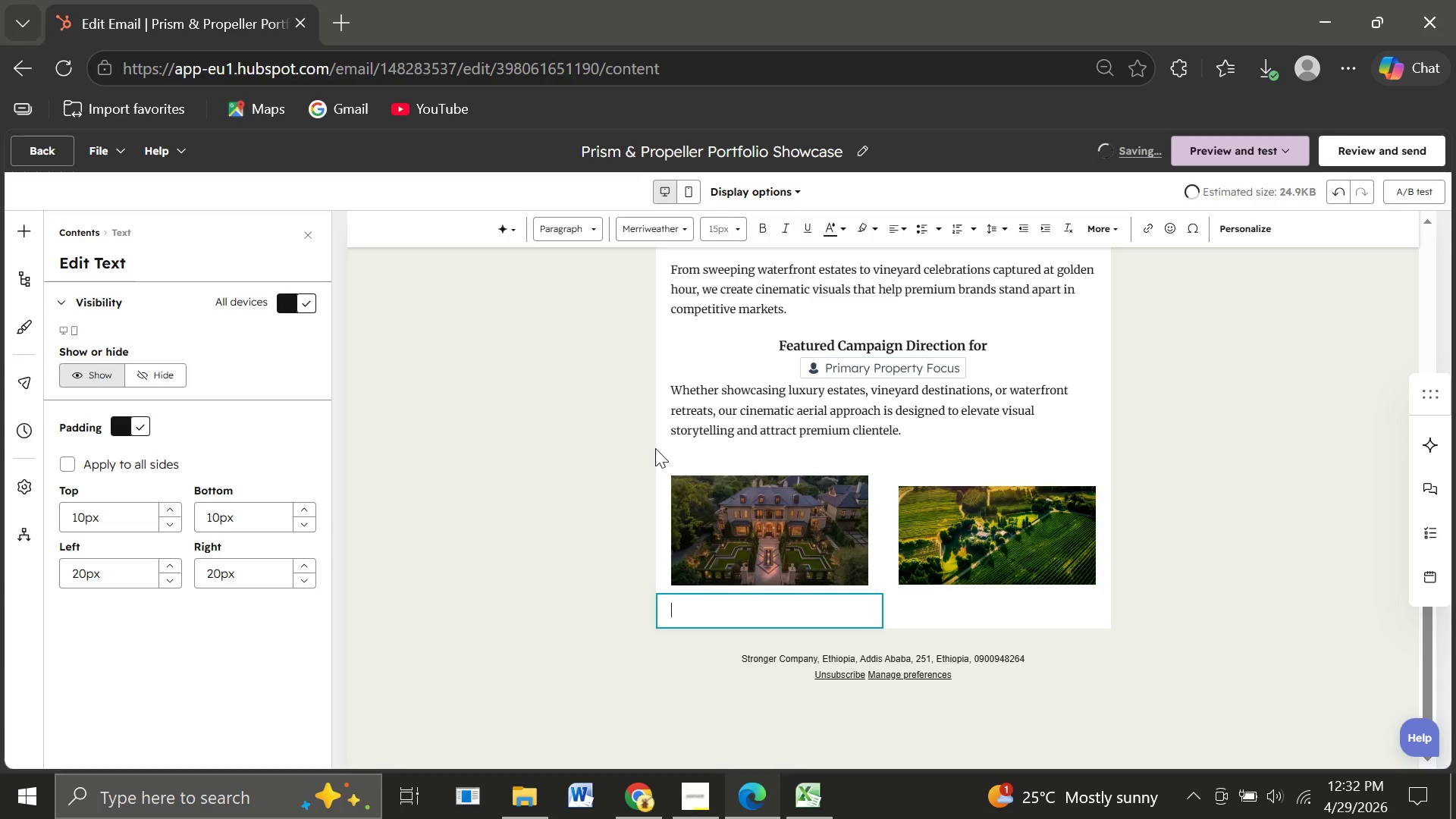 
key(Backspace)
 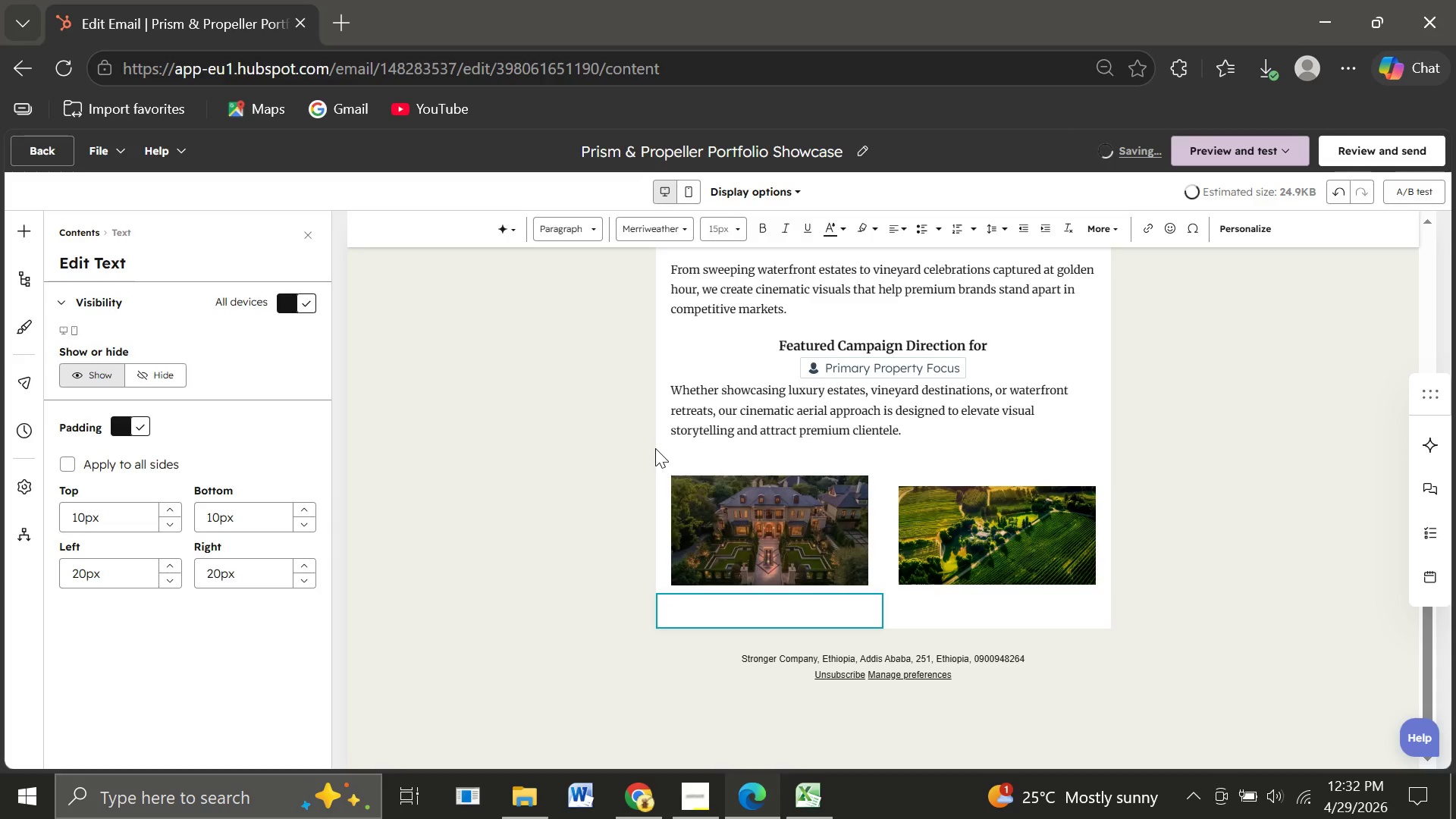 
type(Luxury Estate Launch Film)
 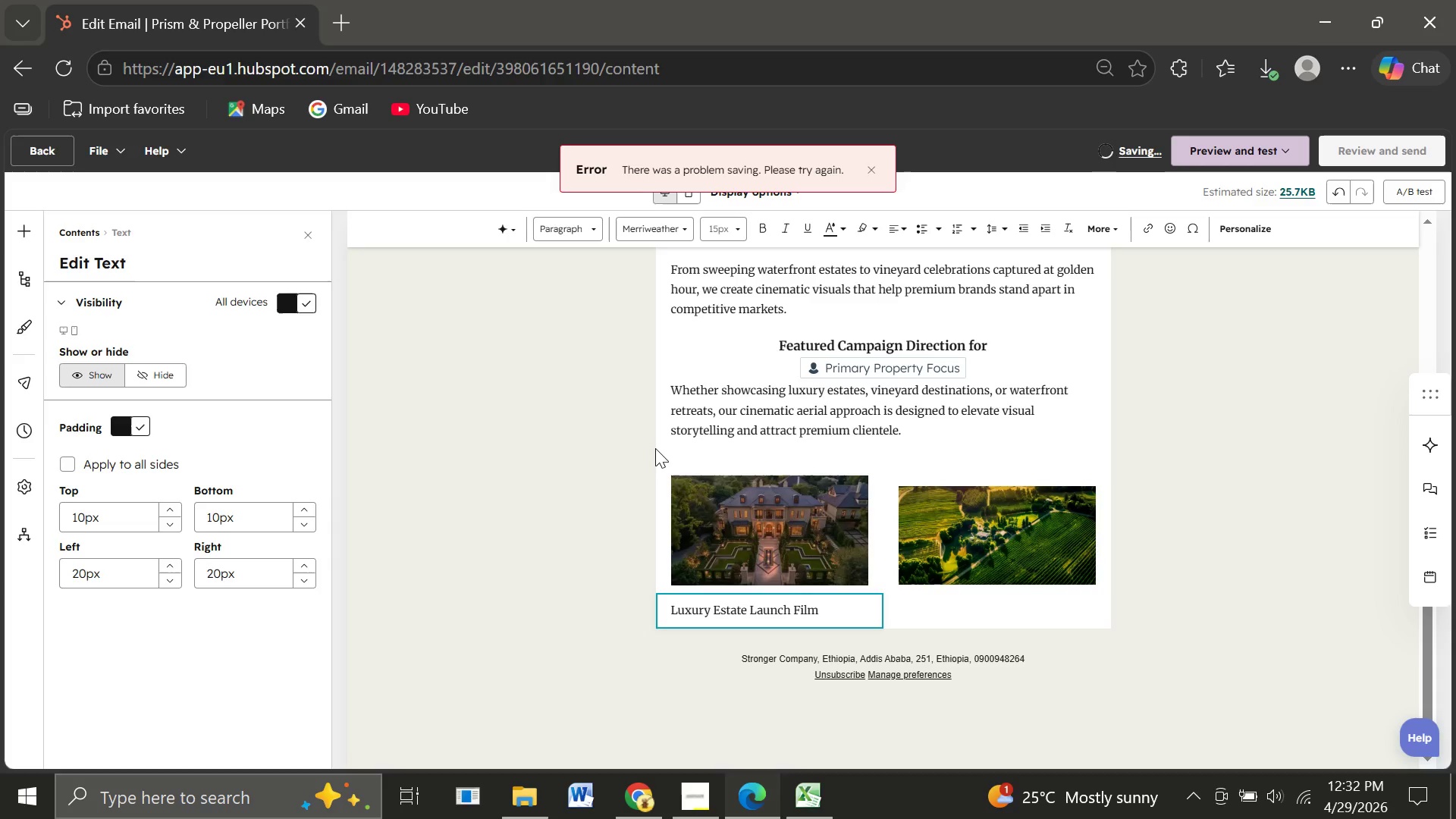 
left_click([946, 596])
 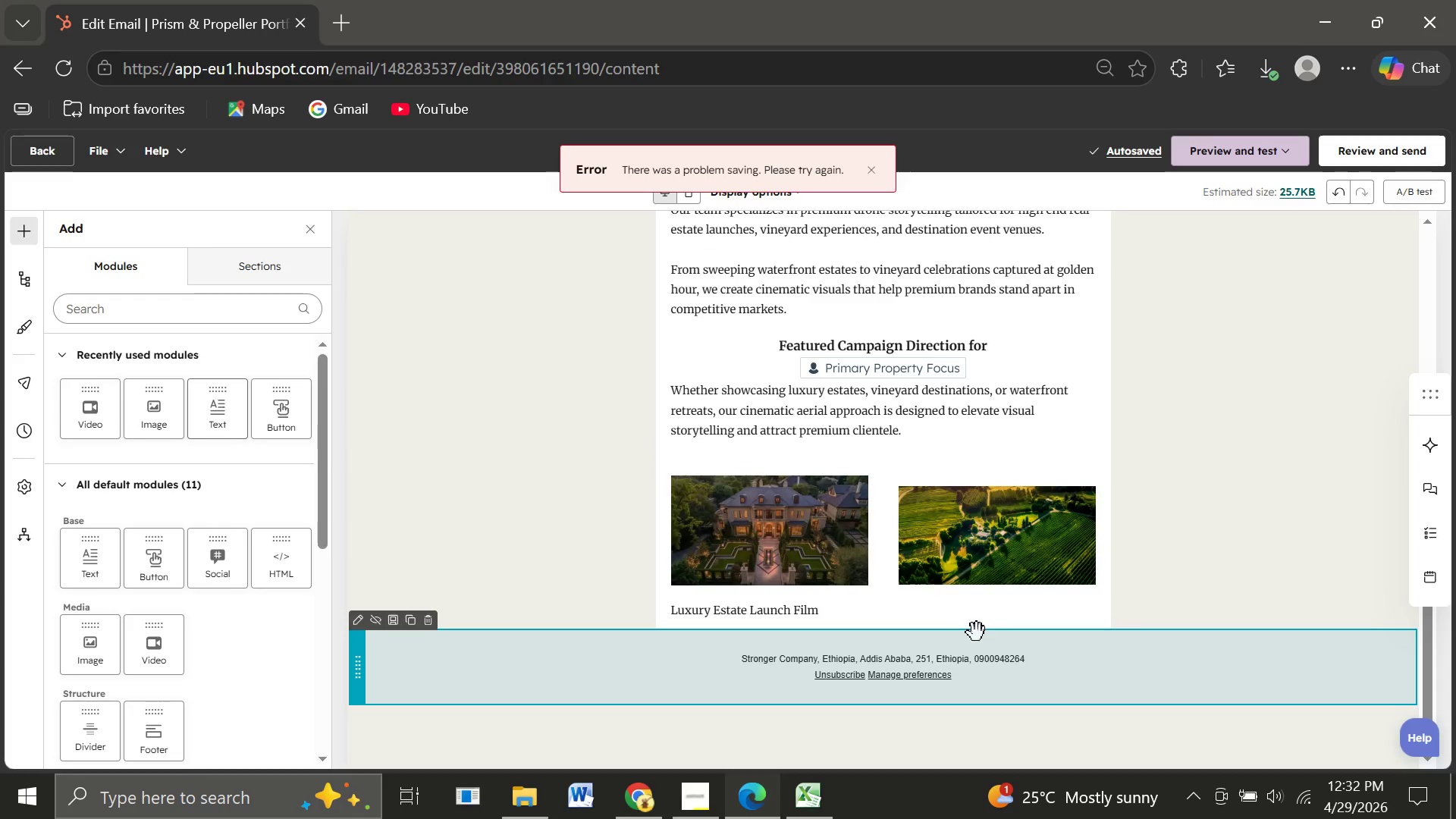 
wait(5.16)
 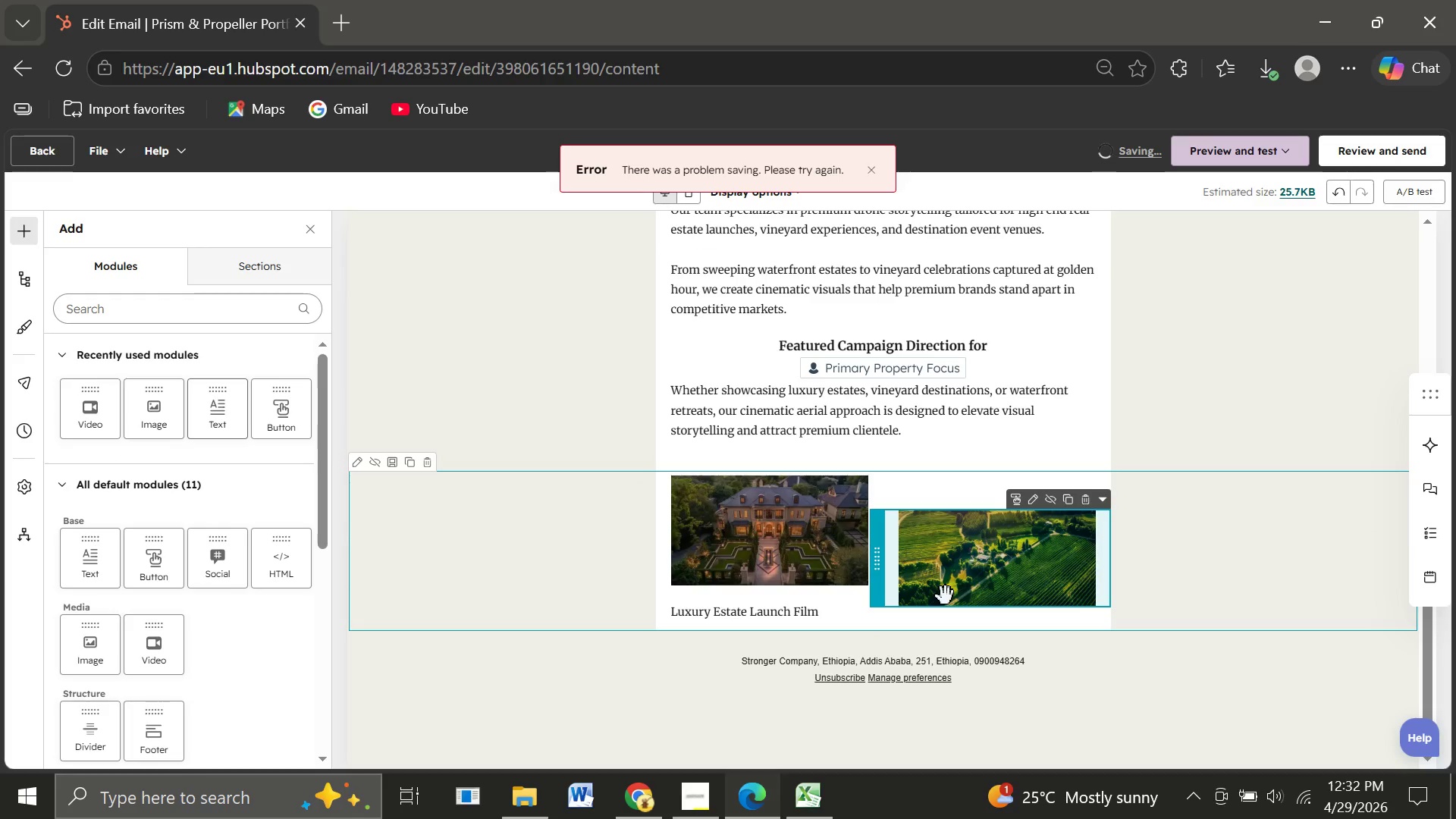 
left_click([973, 626])
 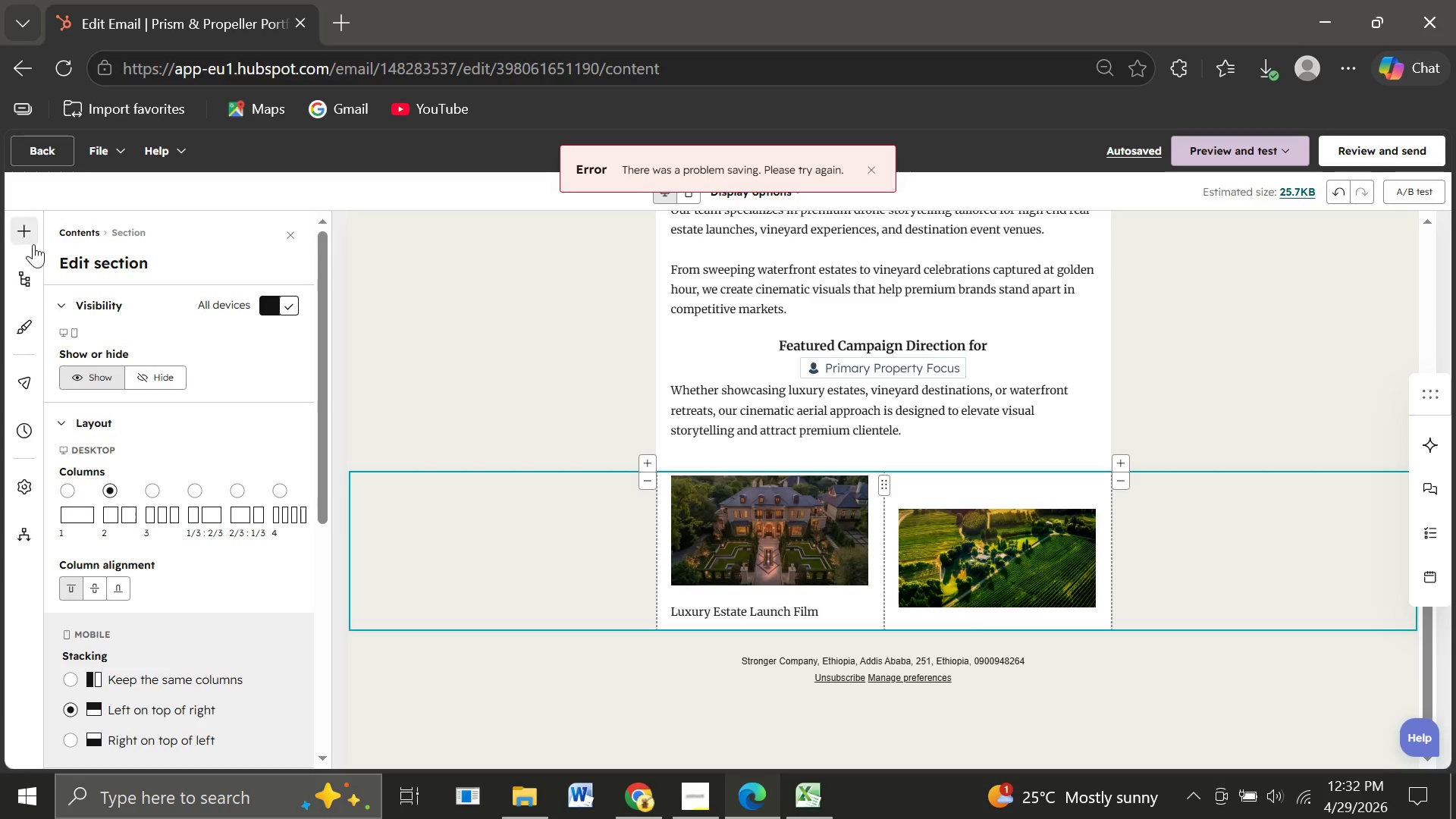 
wait(6.03)
 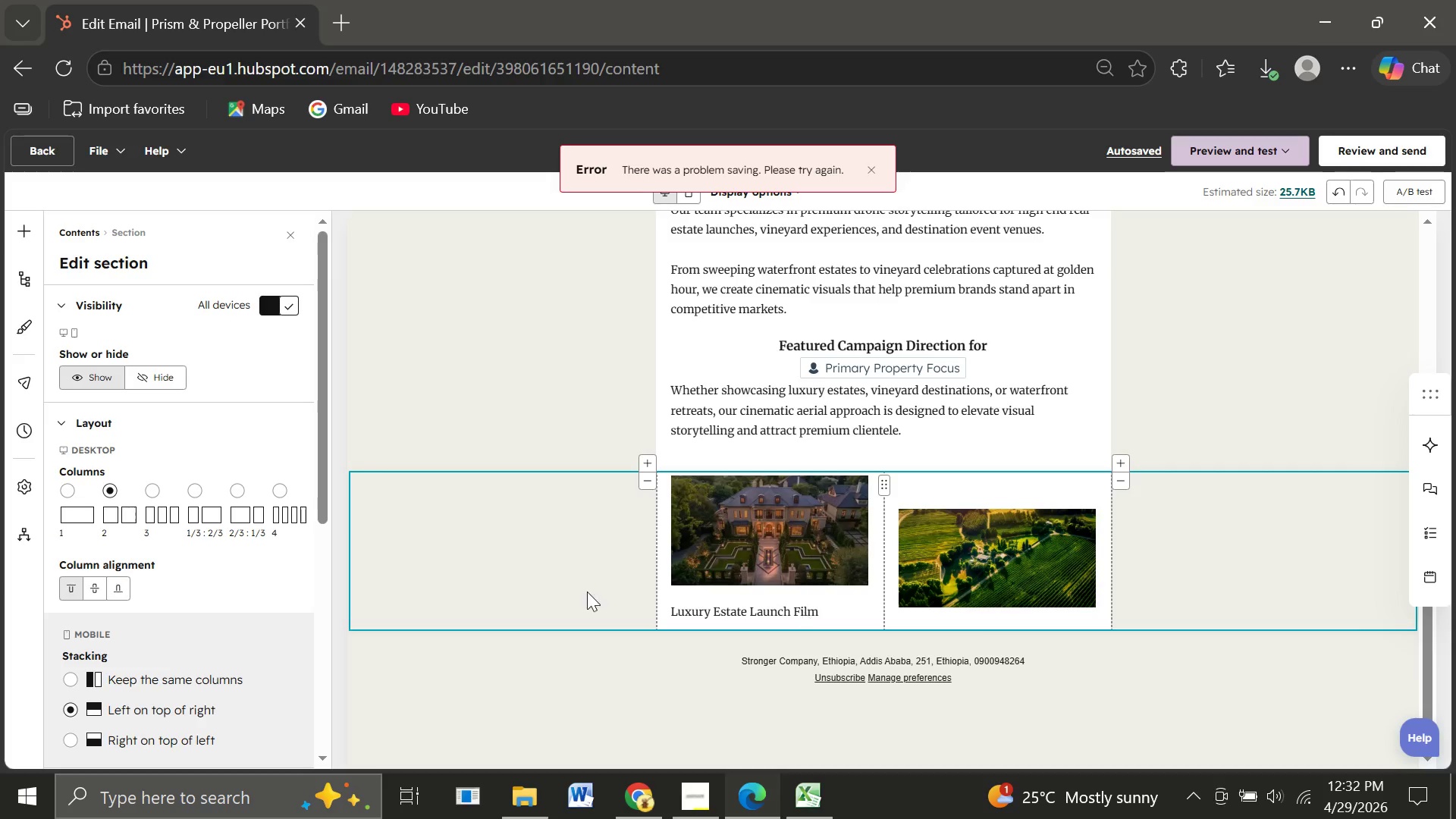 
left_click([24, 243])
 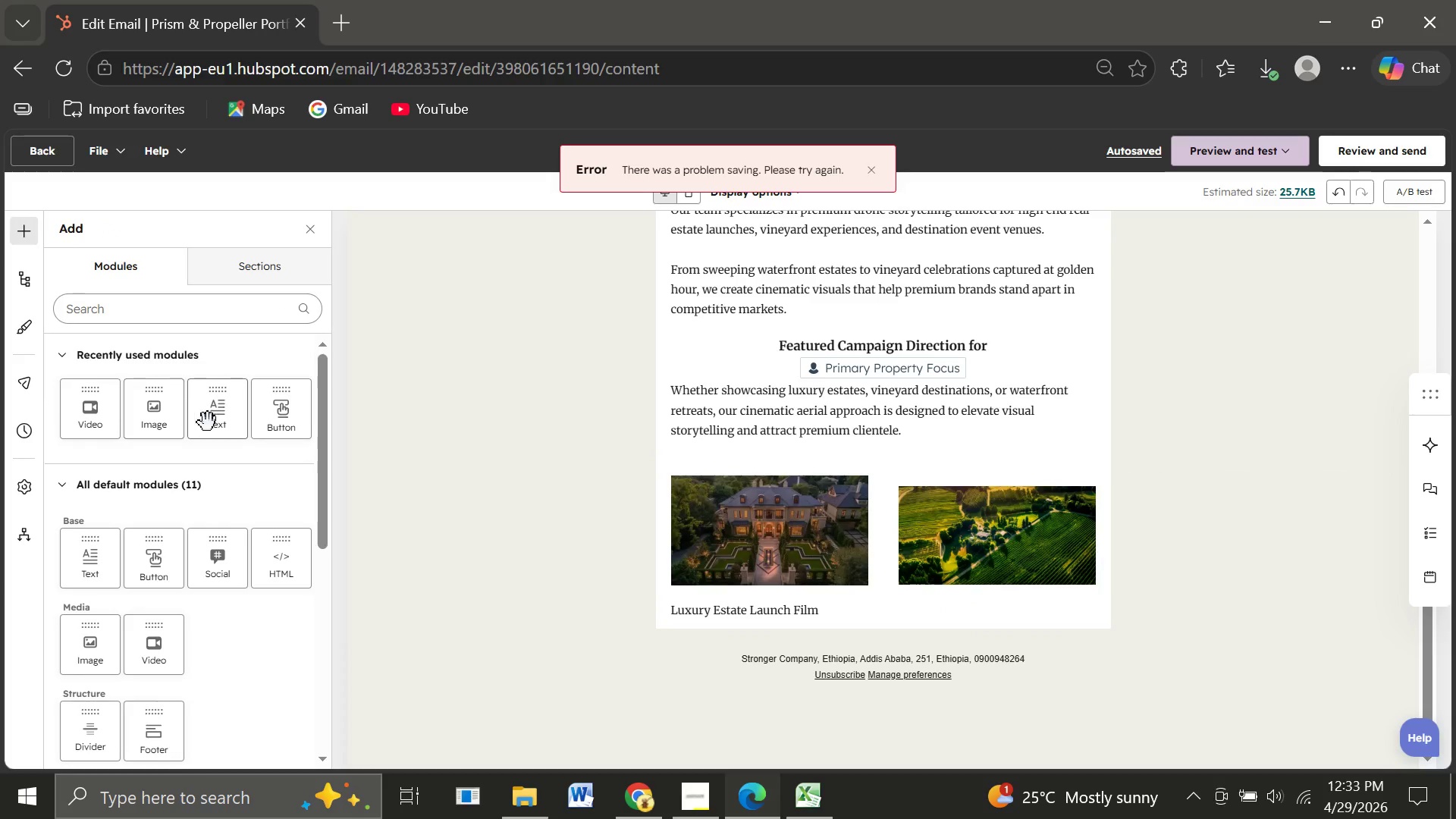 
left_click_drag(start_coordinate=[215, 422], to_coordinate=[969, 581])
 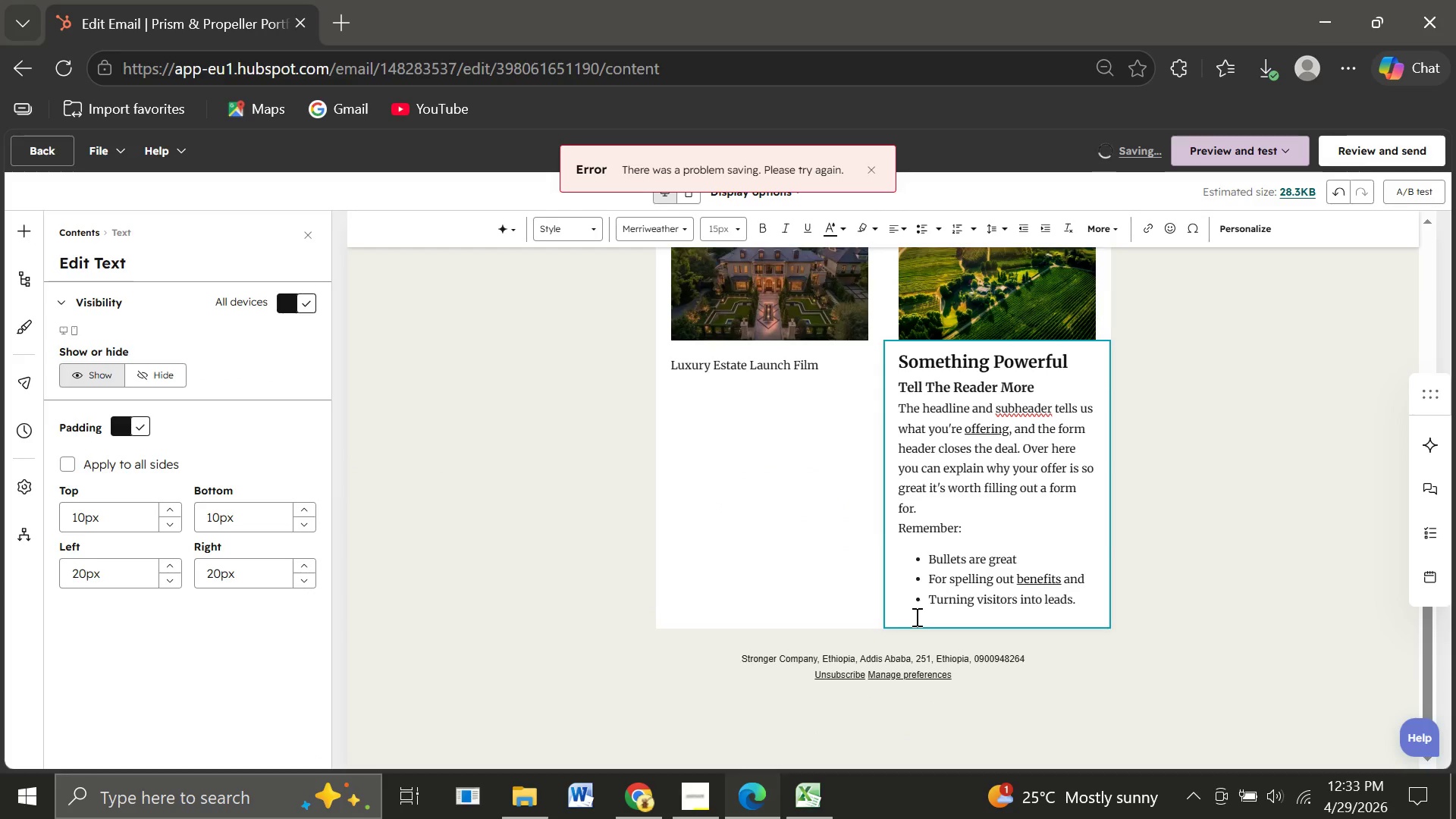 
left_click_drag(start_coordinate=[905, 612], to_coordinate=[1106, 603])
 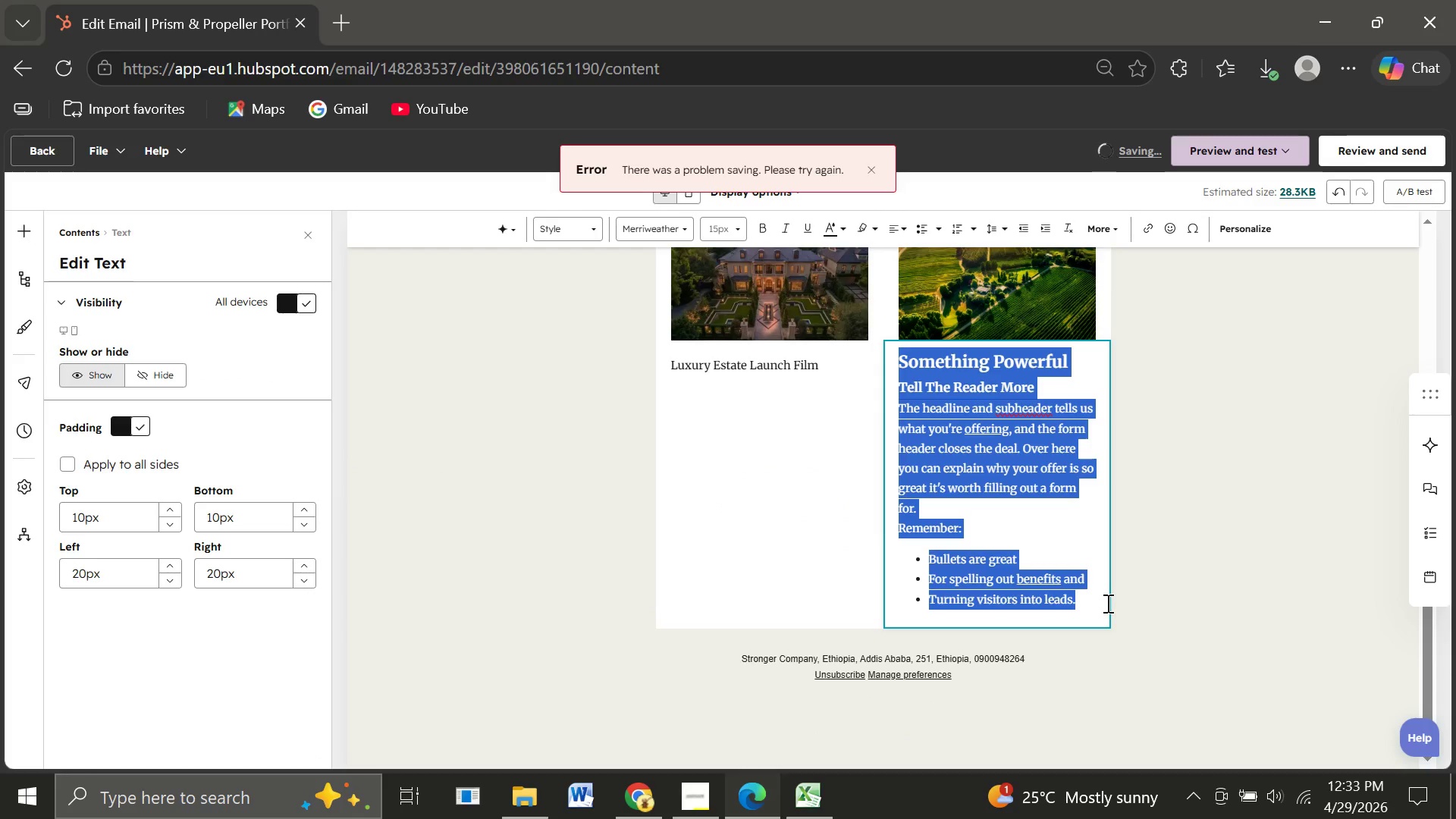 
key(Backspace)
 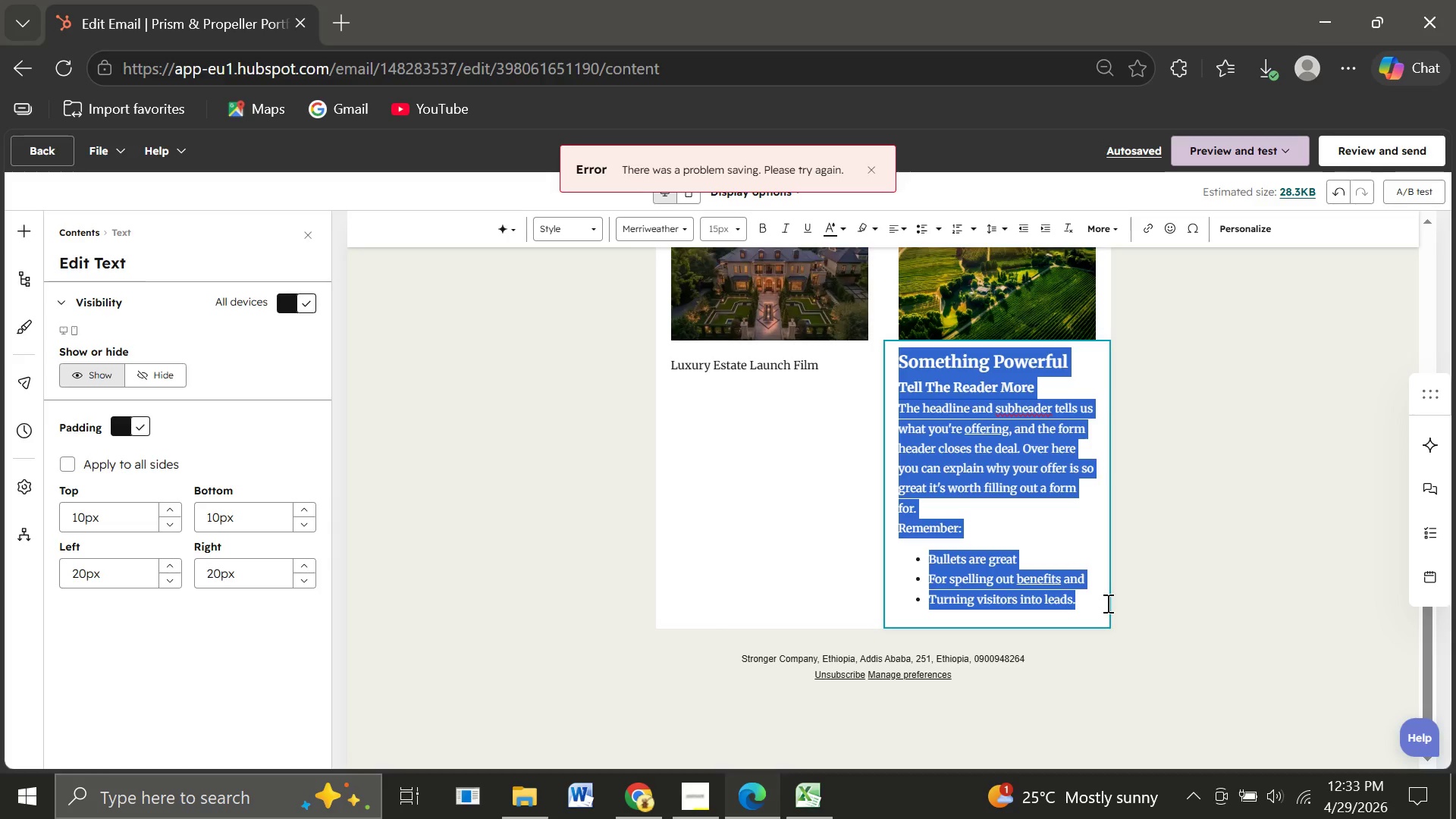 
wait(6.22)
 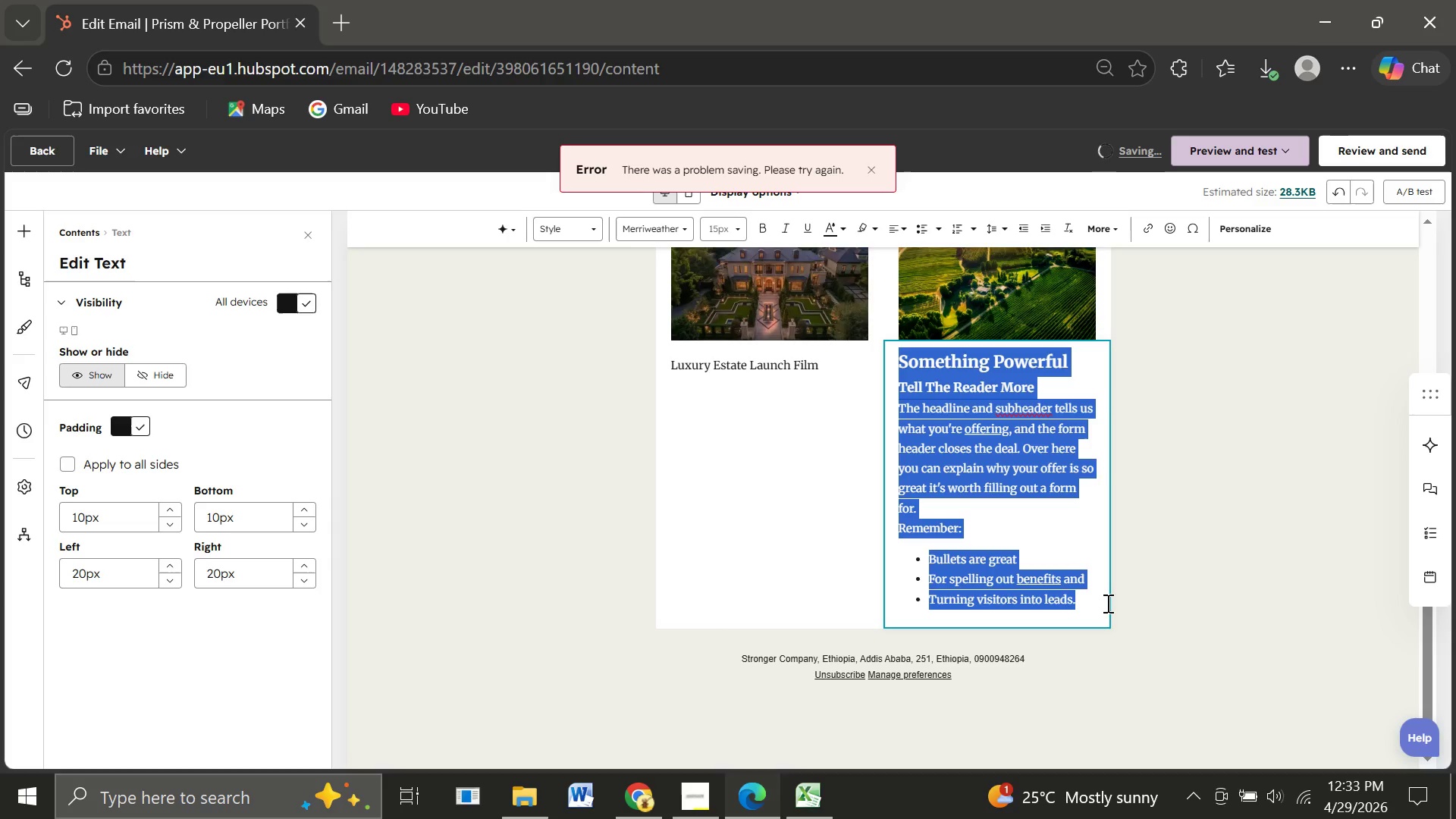 
key(Backspace)
 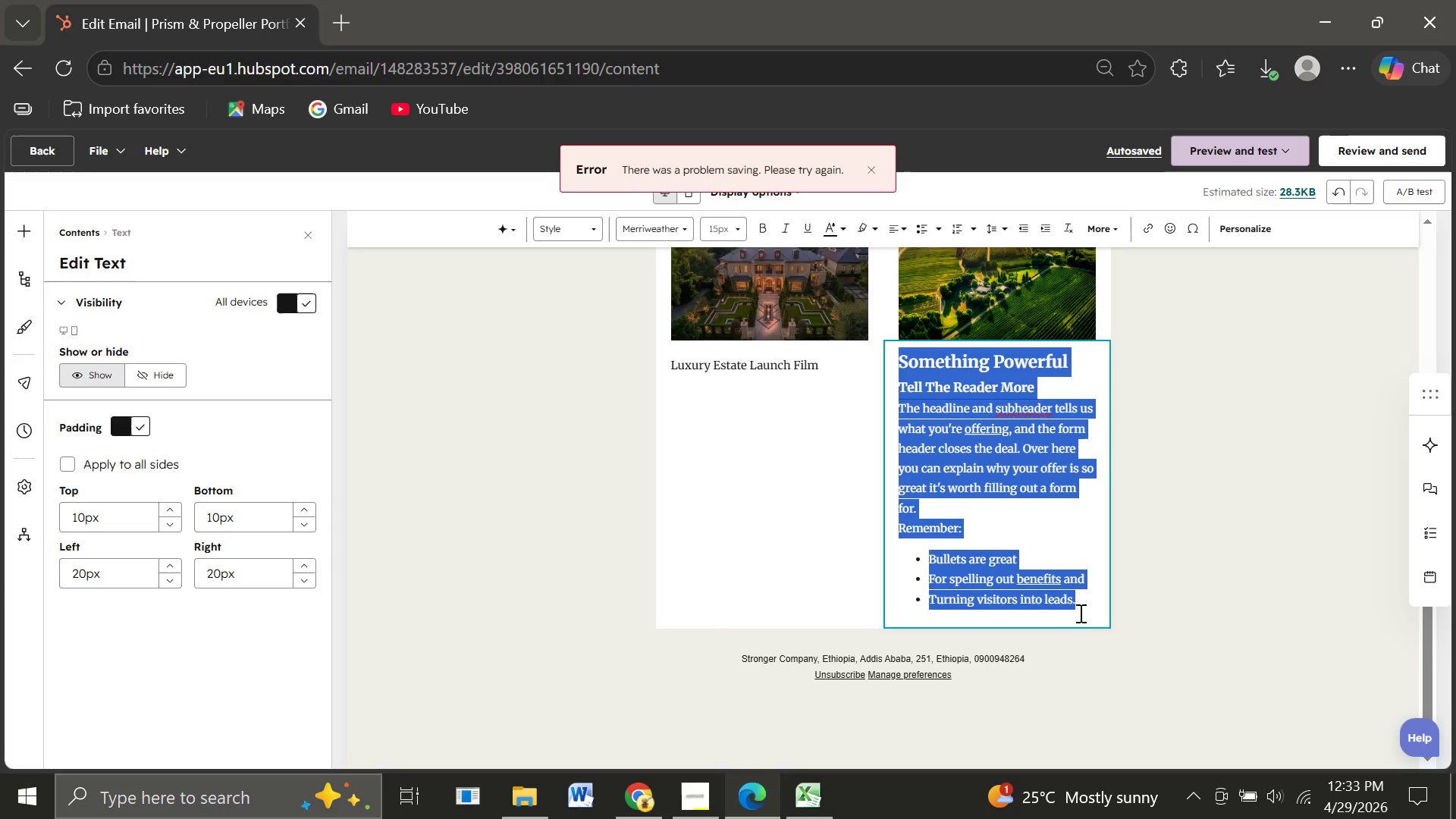 
left_click([1080, 613])
 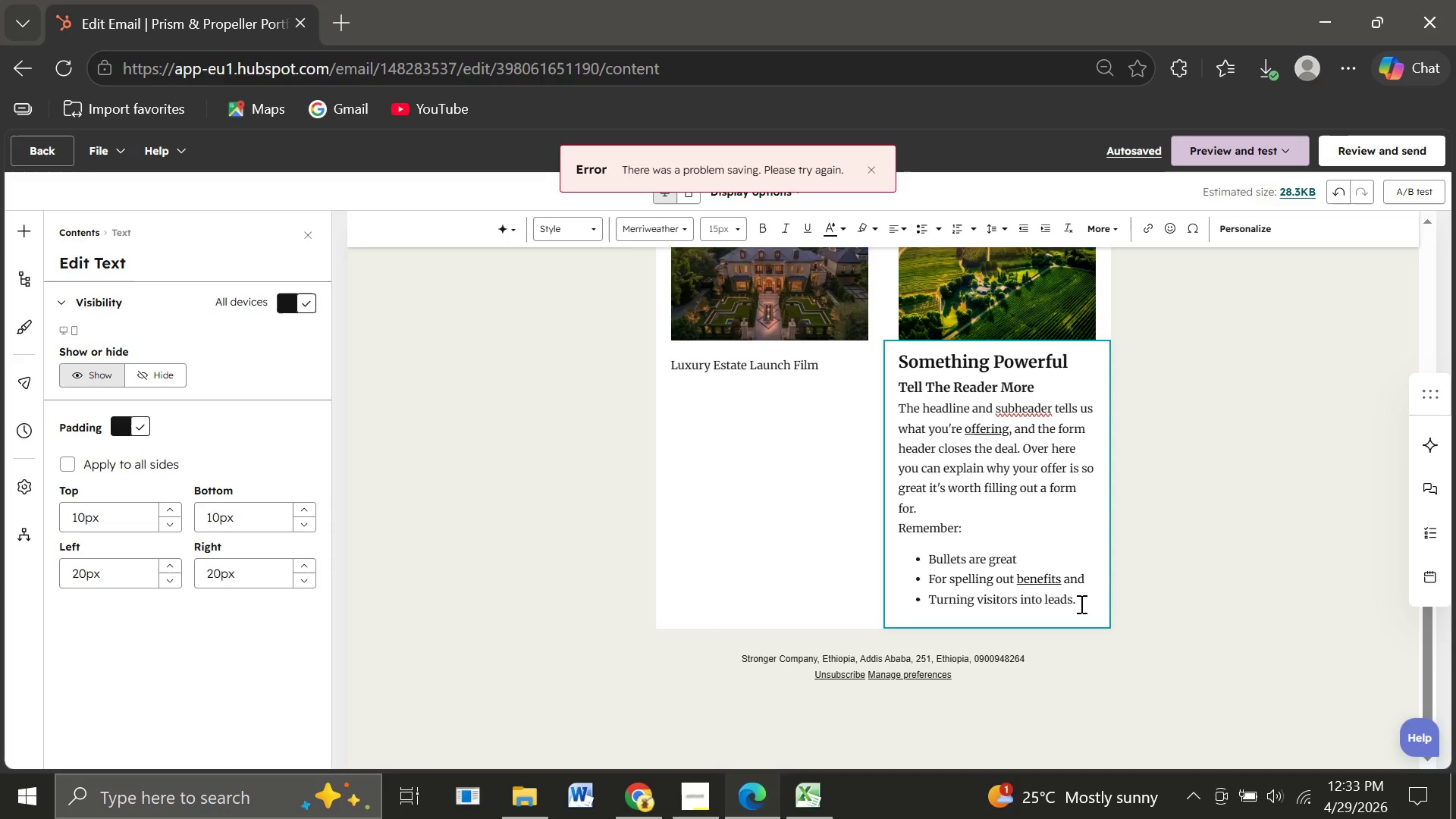 
left_click_drag(start_coordinate=[1080, 604], to_coordinate=[896, 368])
 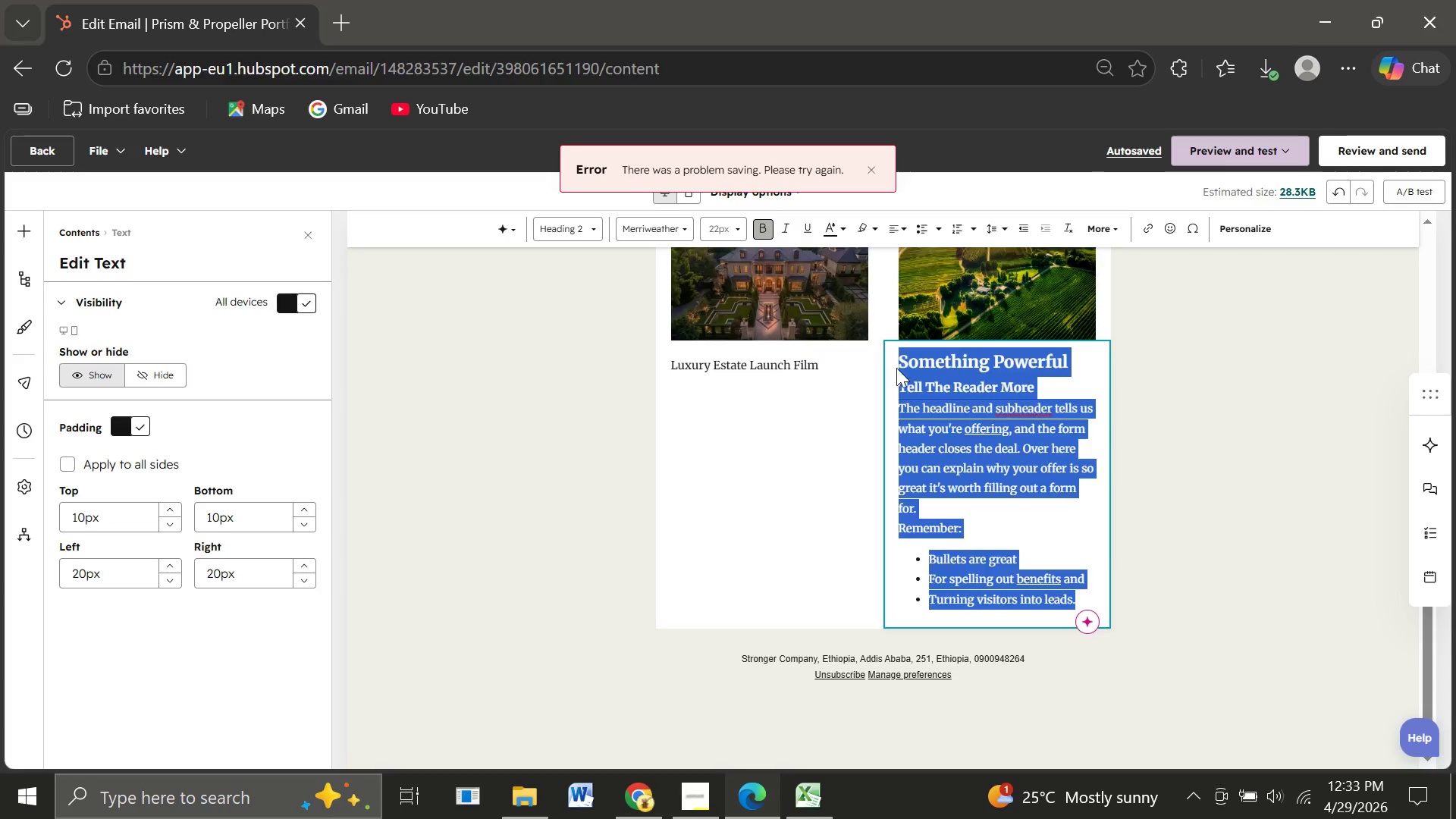 
key(Backspace)
 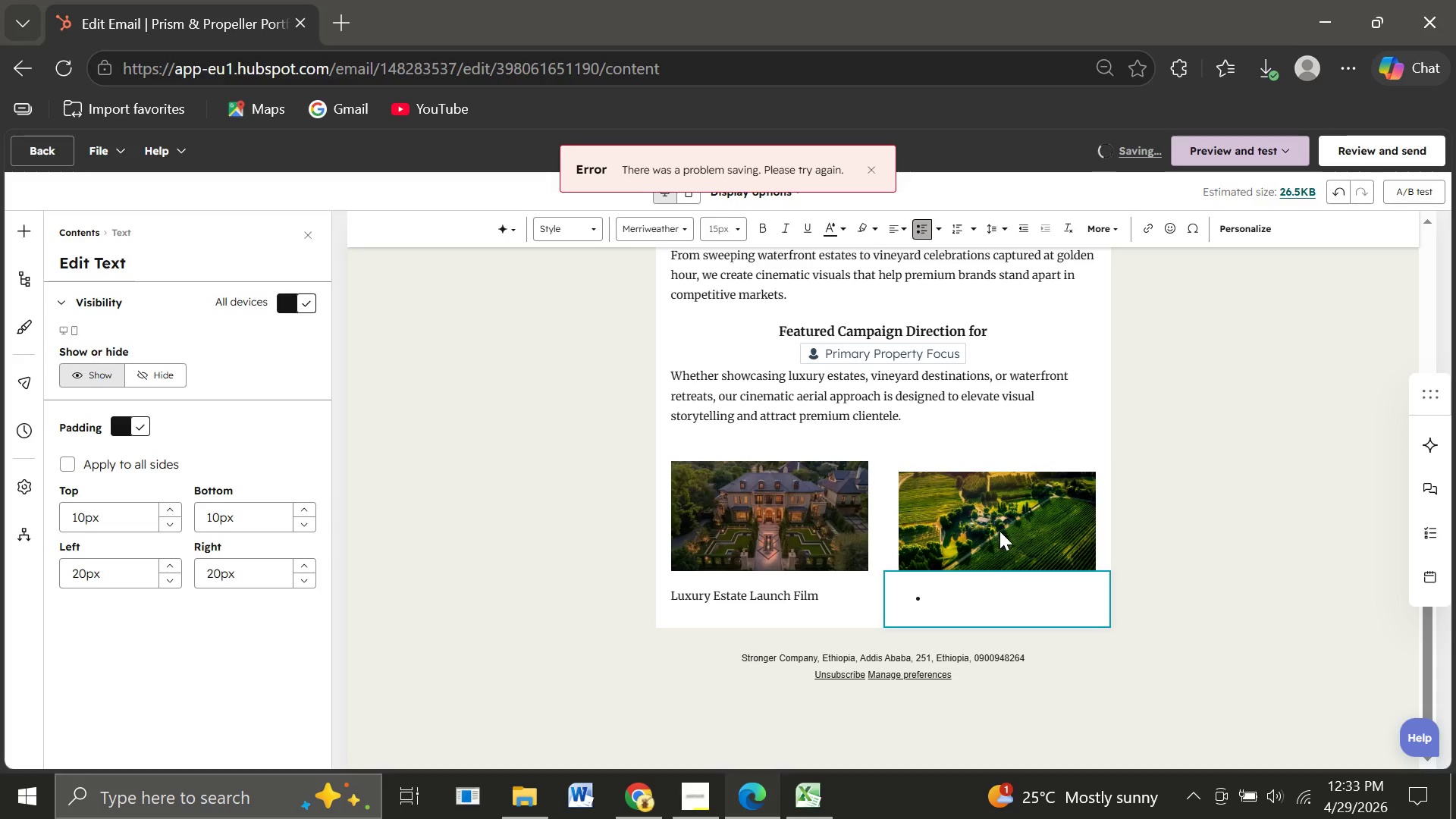 
wait(5.14)
 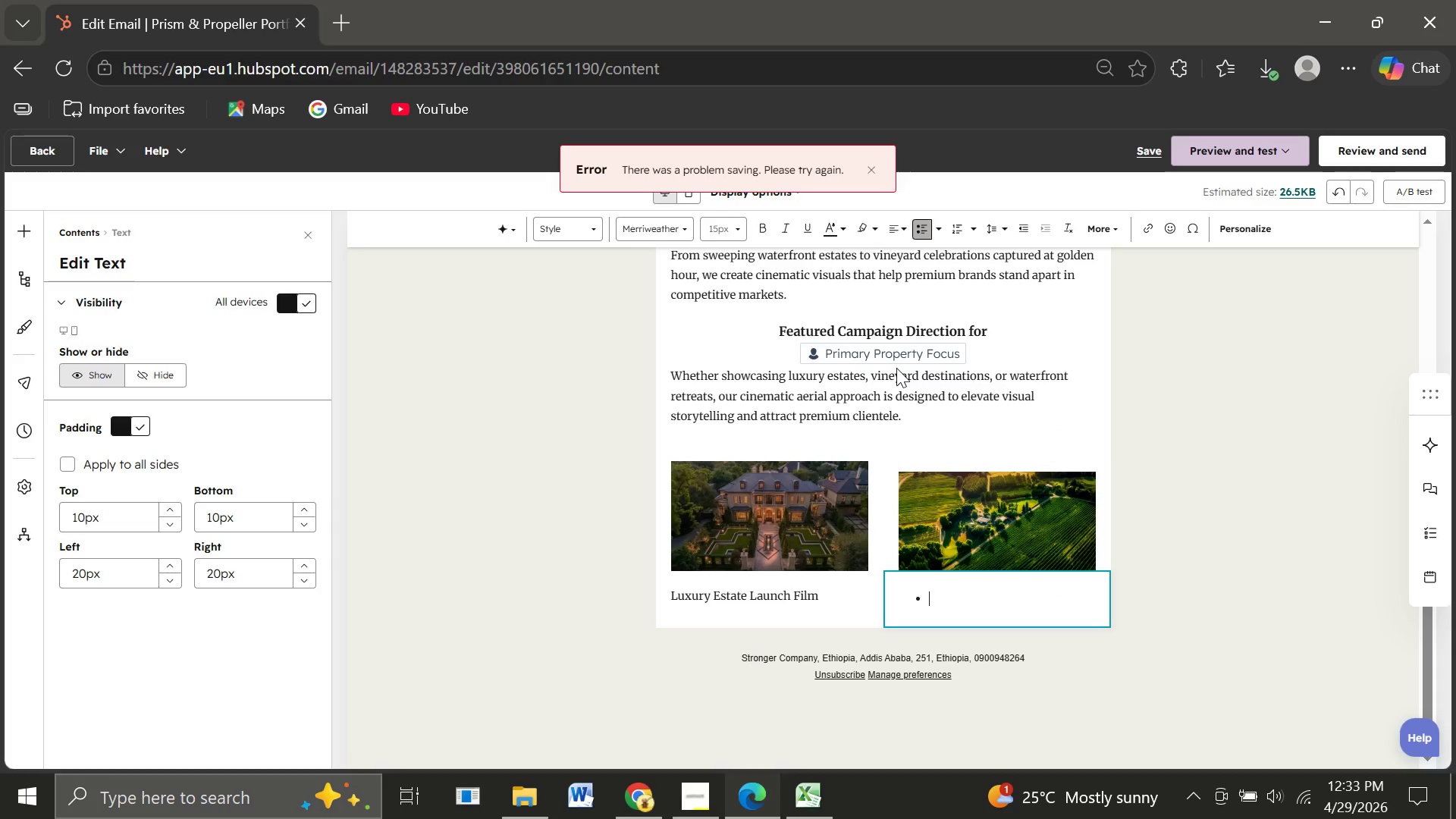 
key(Backspace)
 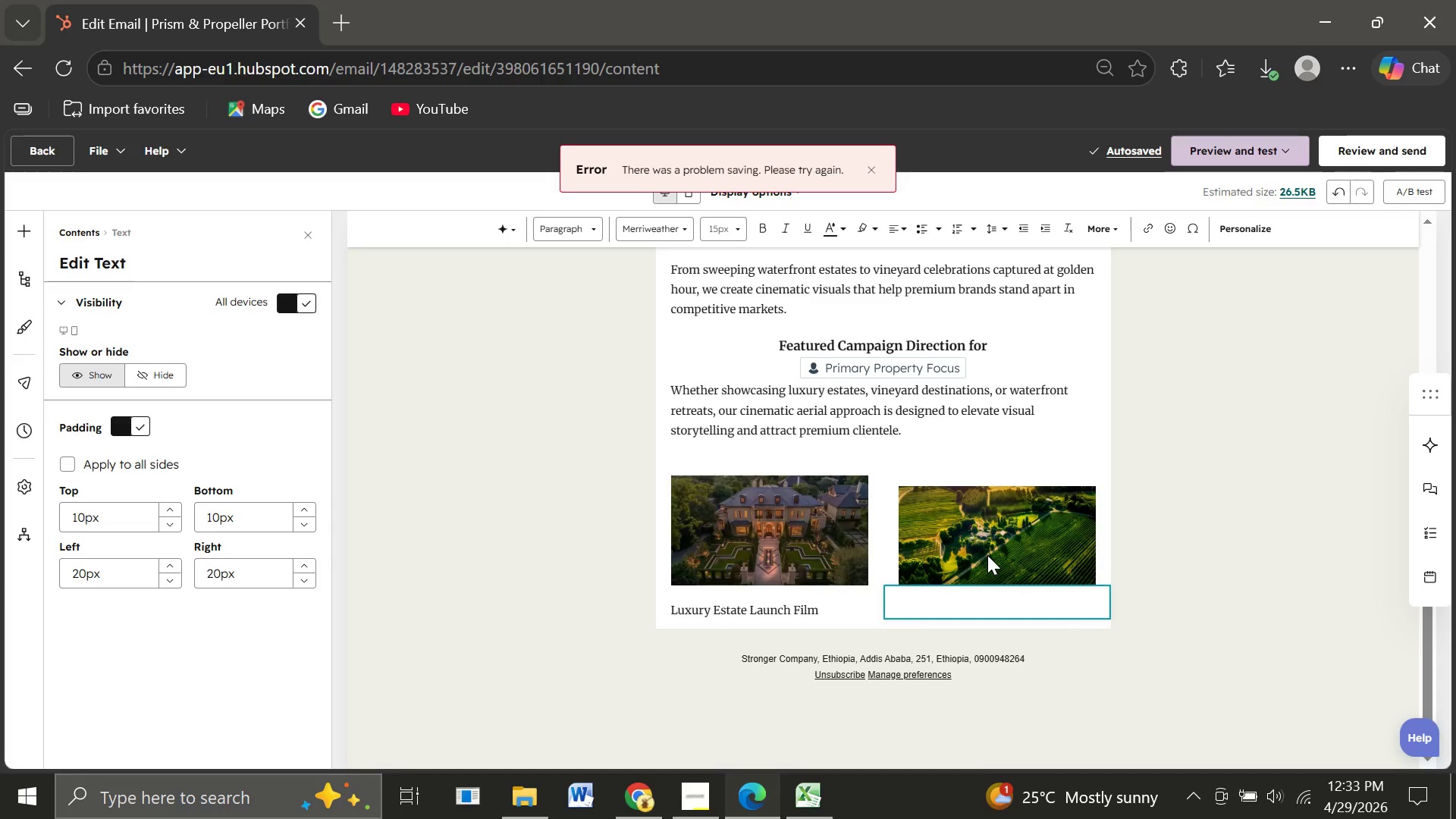 
wait(6.84)
 